 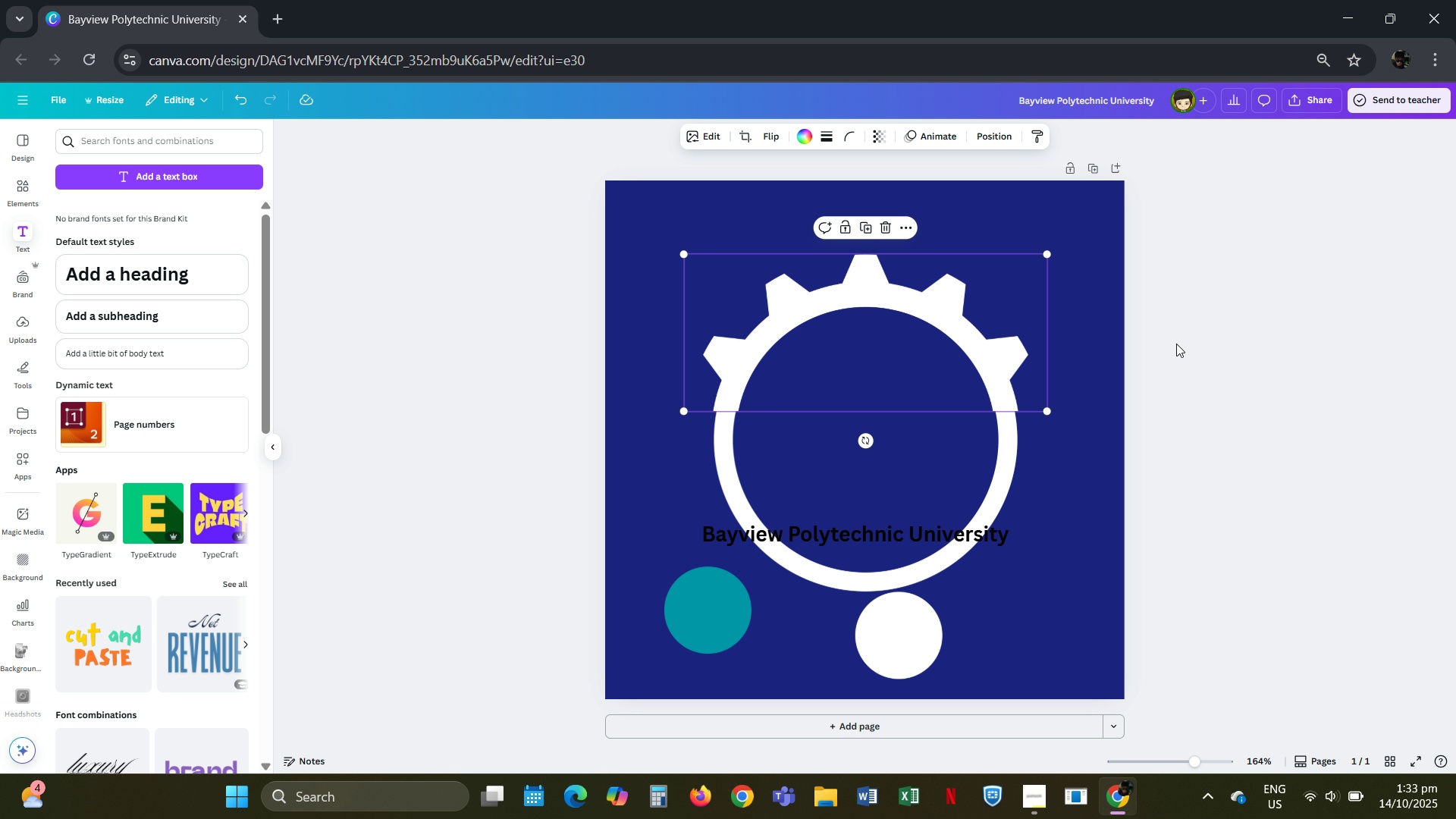 
left_click([22, 180])
 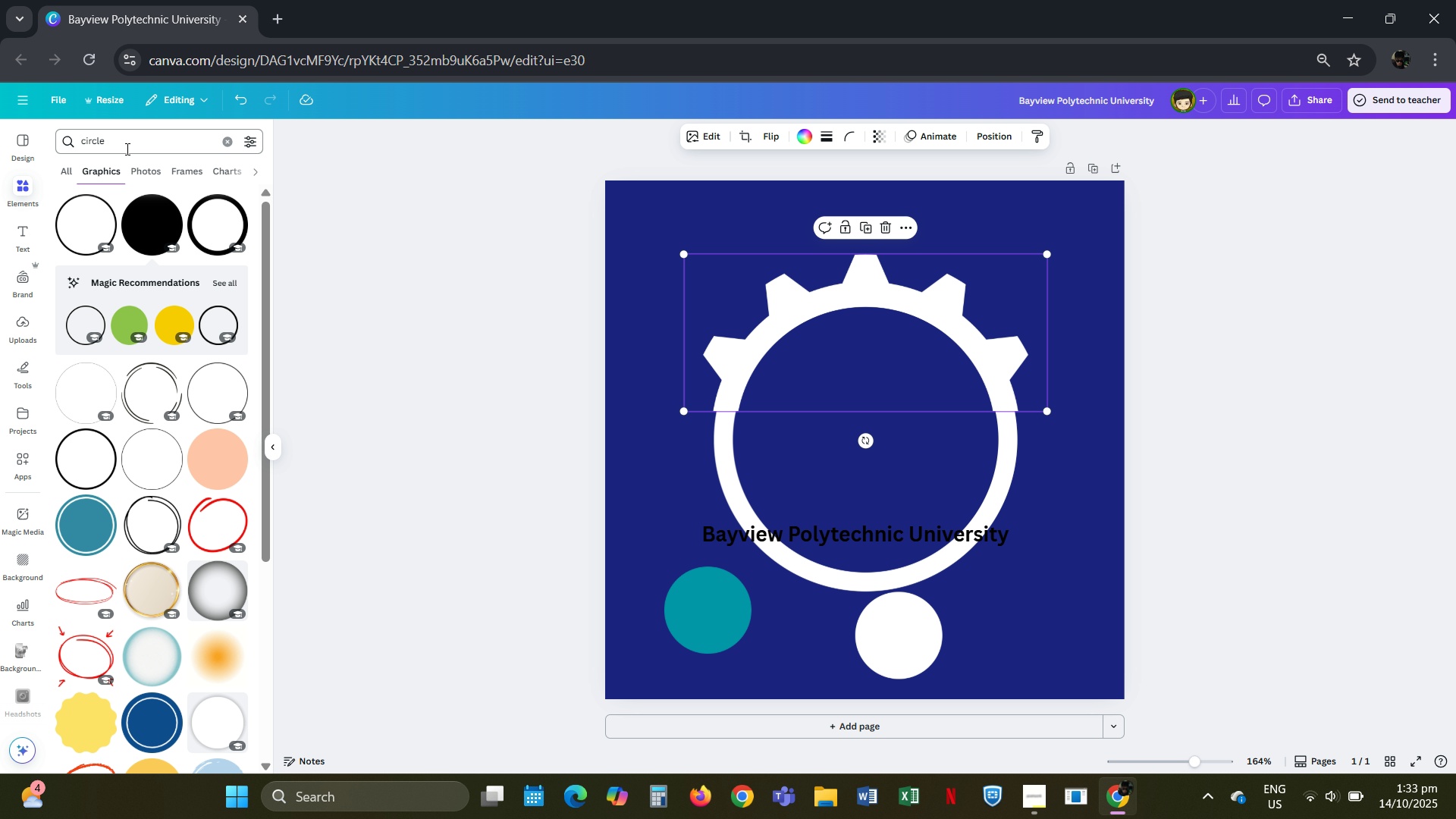 
left_click_drag(start_coordinate=[128, 146], to_coordinate=[36, 146])
 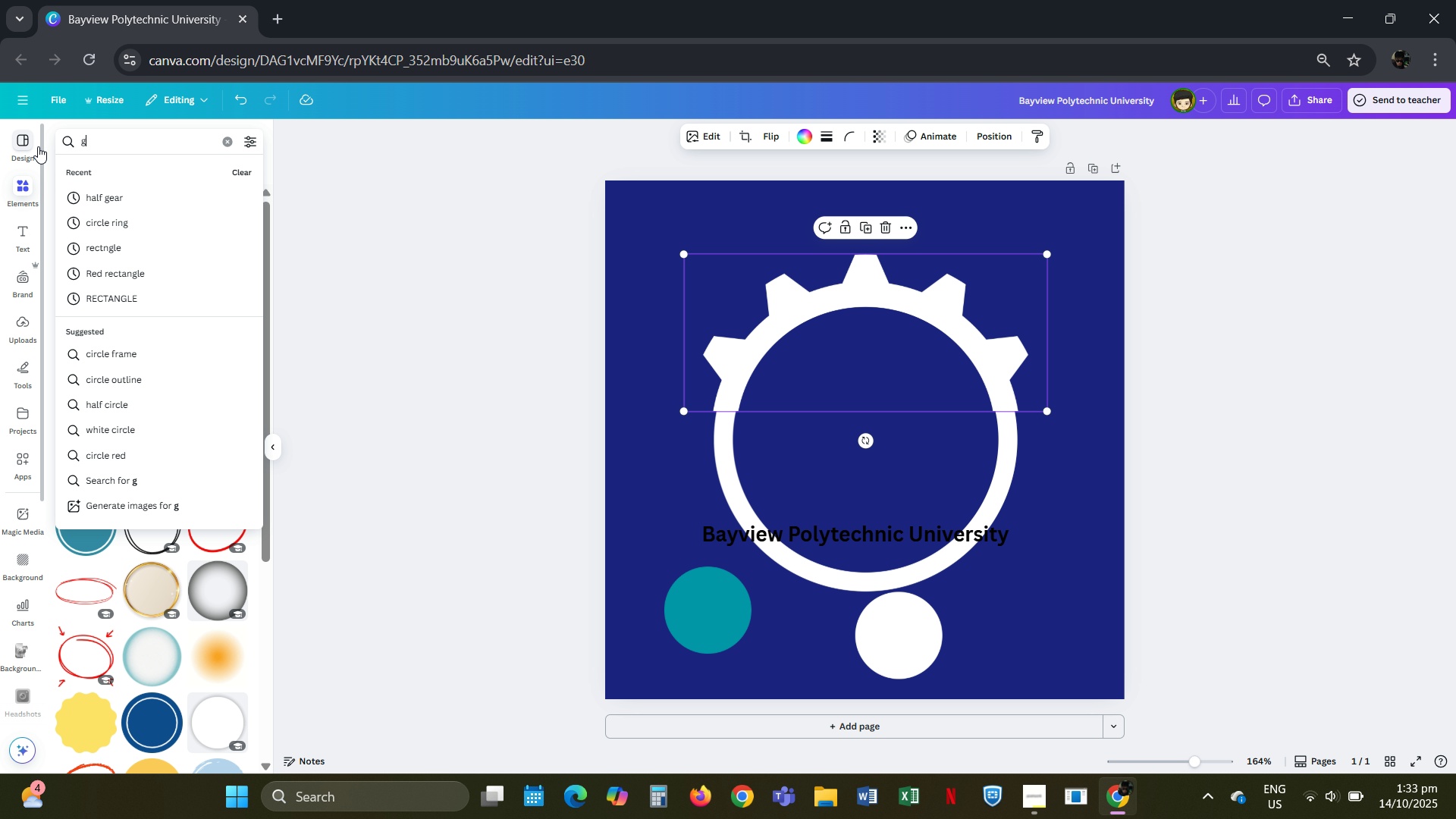 
type(gear)
 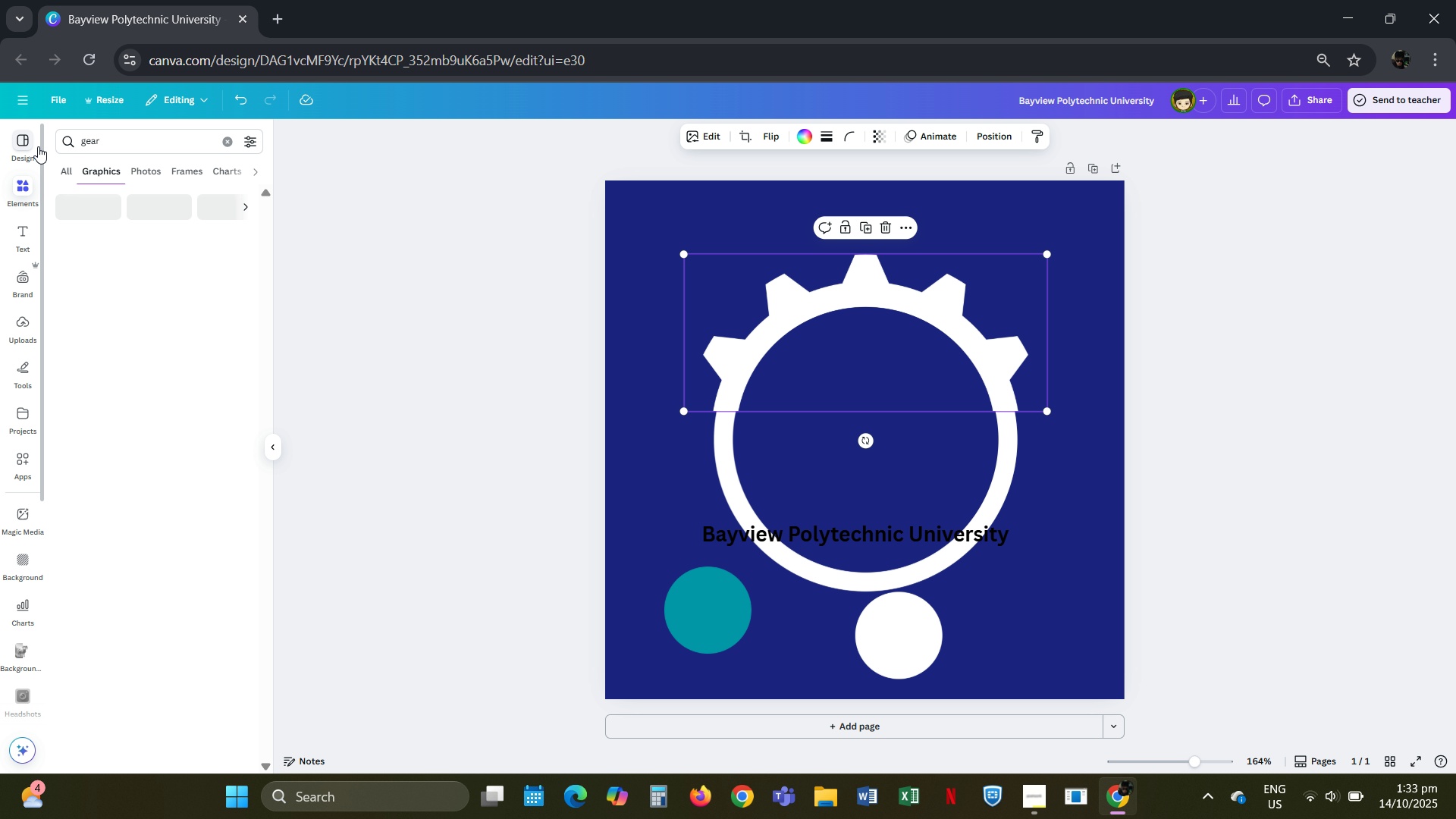 
key(Enter)
 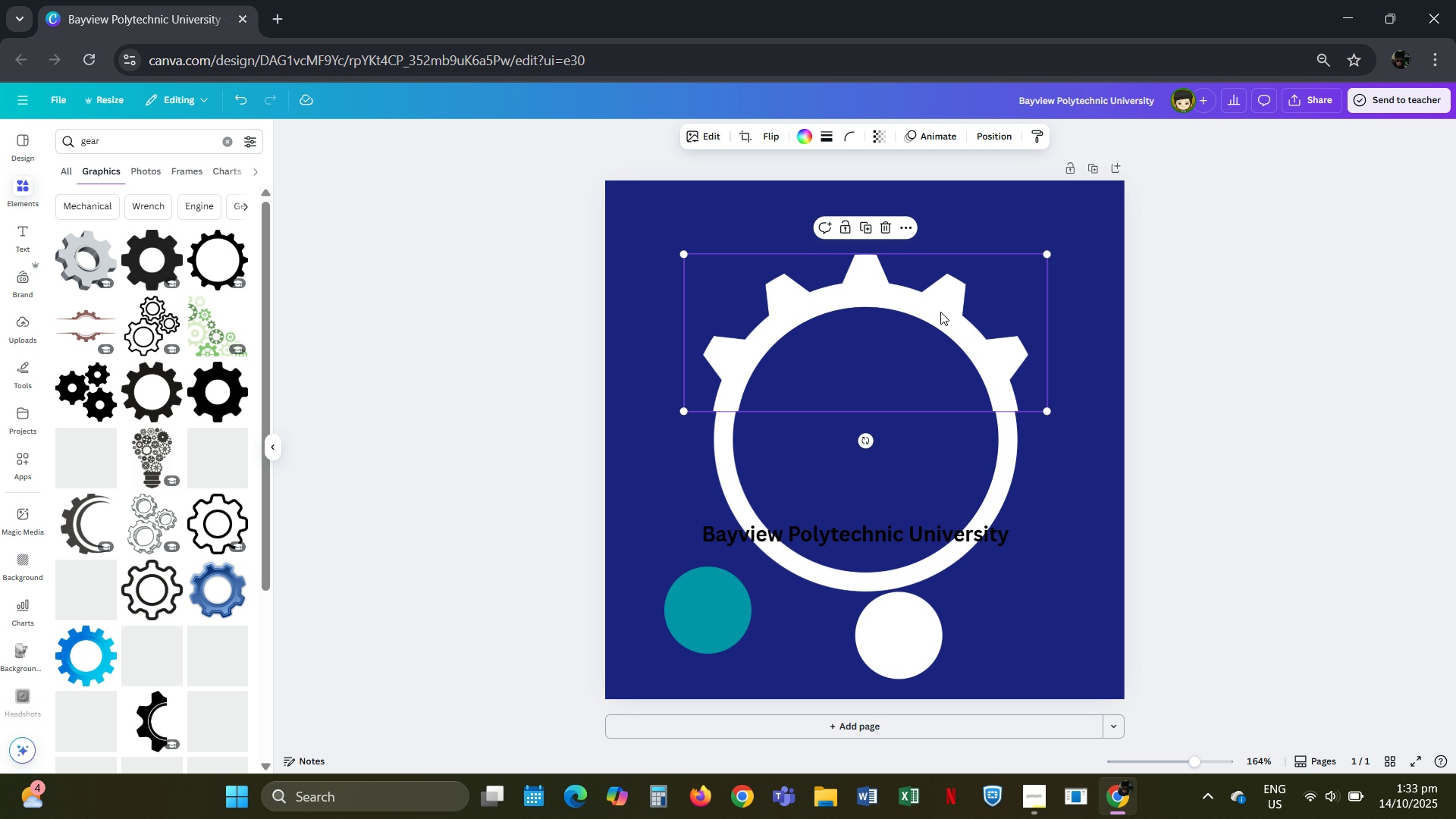 
mouse_move([849, 219])
 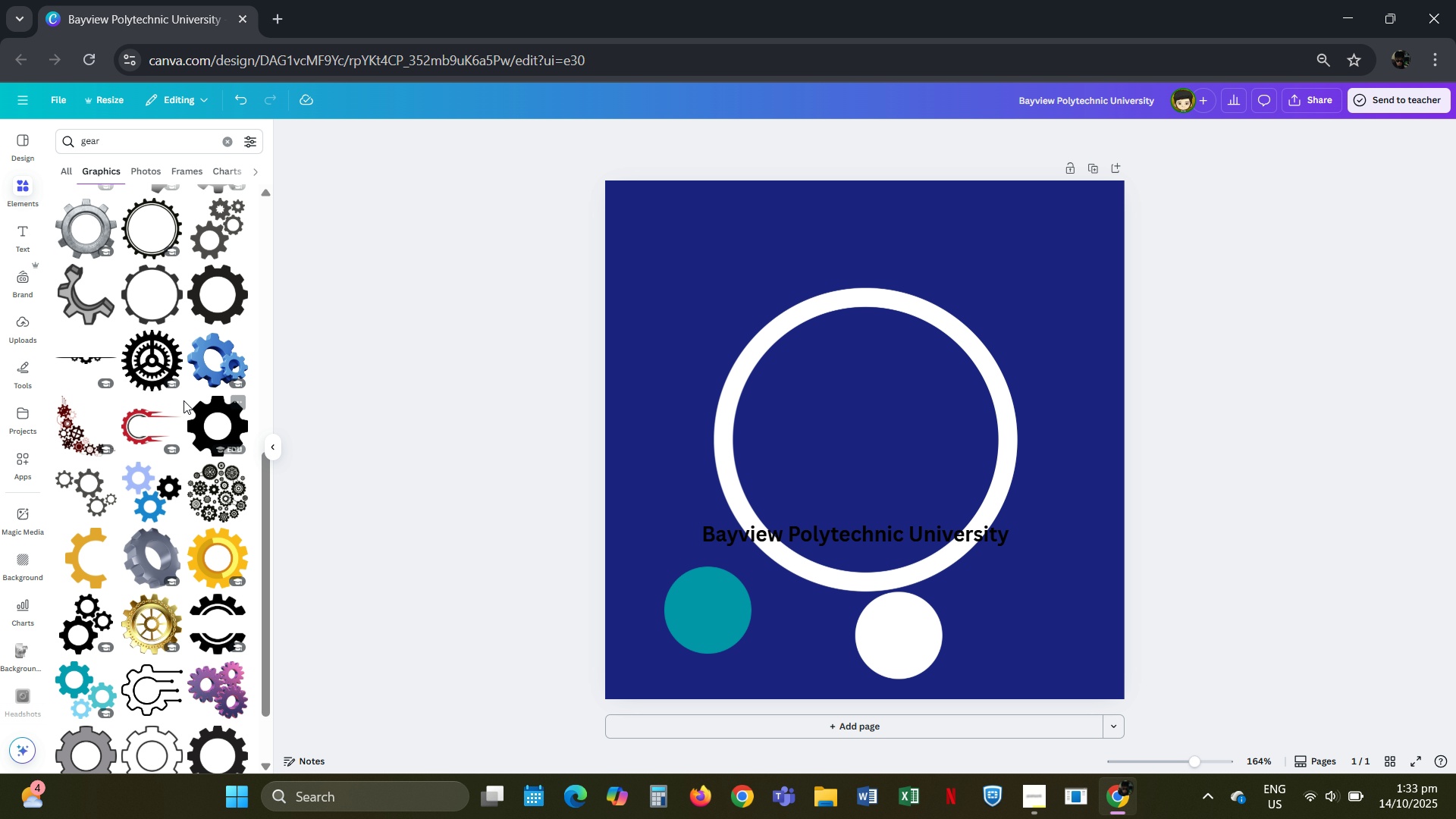 
left_click([164, 299])
 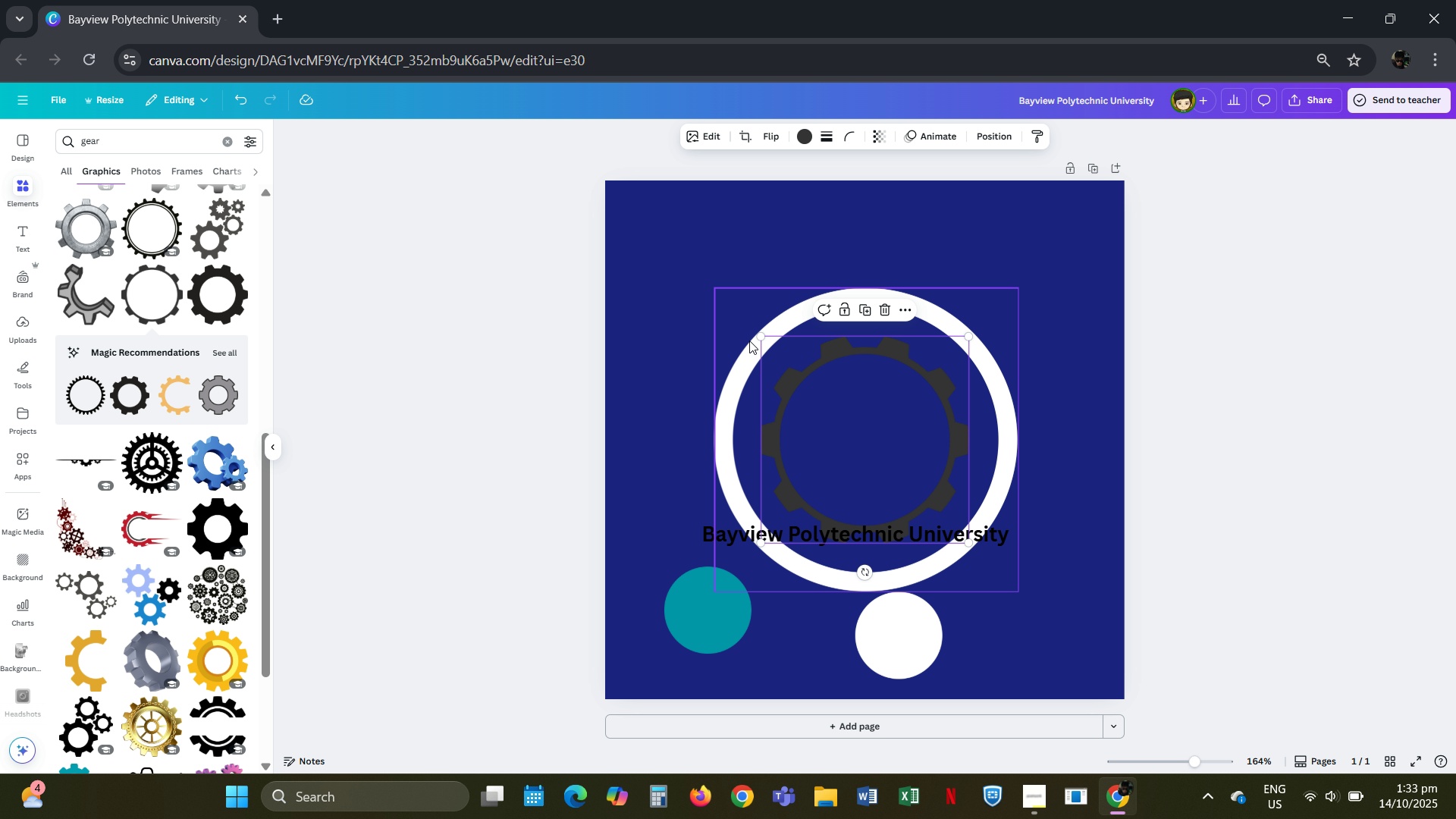 
left_click_drag(start_coordinate=[757, 337], to_coordinate=[692, 290])
 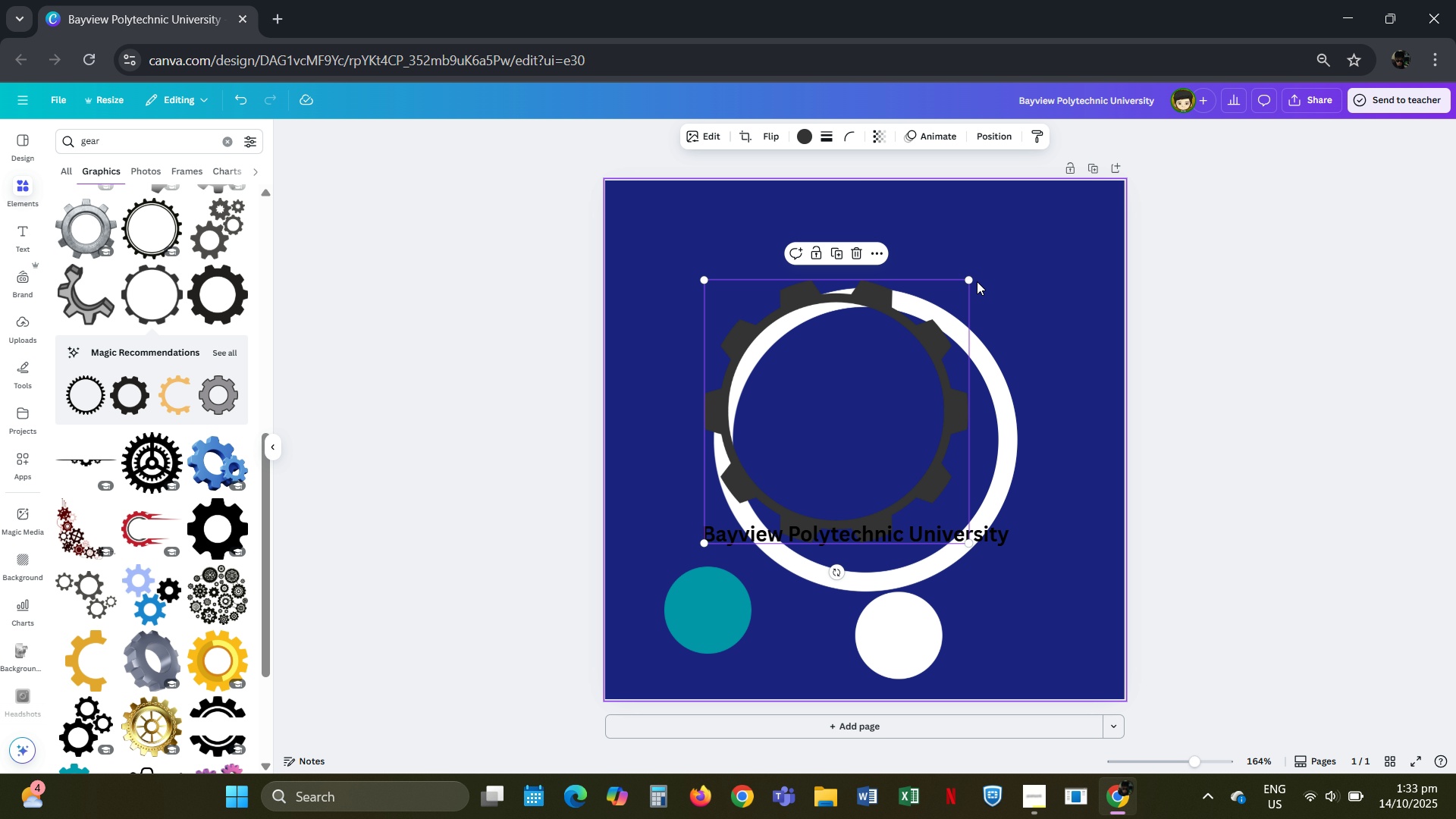 
left_click_drag(start_coordinate=[971, 281], to_coordinate=[1084, 228])
 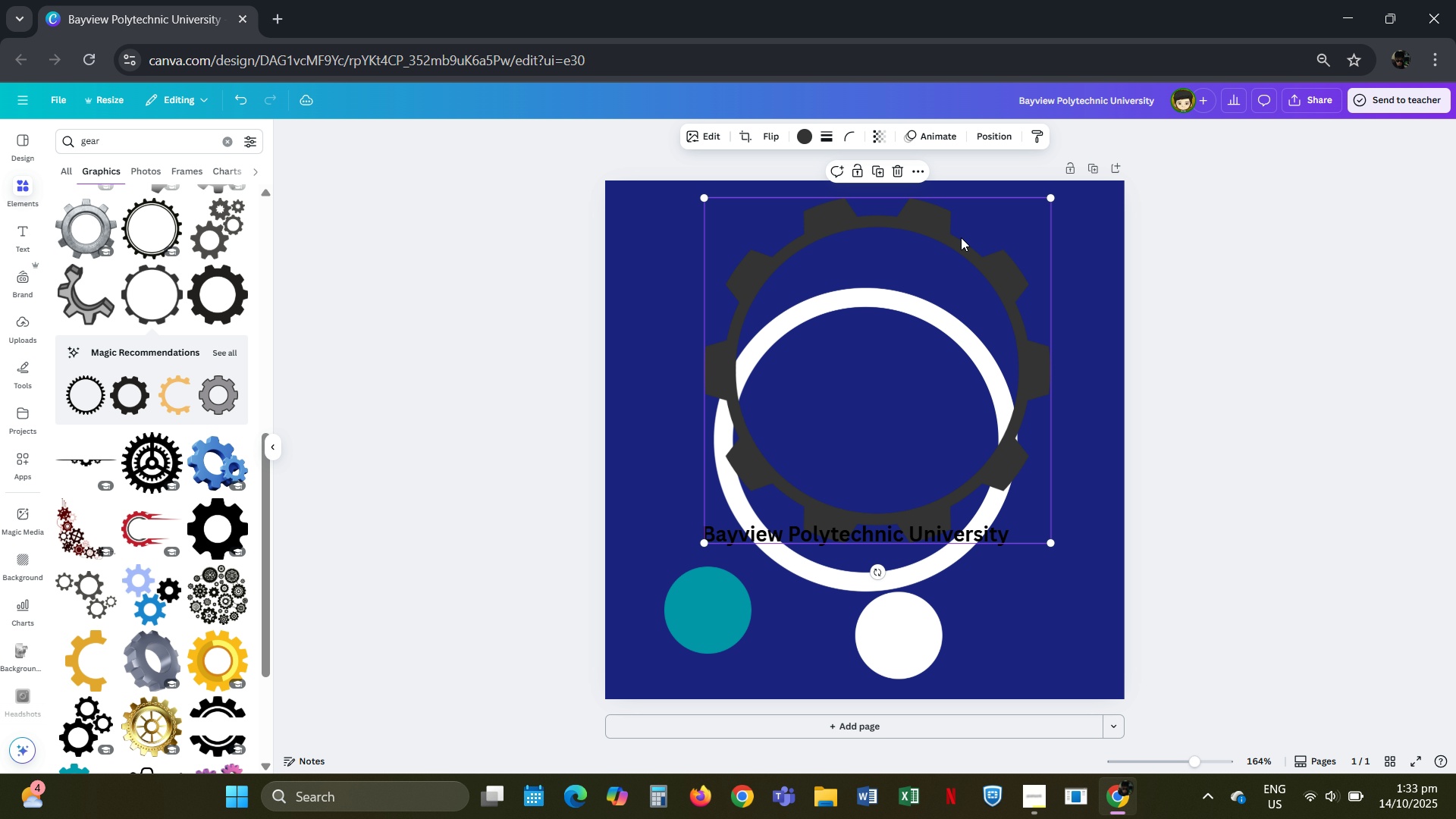 
left_click_drag(start_coordinate=[961, 237], to_coordinate=[952, 299])
 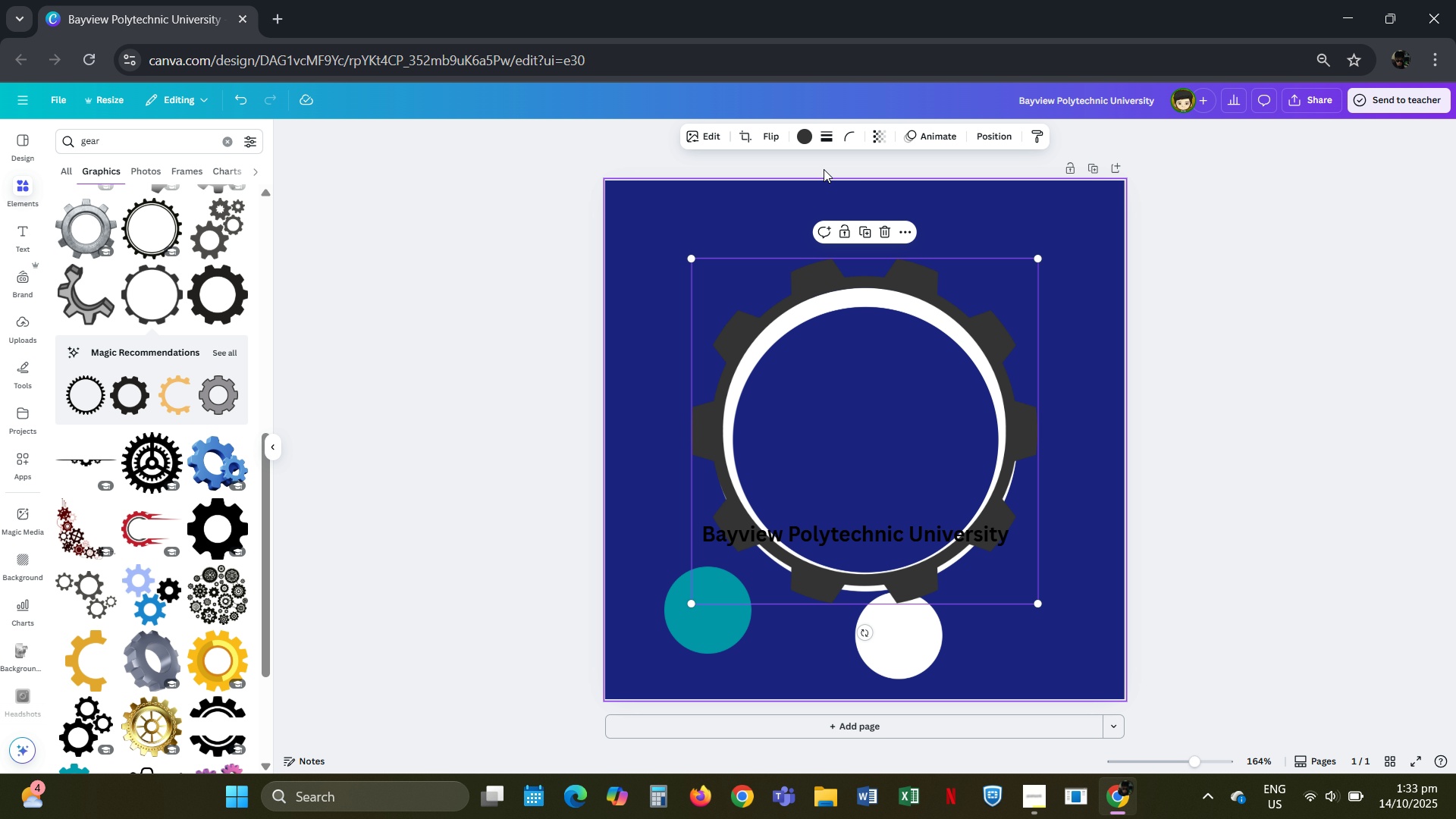 
left_click([748, 134])
 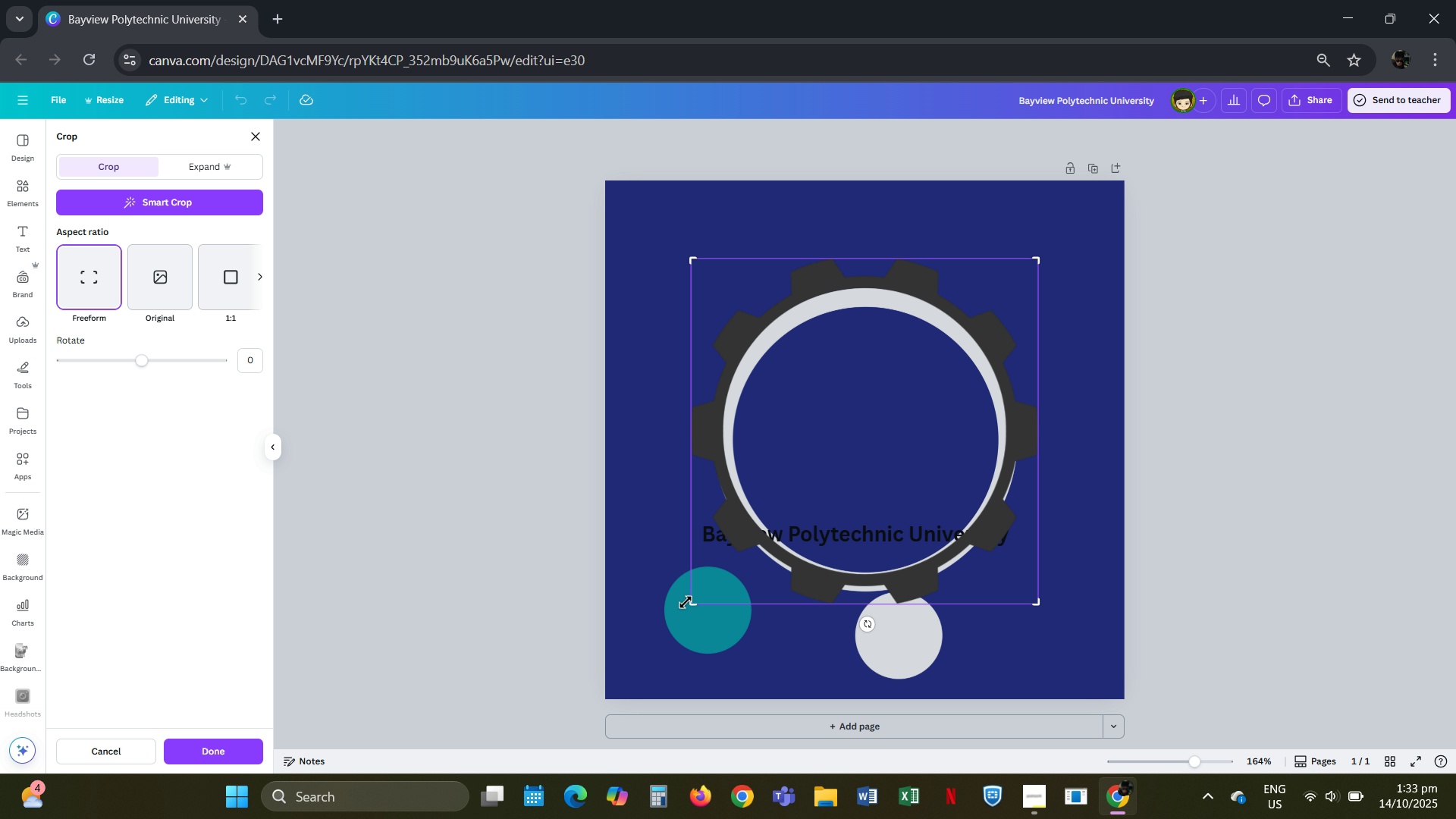 
left_click_drag(start_coordinate=[695, 603], to_coordinate=[667, 398])
 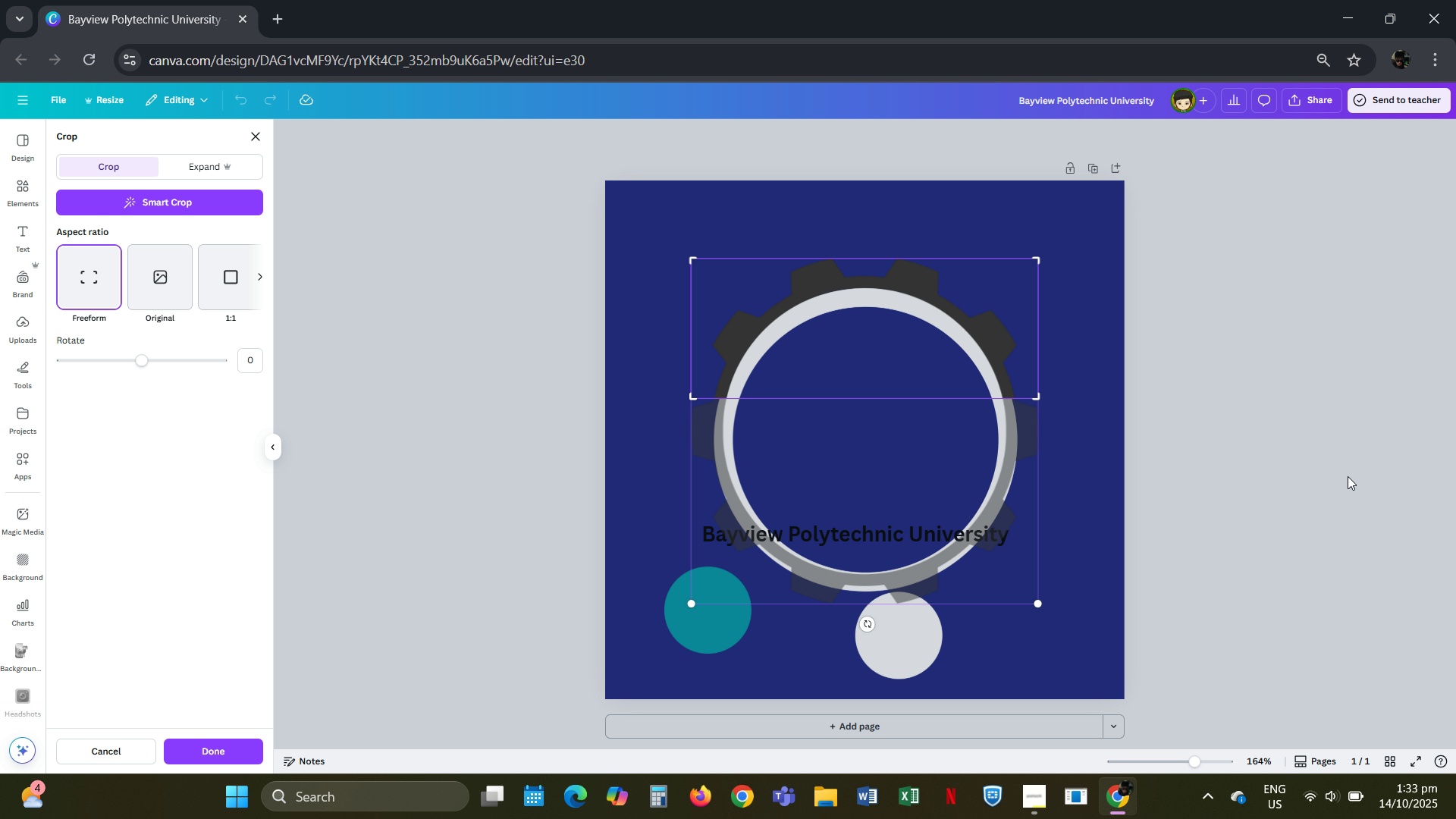 
left_click([1348, 476])
 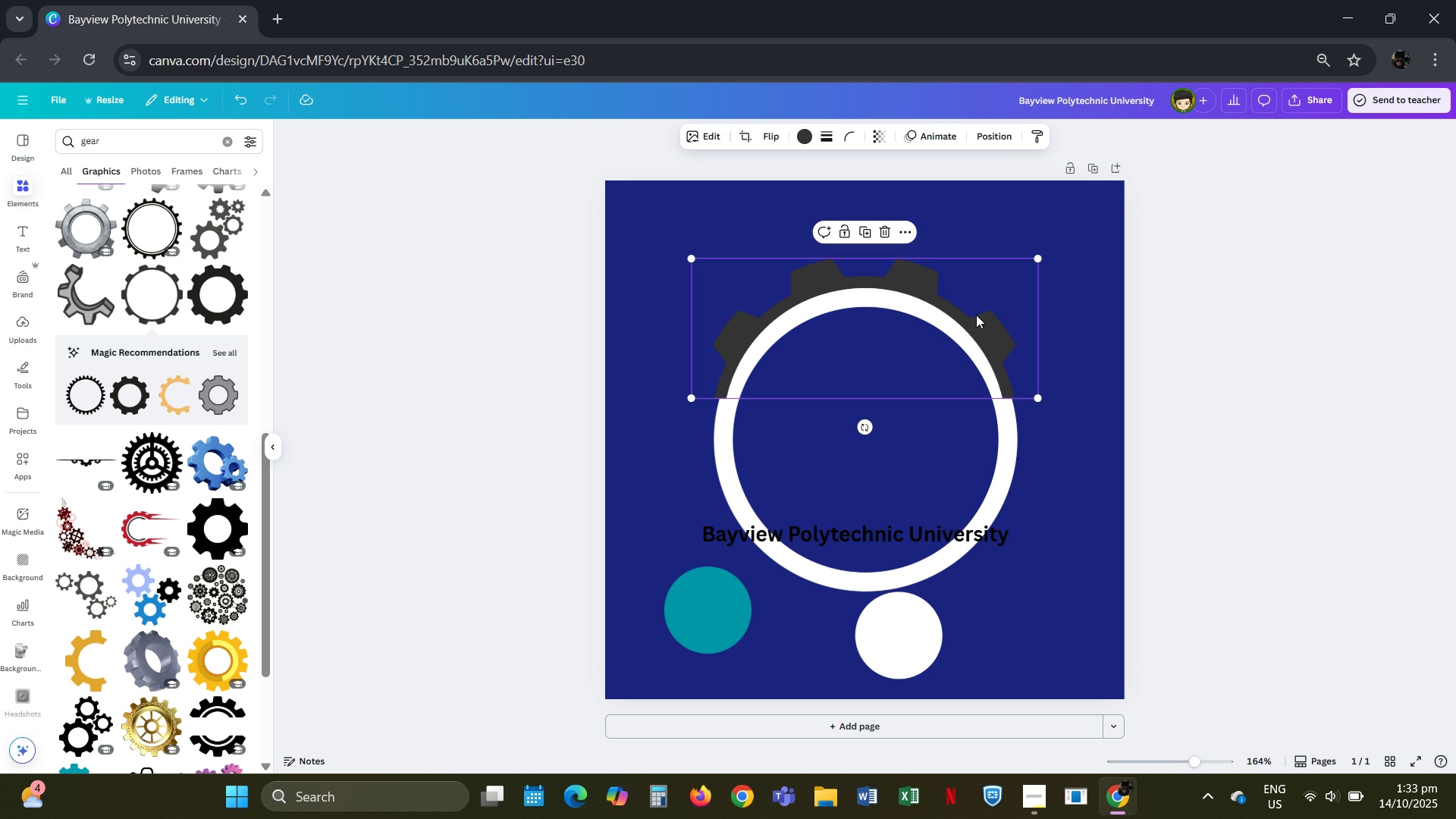 
left_click_drag(start_coordinate=[966, 313], to_coordinate=[971, 319])
 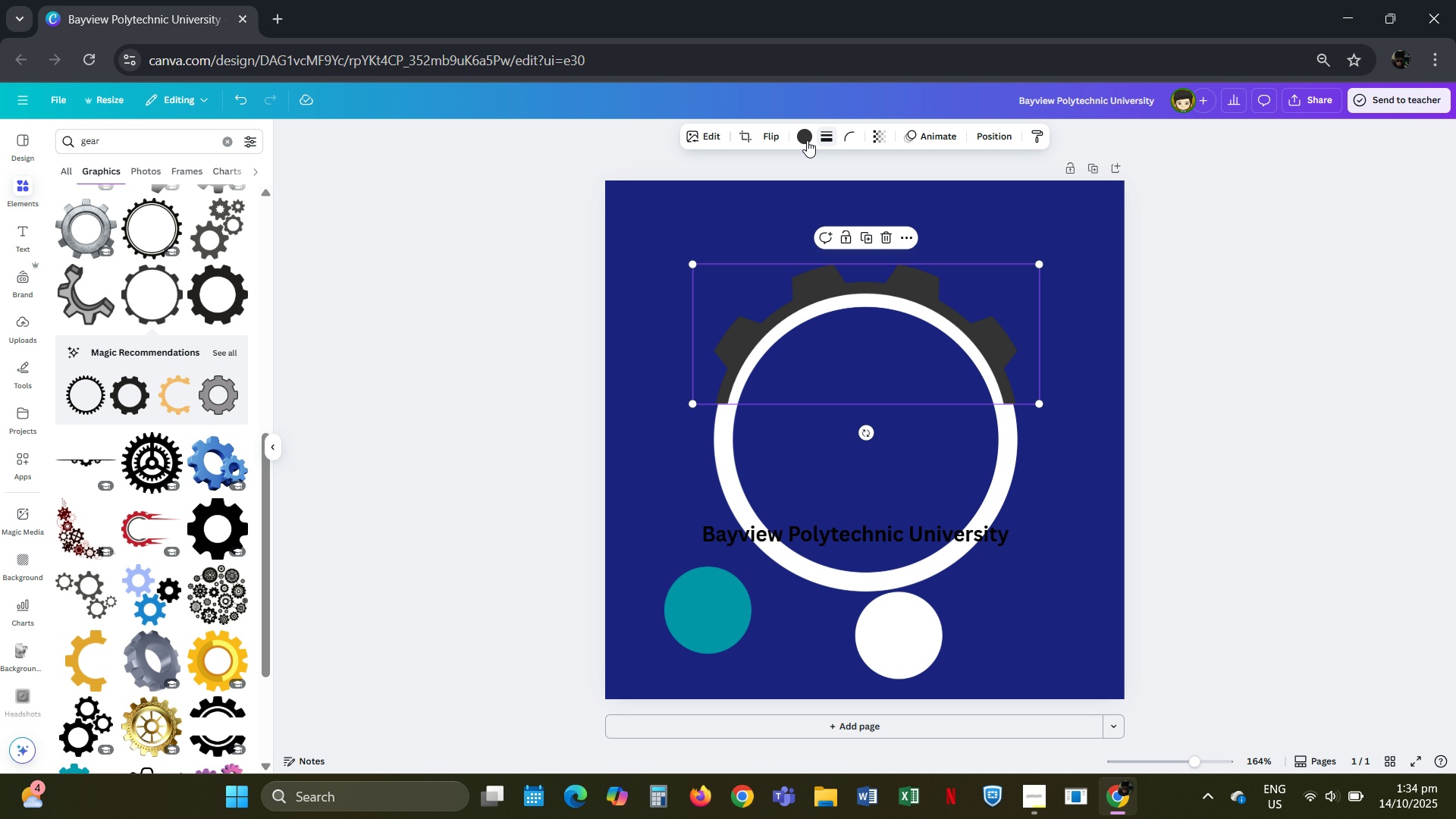 
left_click([804, 141])
 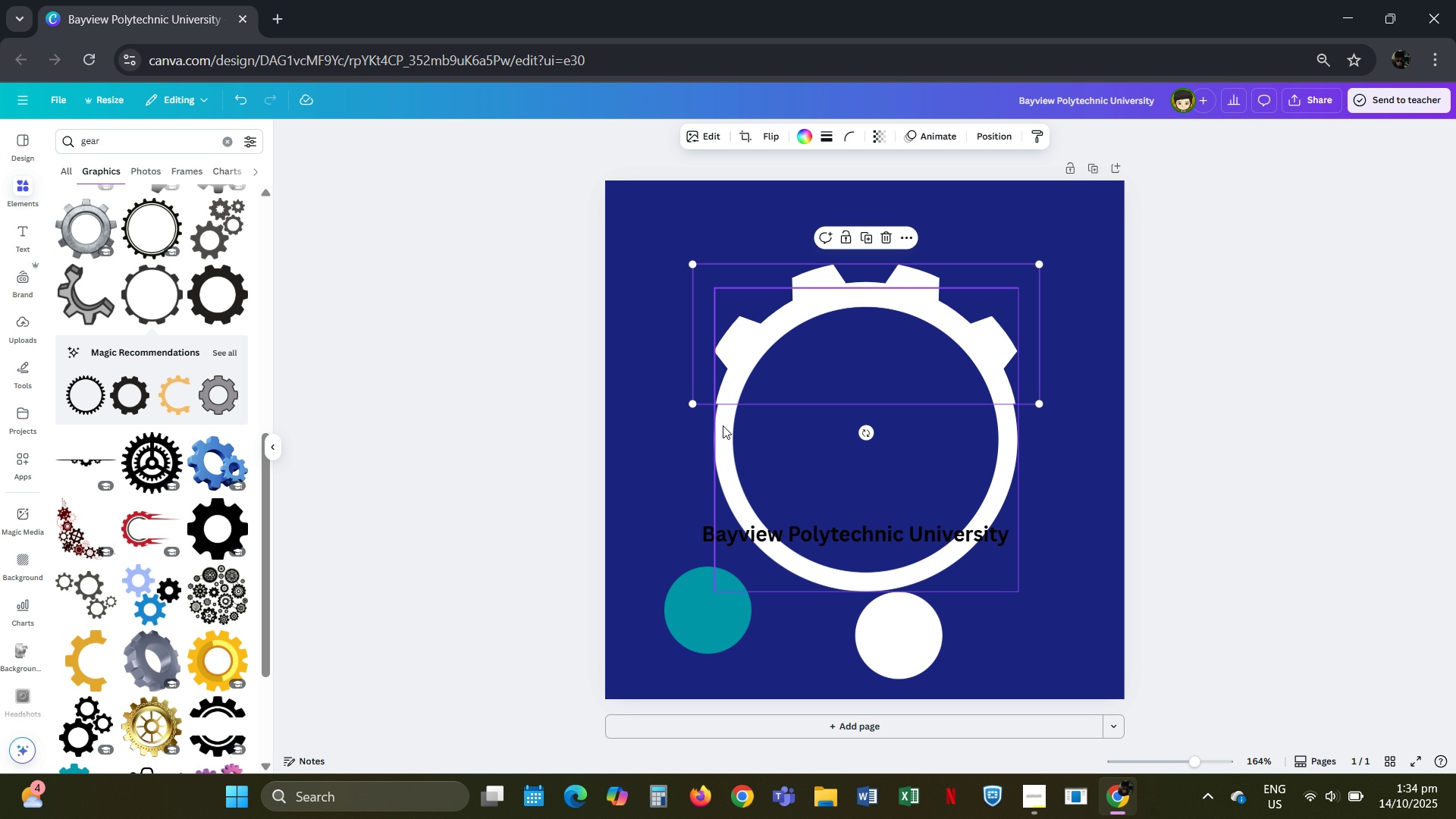 
wait(5.03)
 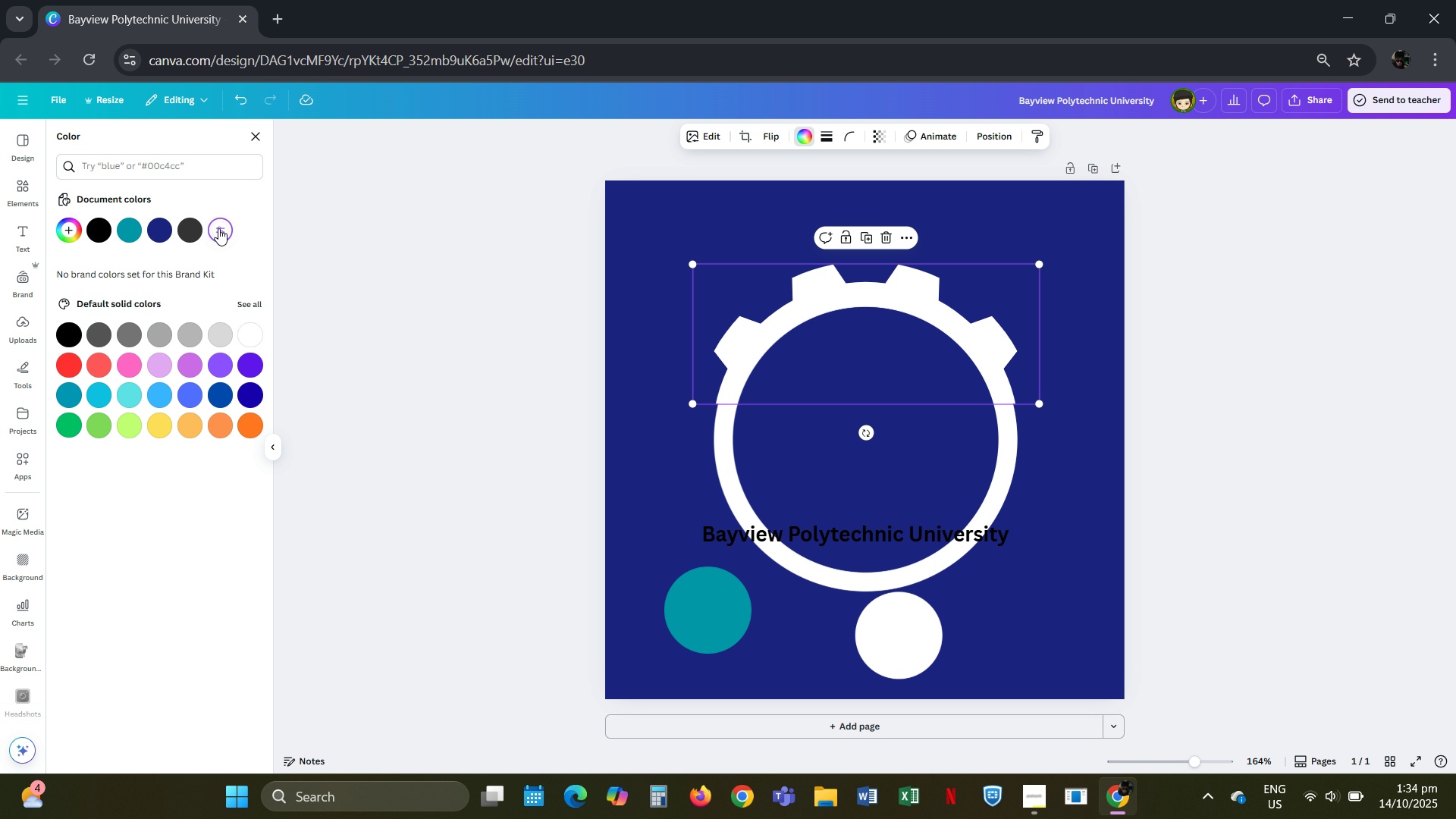 
left_click_drag(start_coordinate=[692, 401], to_coordinate=[697, 401])
 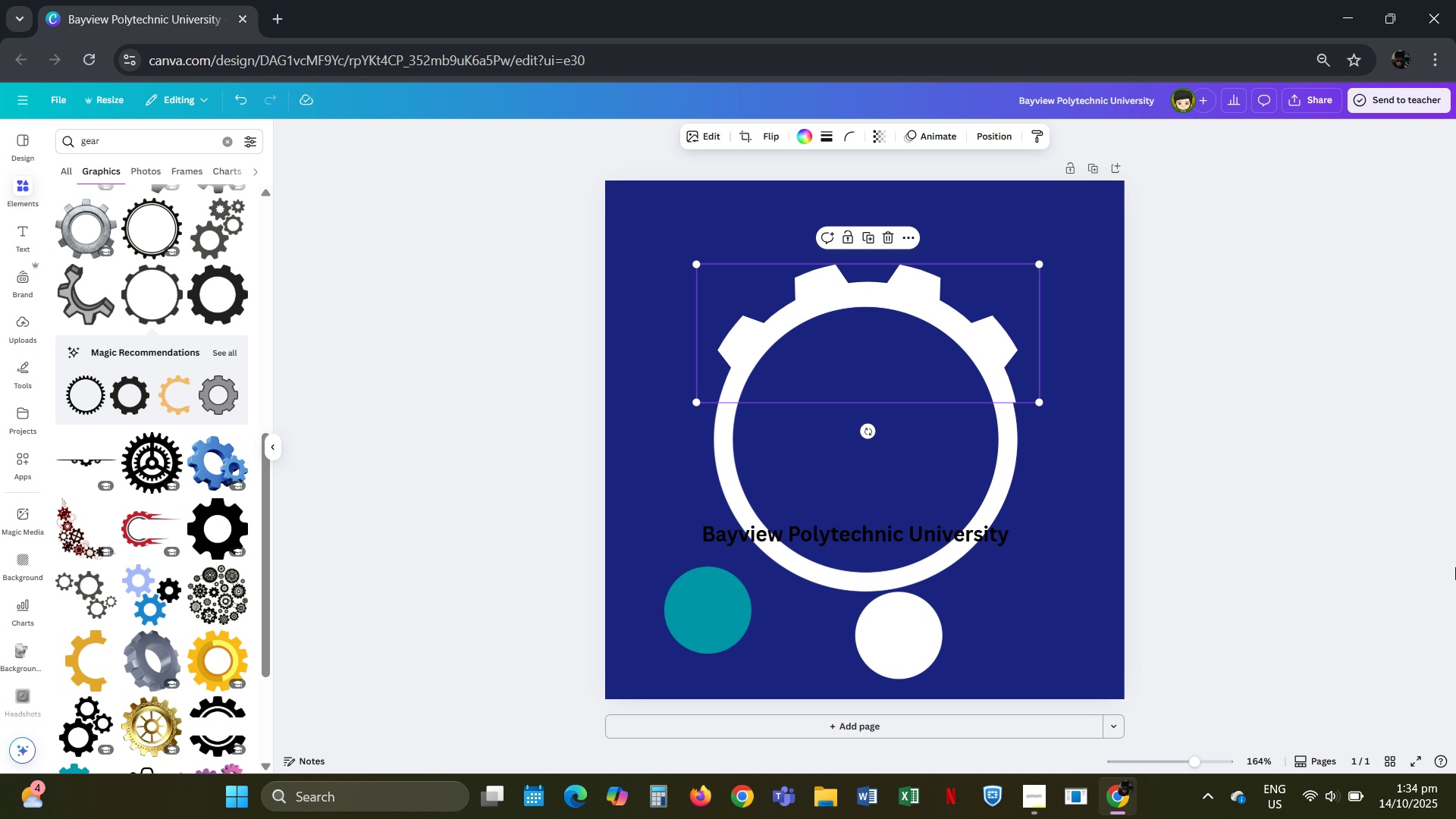 
left_click([1264, 537])
 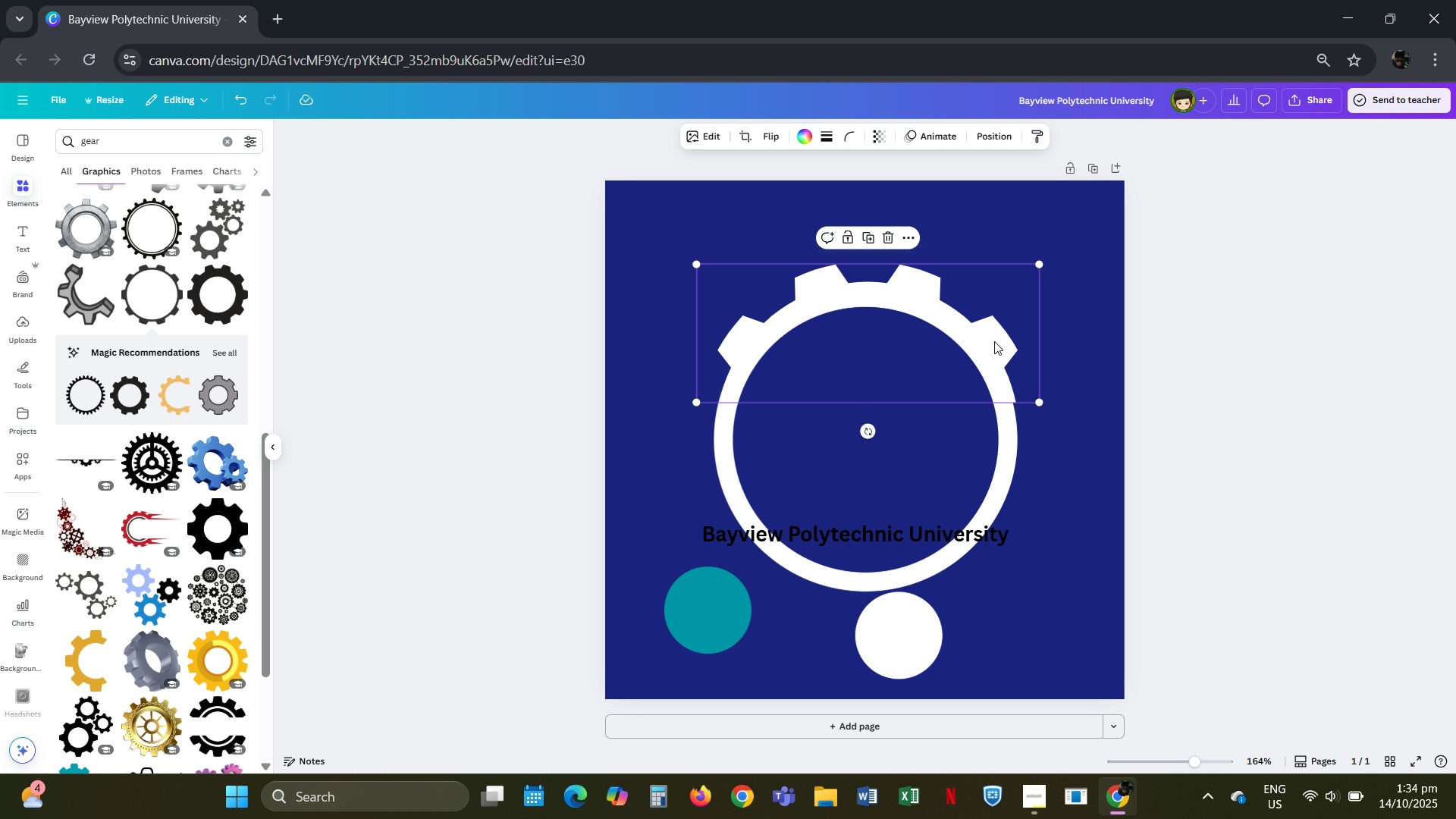 
left_click([994, 341])
 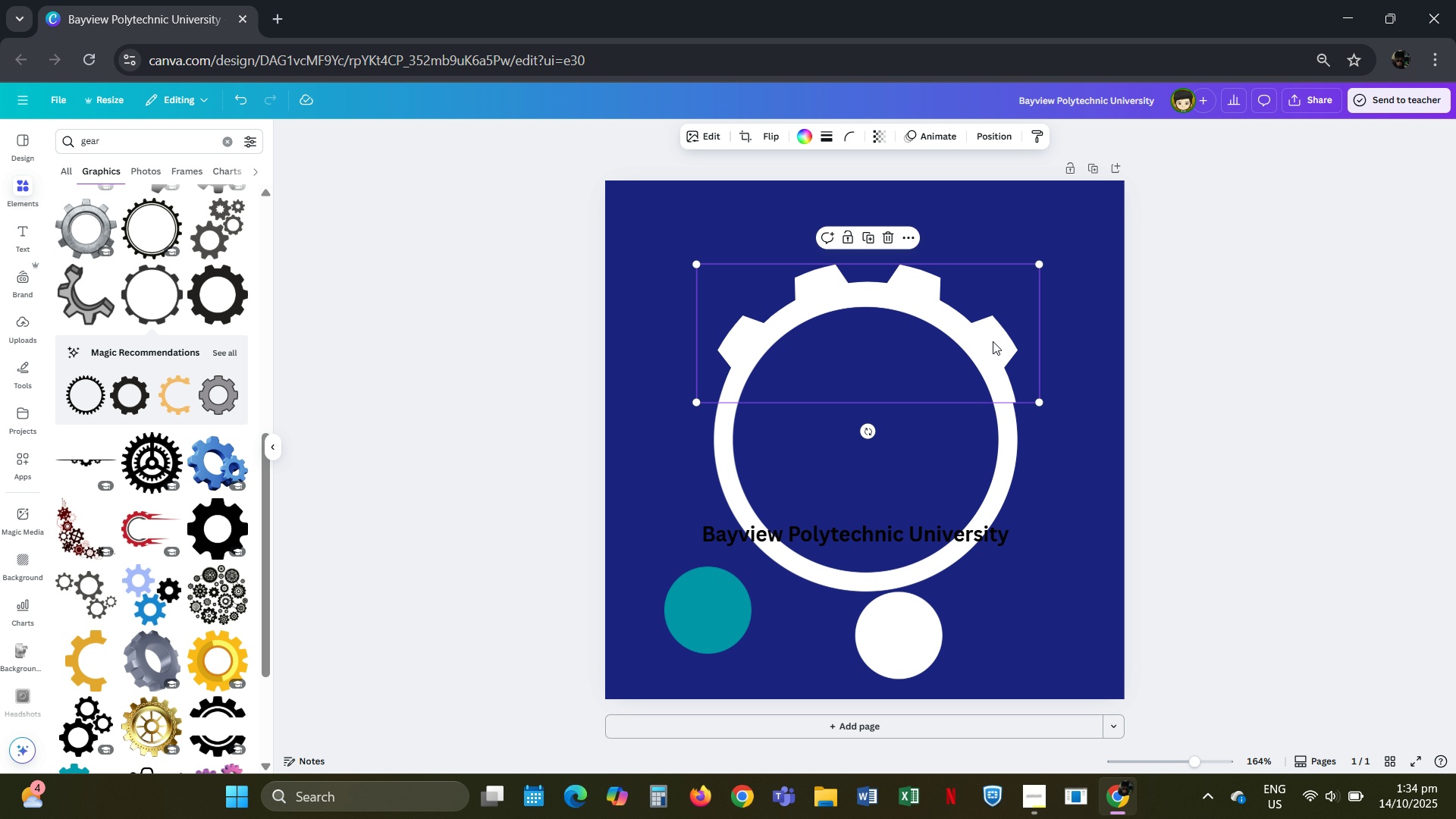 
key(ArrowLeft)
 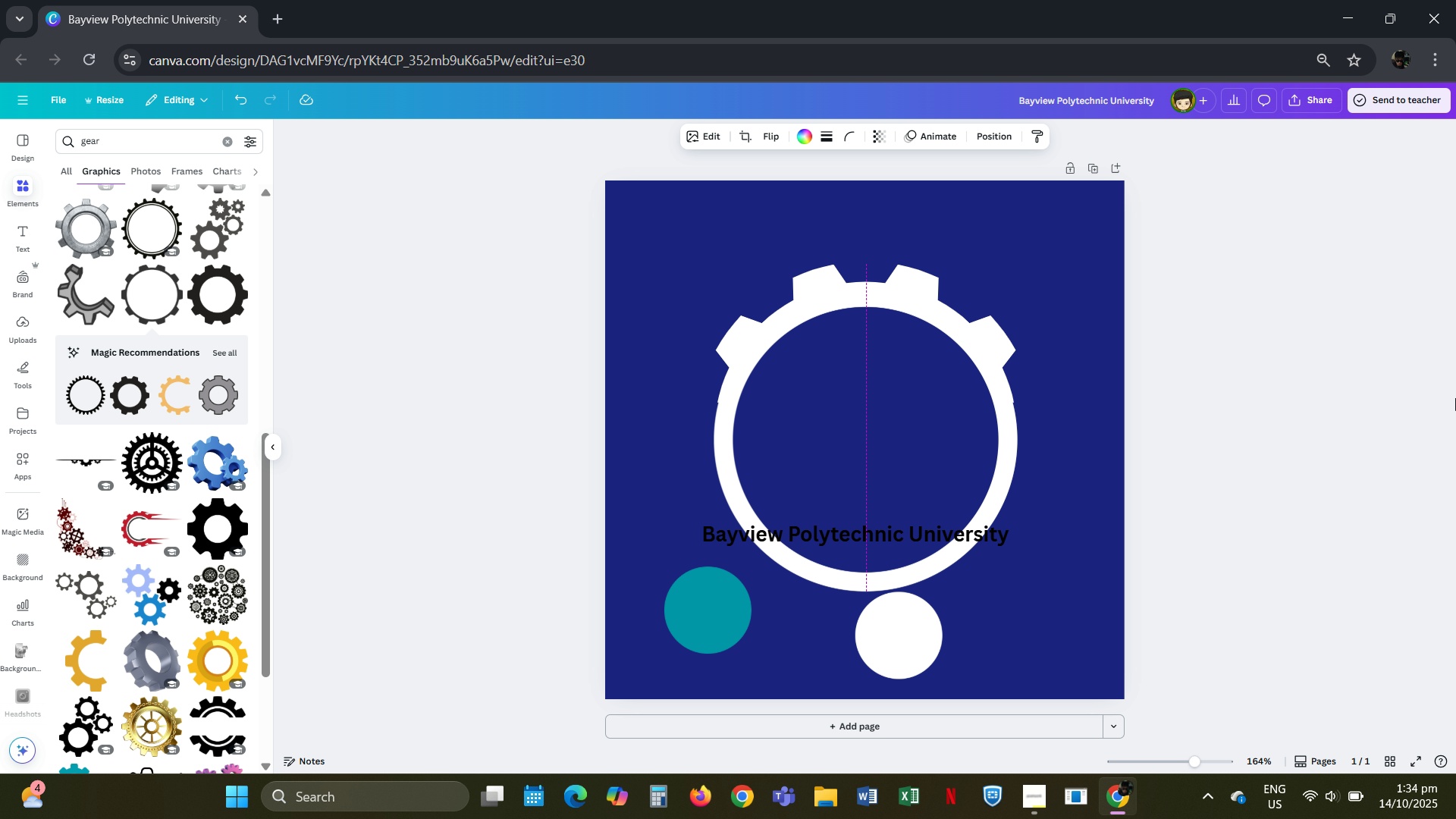 
key(ArrowLeft)
 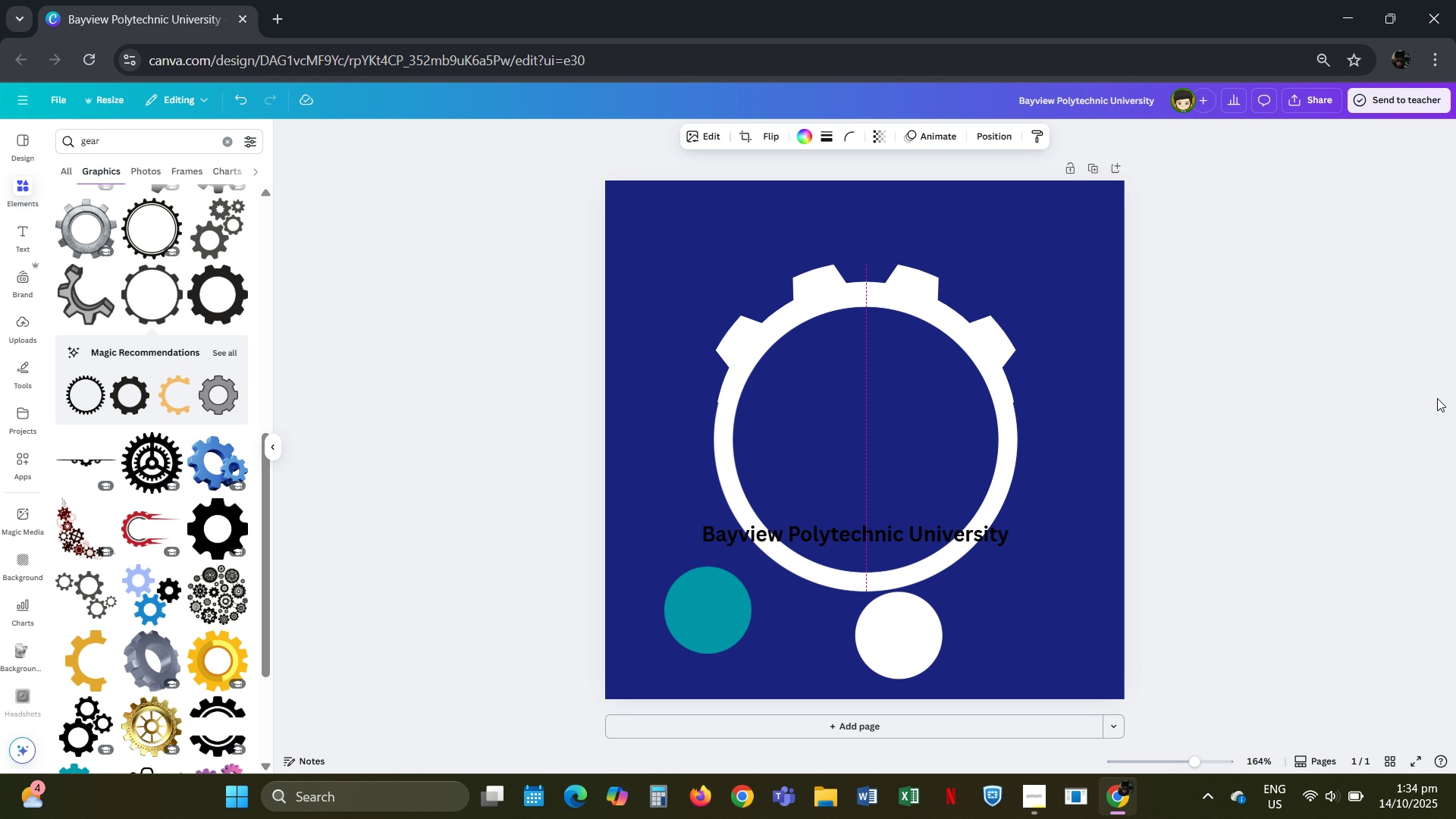 
key(ArrowLeft)
 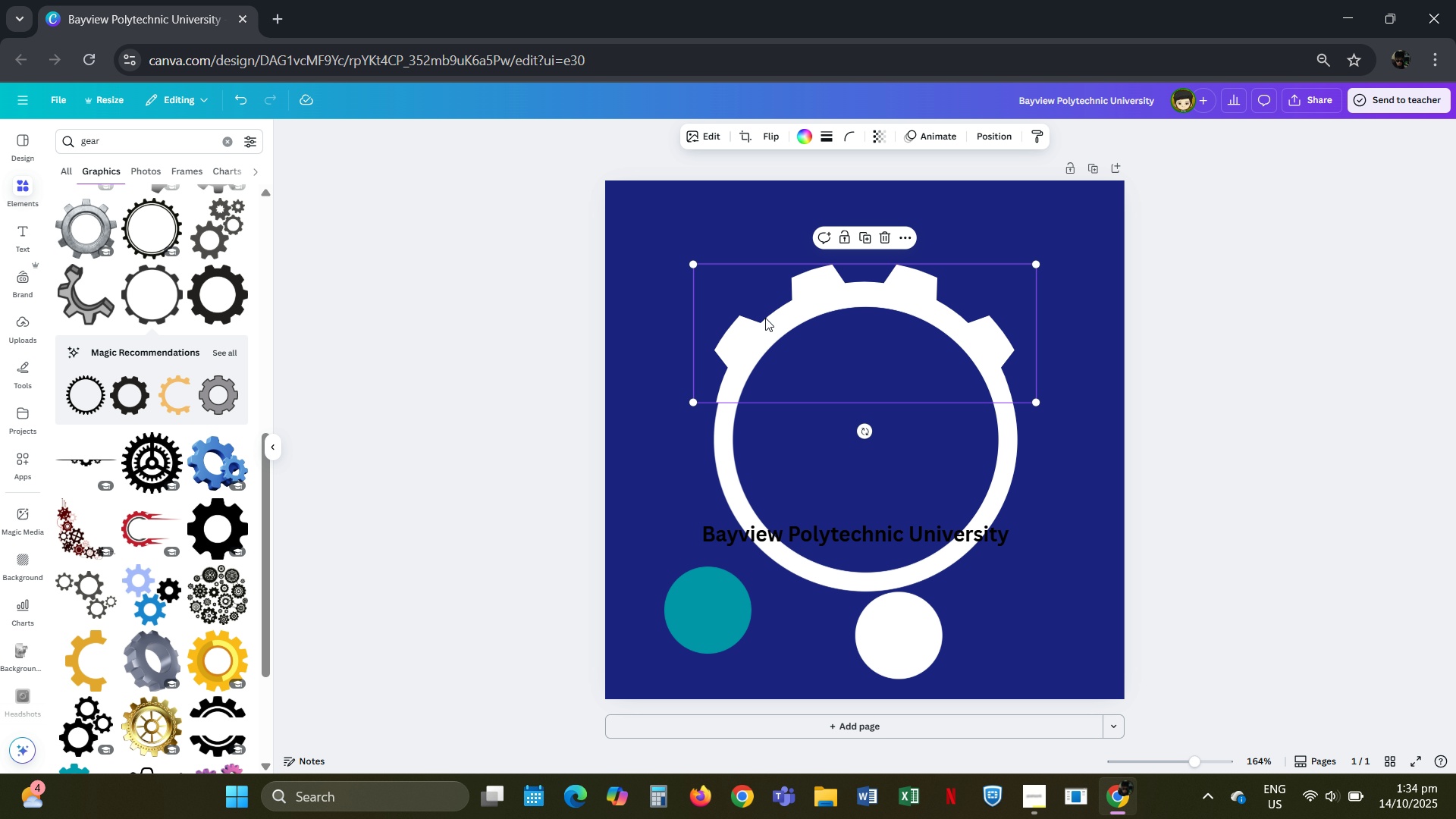 
left_click([753, 303])
 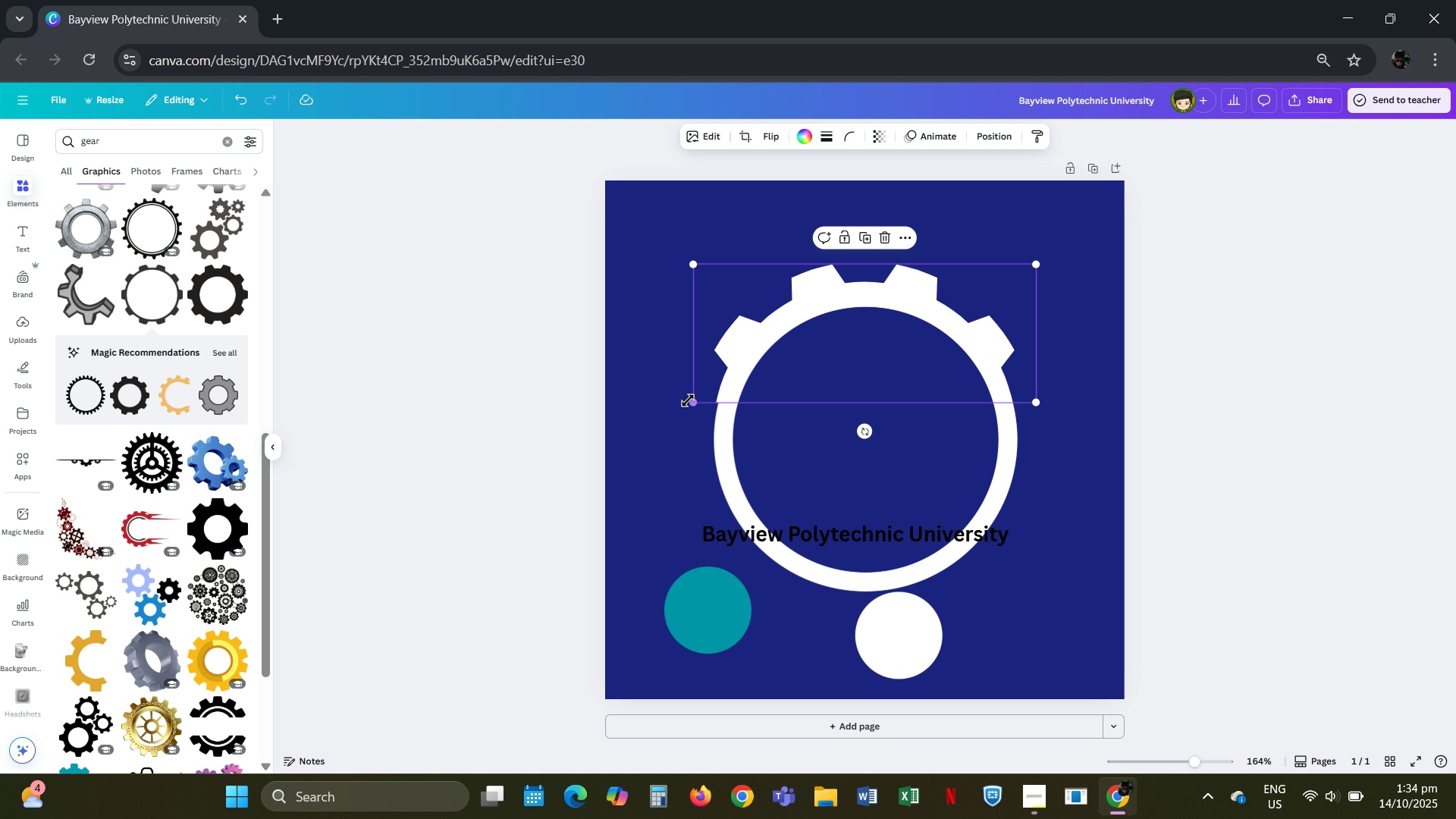 
left_click_drag(start_coordinate=[689, 400], to_coordinate=[694, 400])
 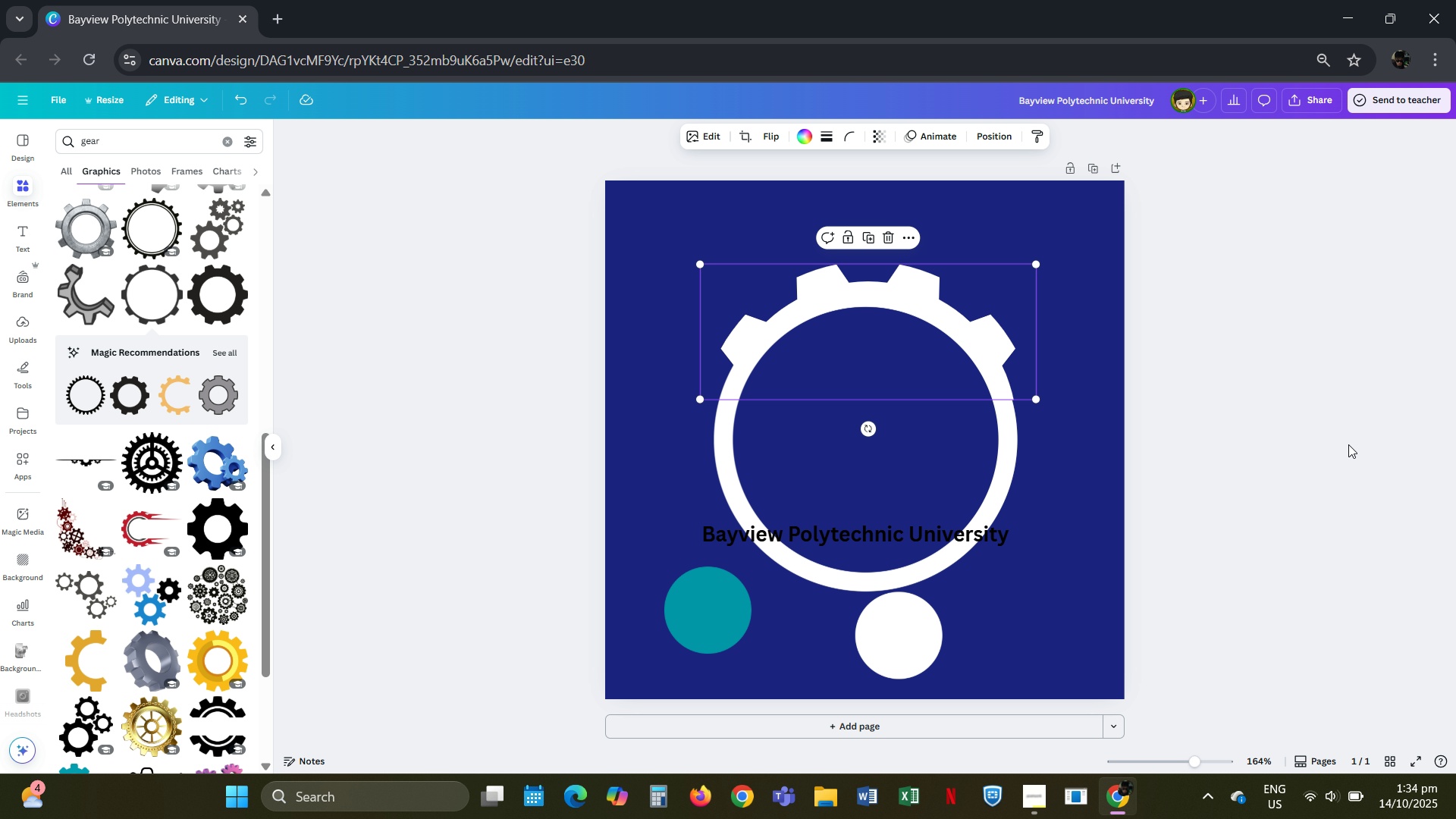 
left_click([1348, 444])
 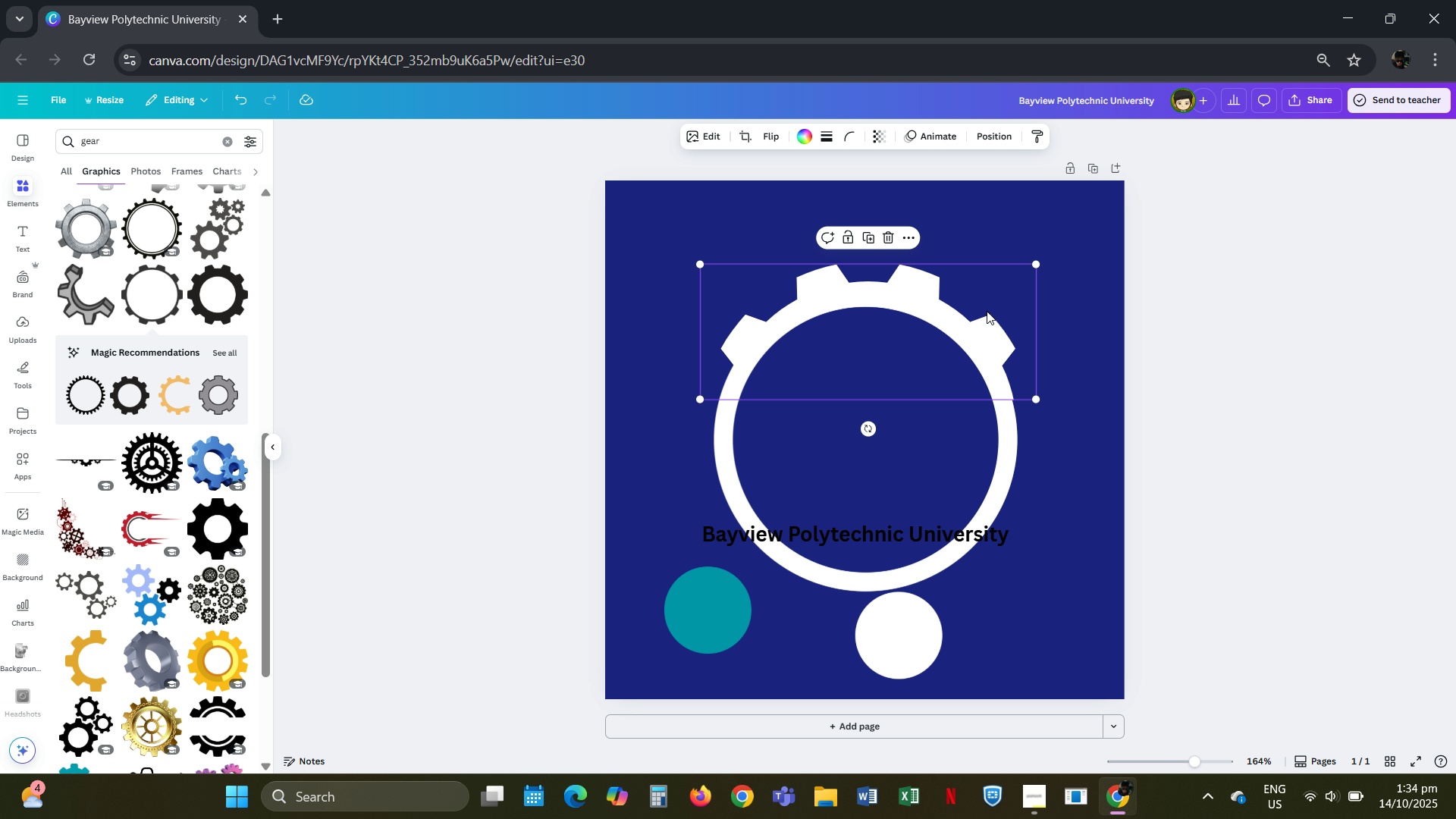 
left_click([987, 311])
 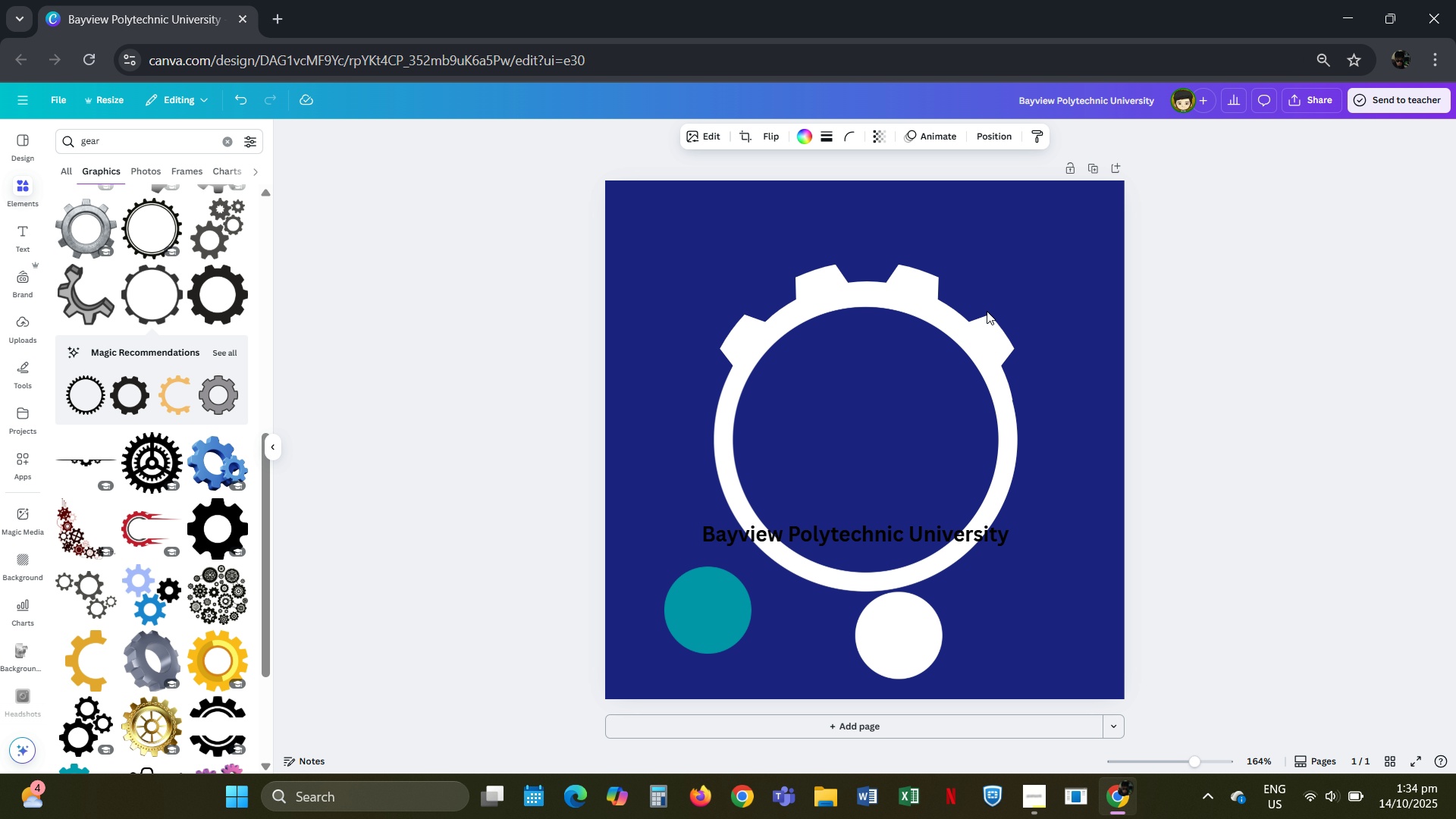 
key(ArrowLeft)
 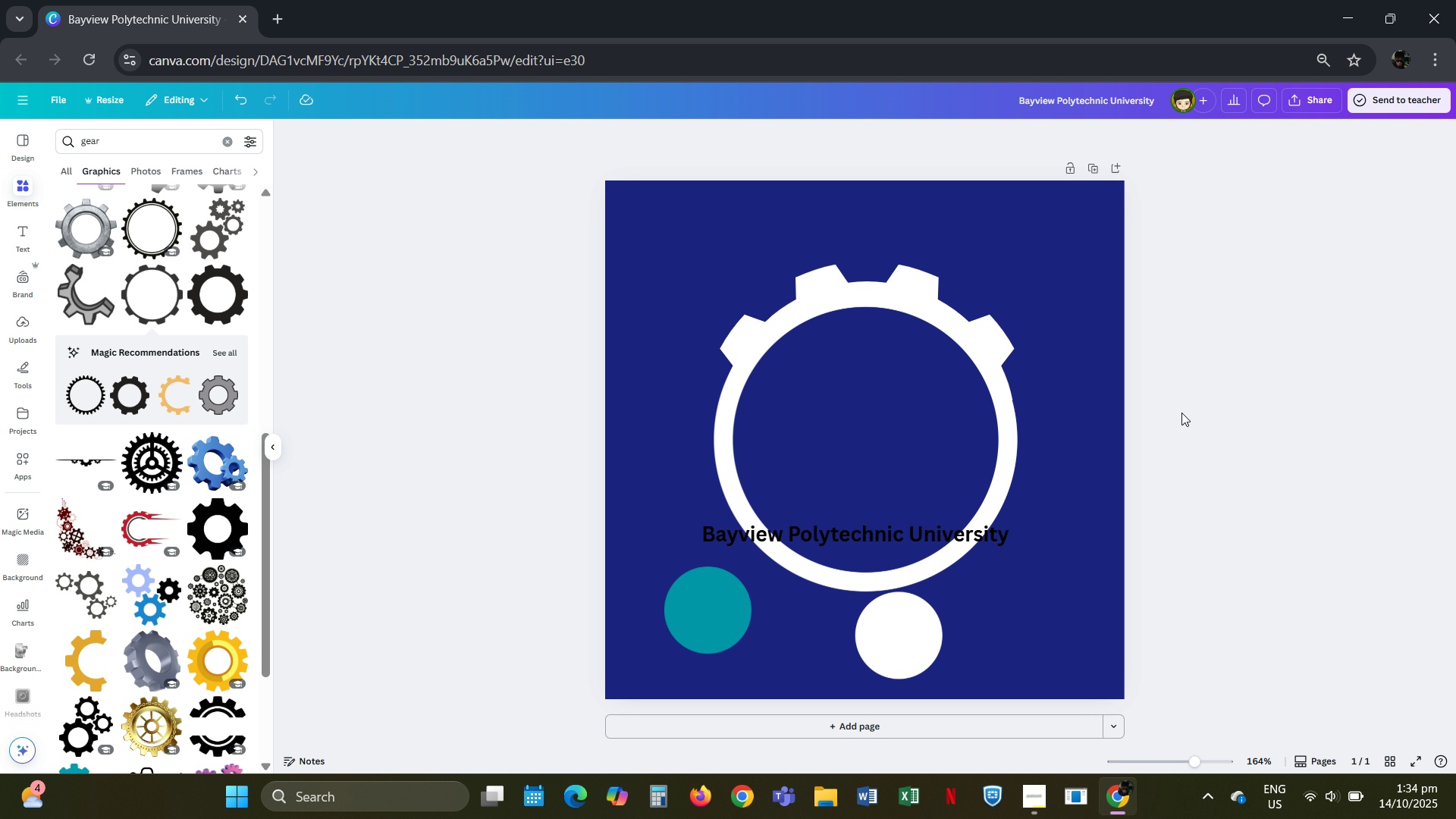 
left_click([888, 297])
 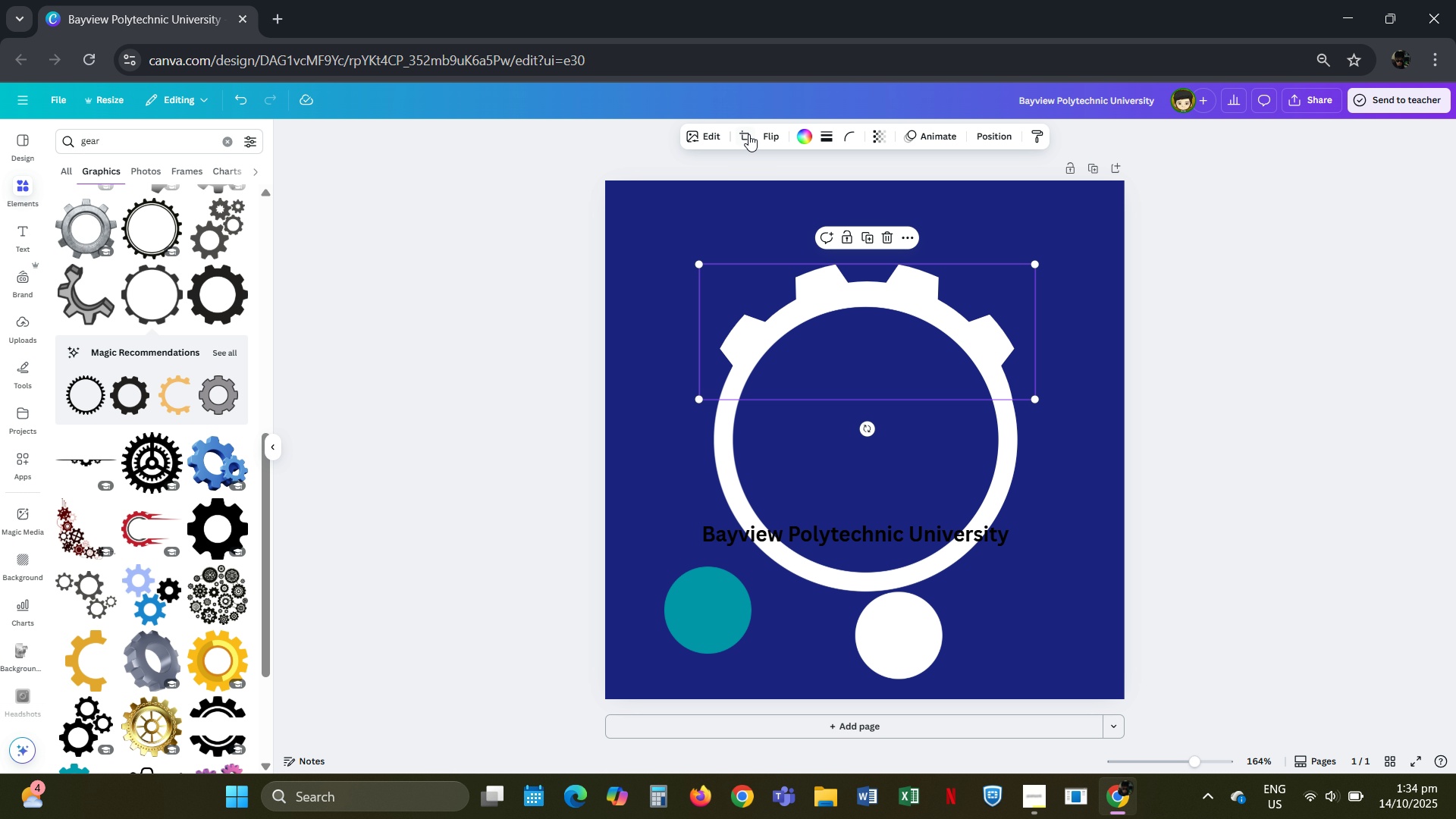 
left_click([748, 138])
 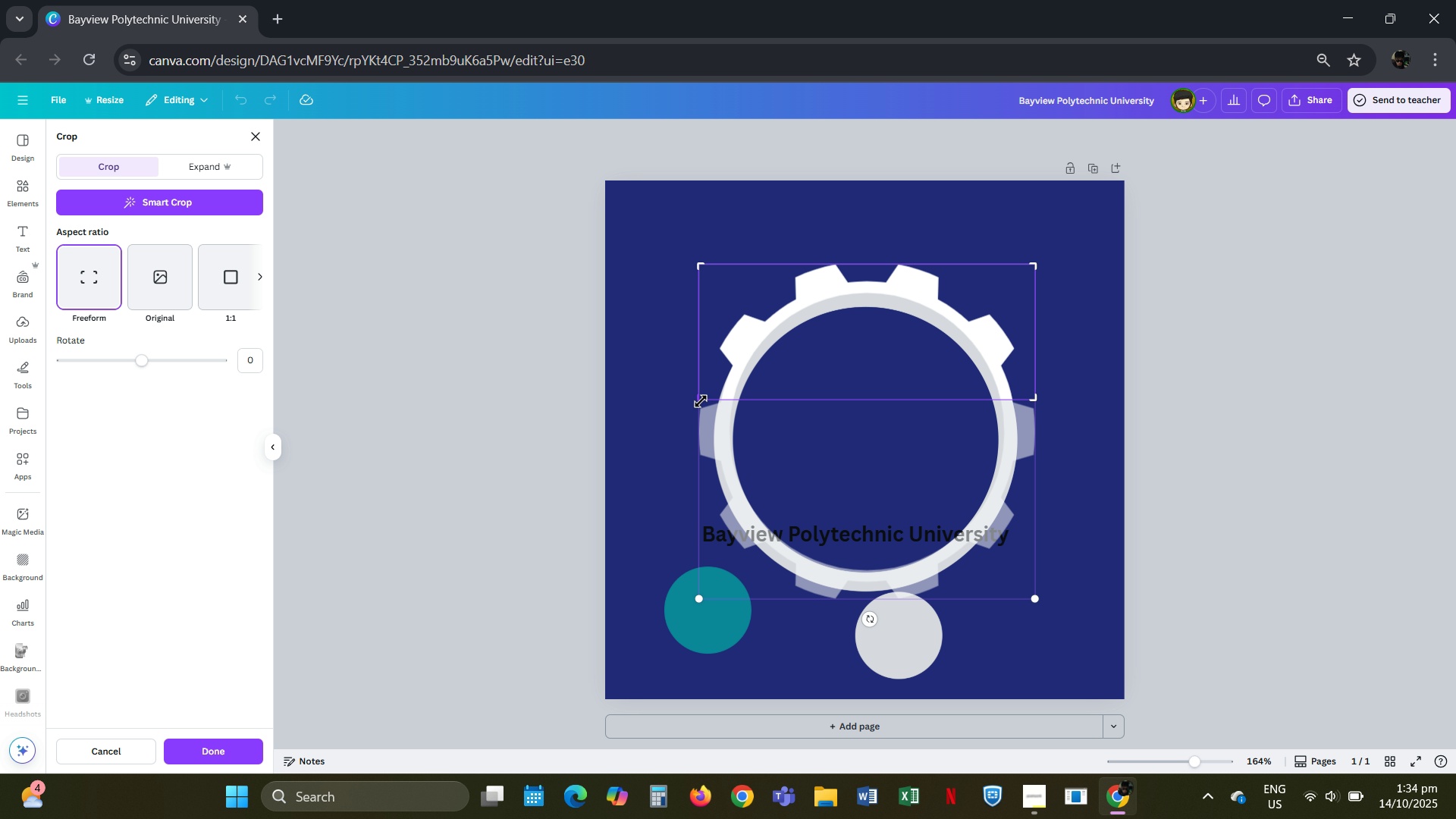 
left_click_drag(start_coordinate=[695, 401], to_coordinate=[693, 463])
 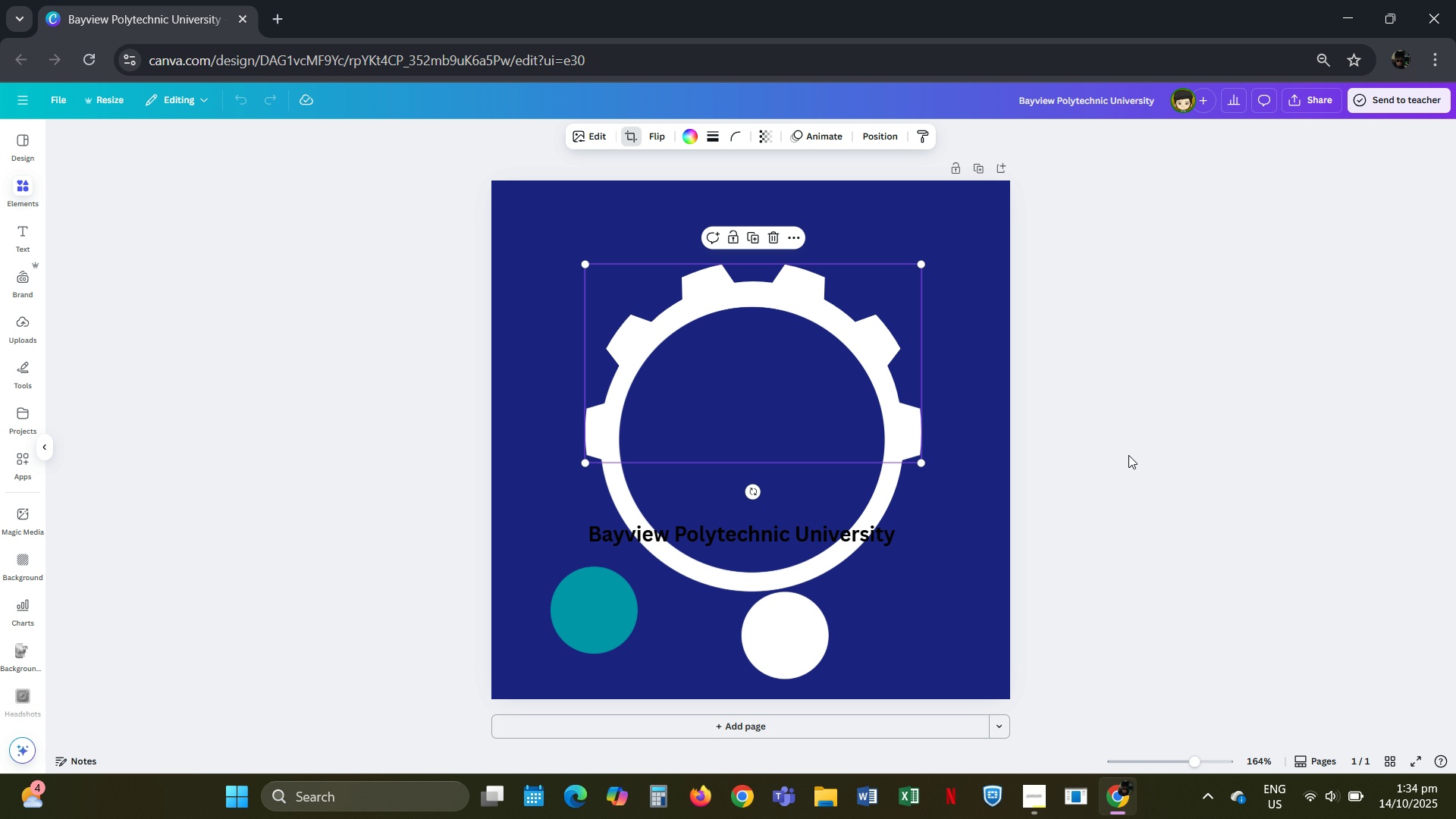 
left_click([1128, 455])
 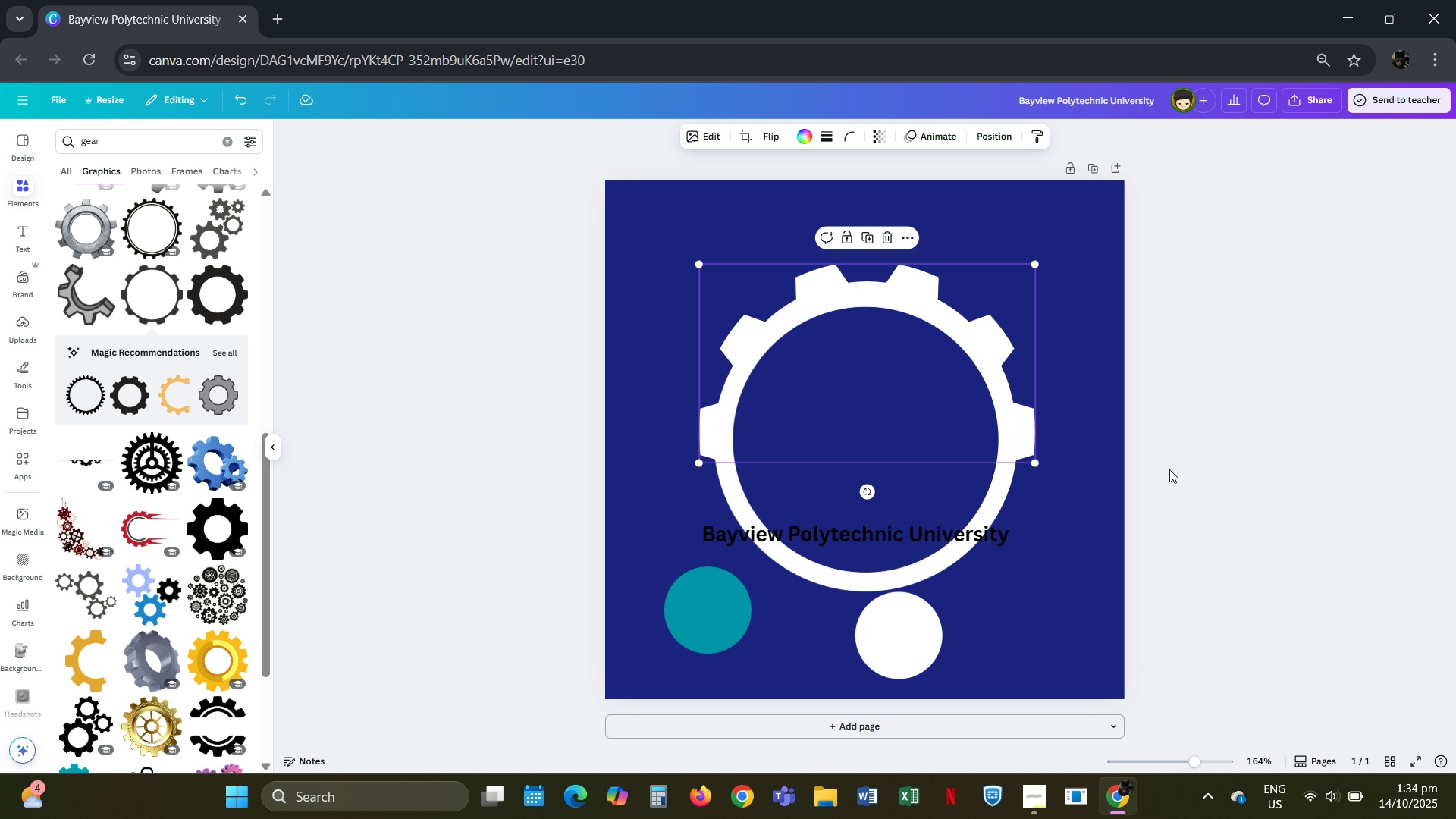 
left_click([1169, 469])
 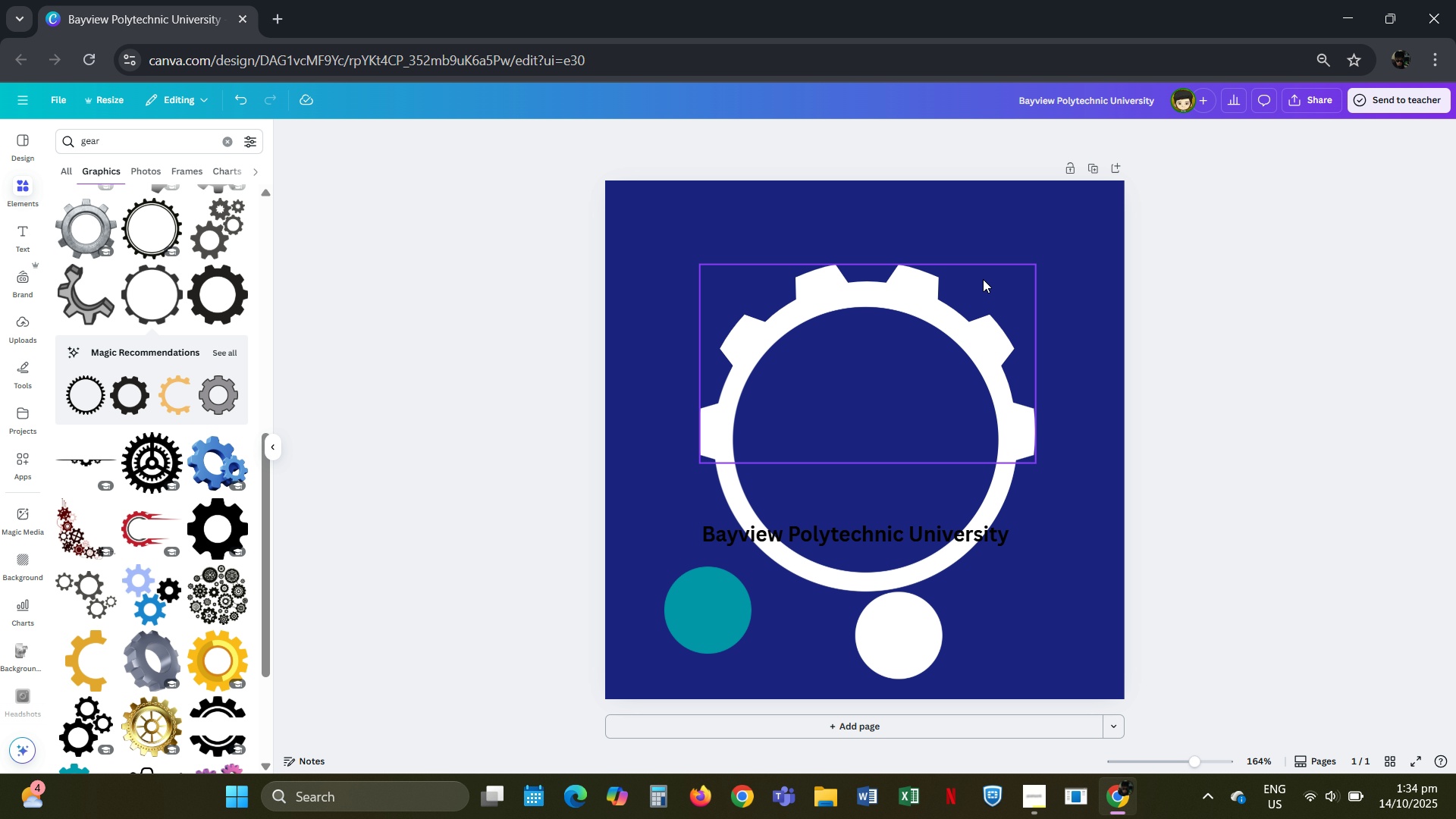 
left_click([926, 291])
 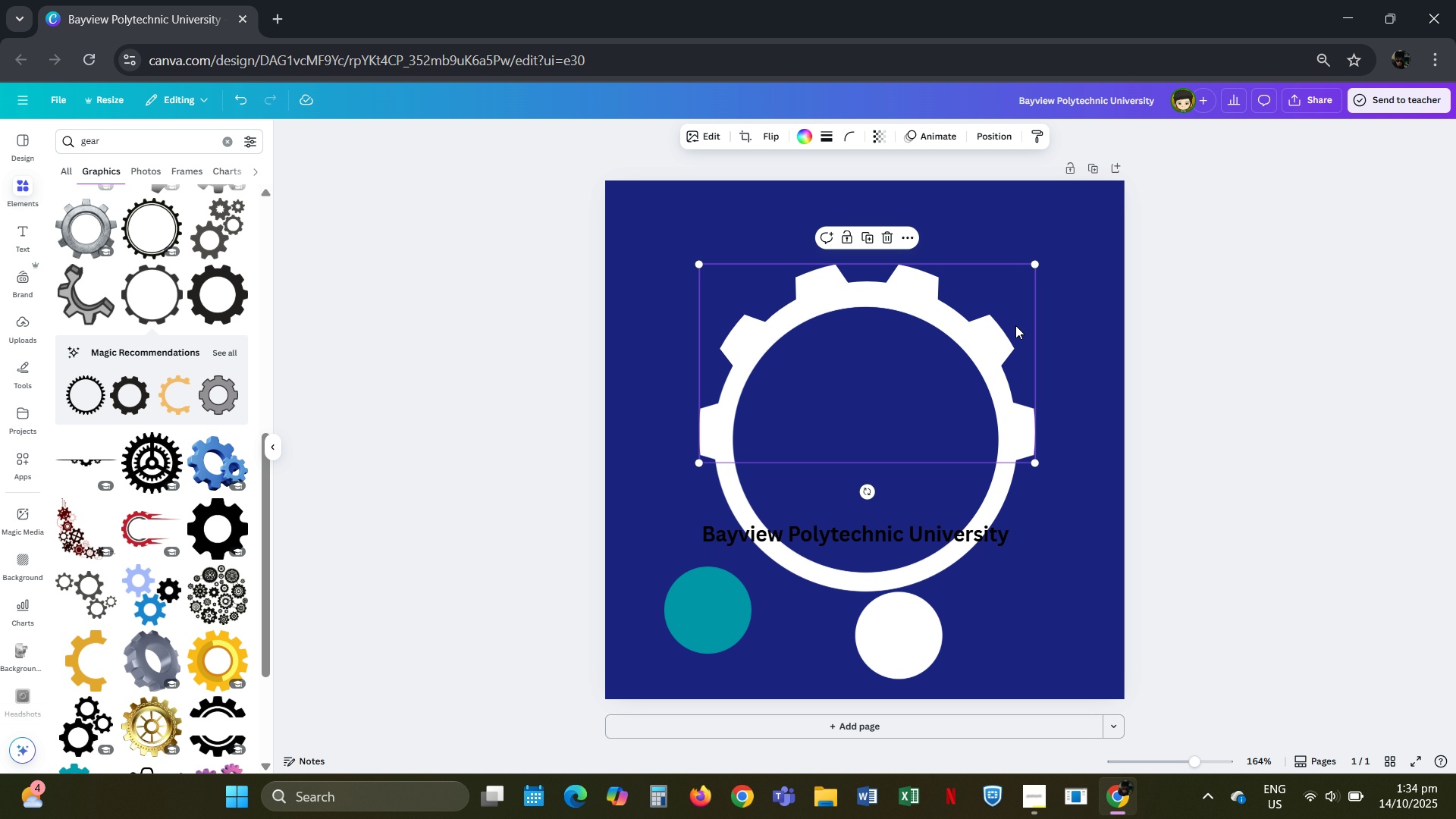 
key(ArrowUp)
 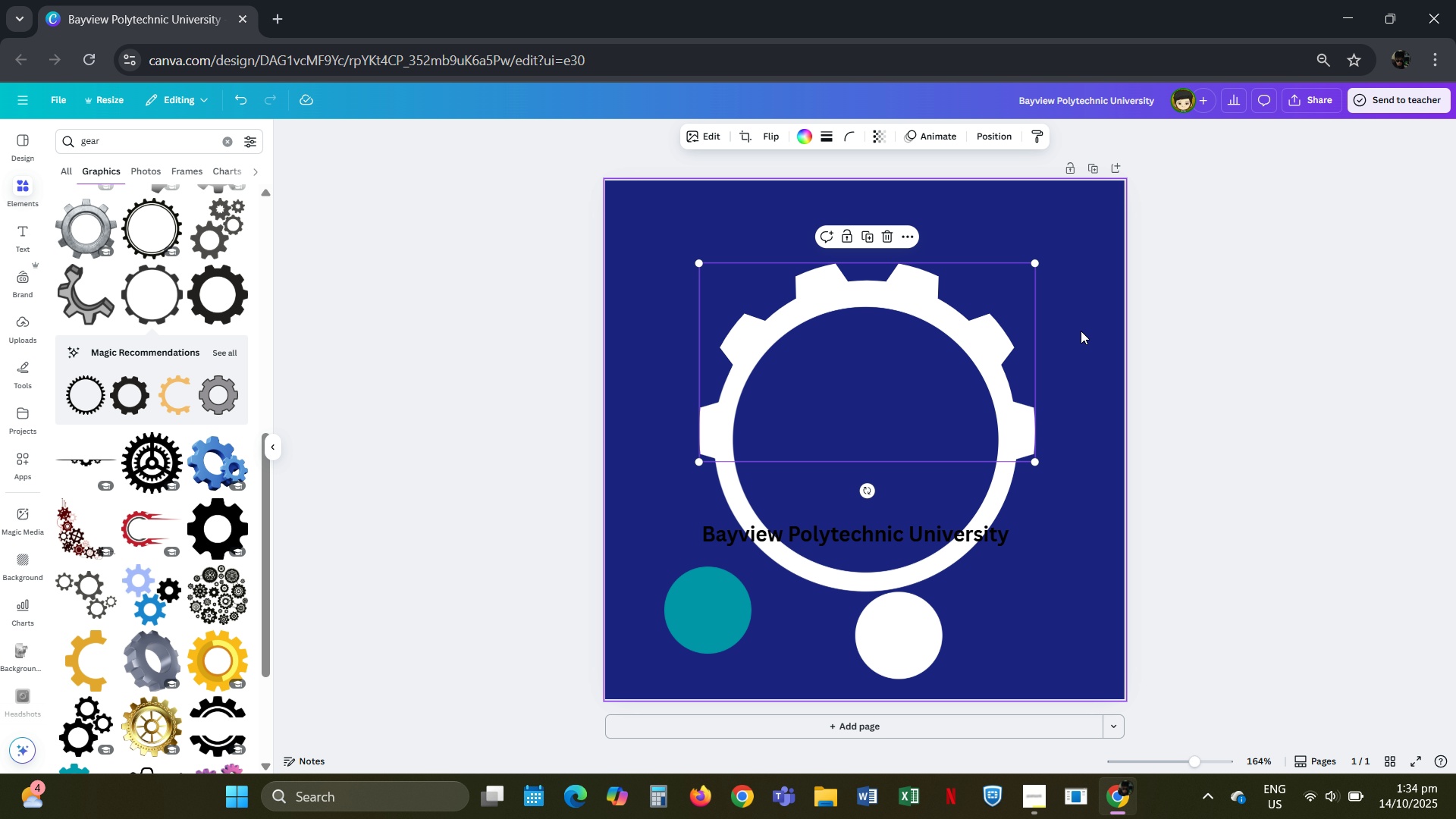 
key(ArrowLeft)
 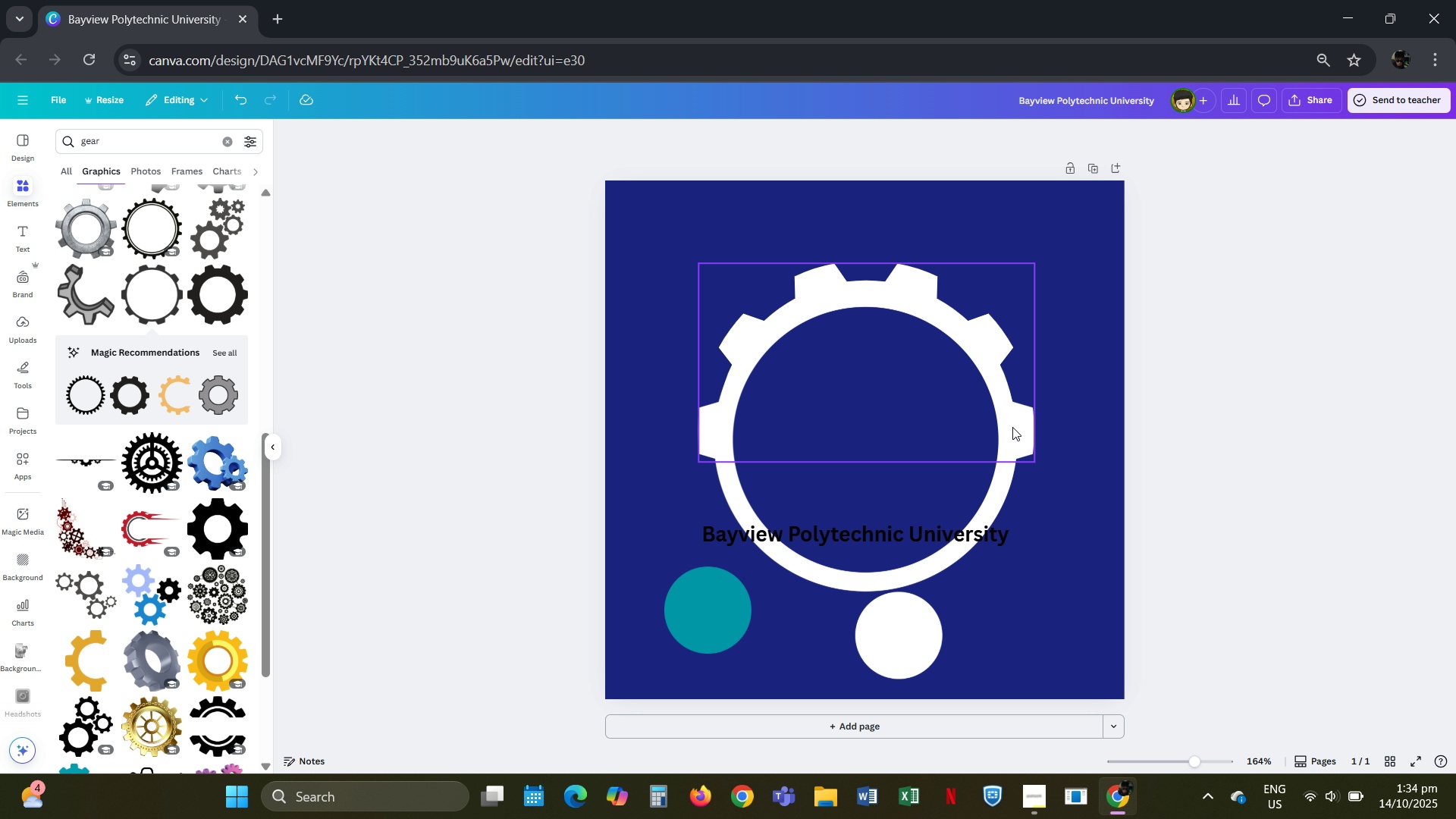 
left_click_drag(start_coordinate=[886, 529], to_coordinate=[898, 413])
 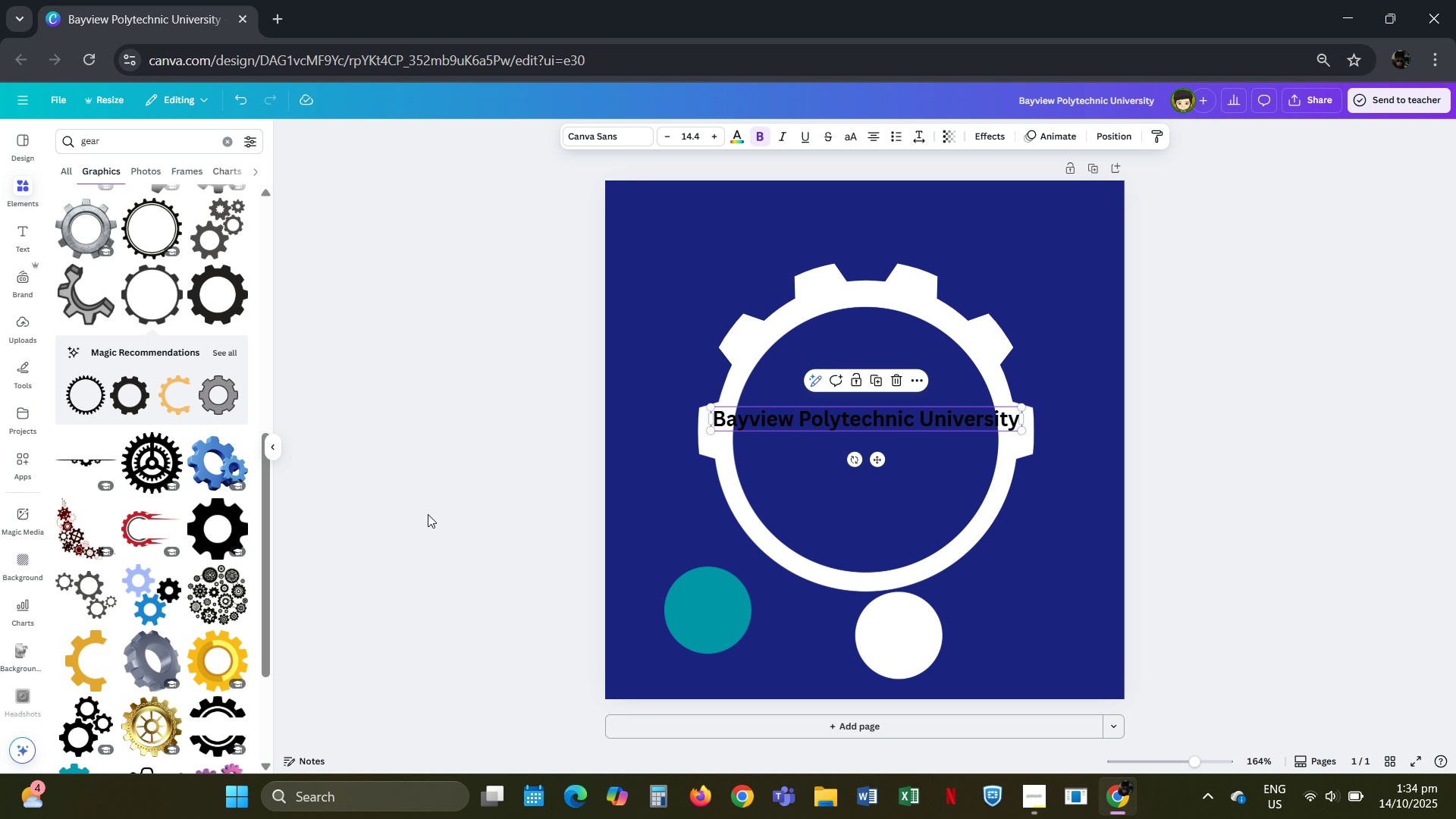 
wait(6.1)
 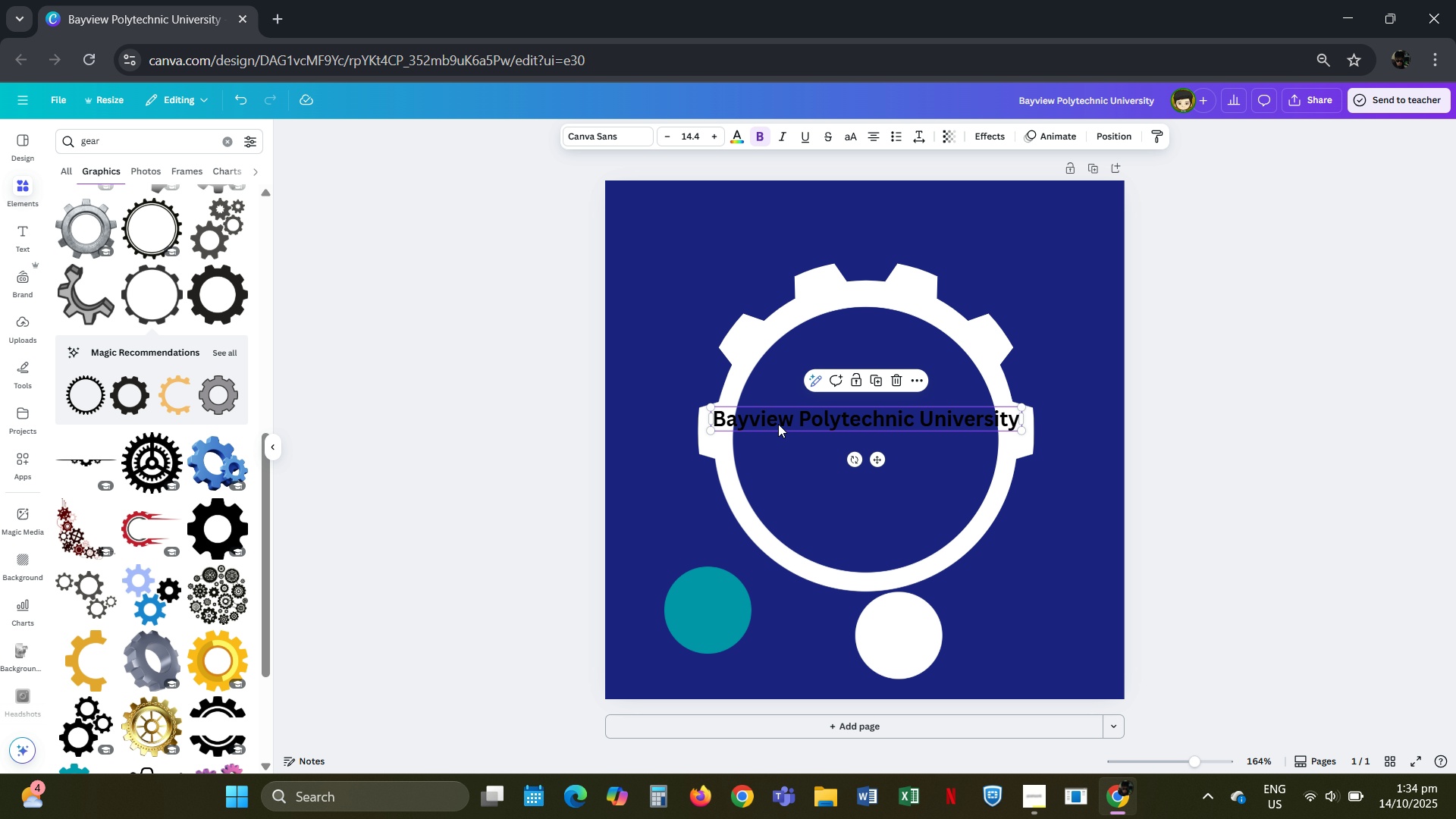 
left_click([883, 285])
 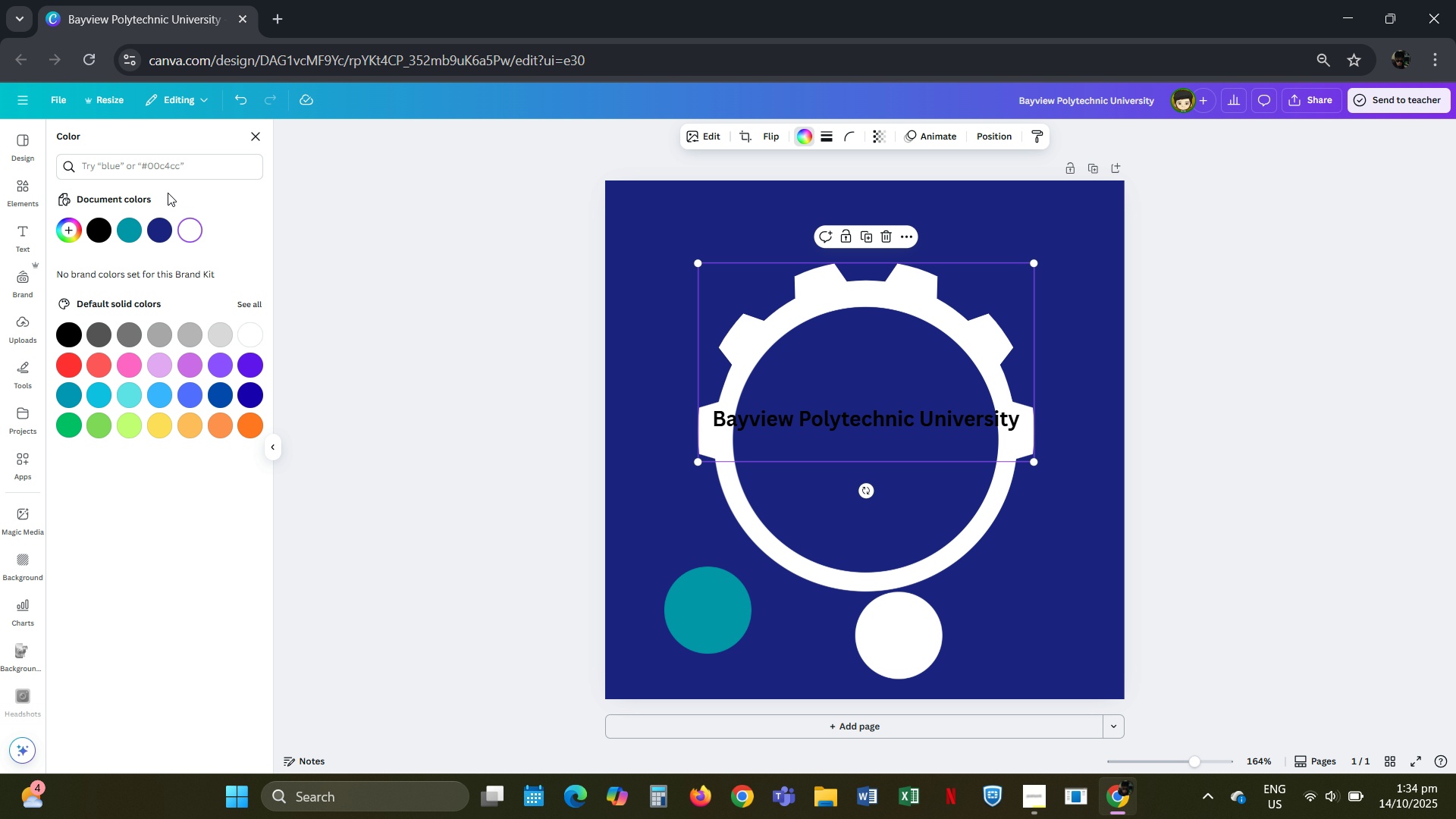 
left_click([124, 234])
 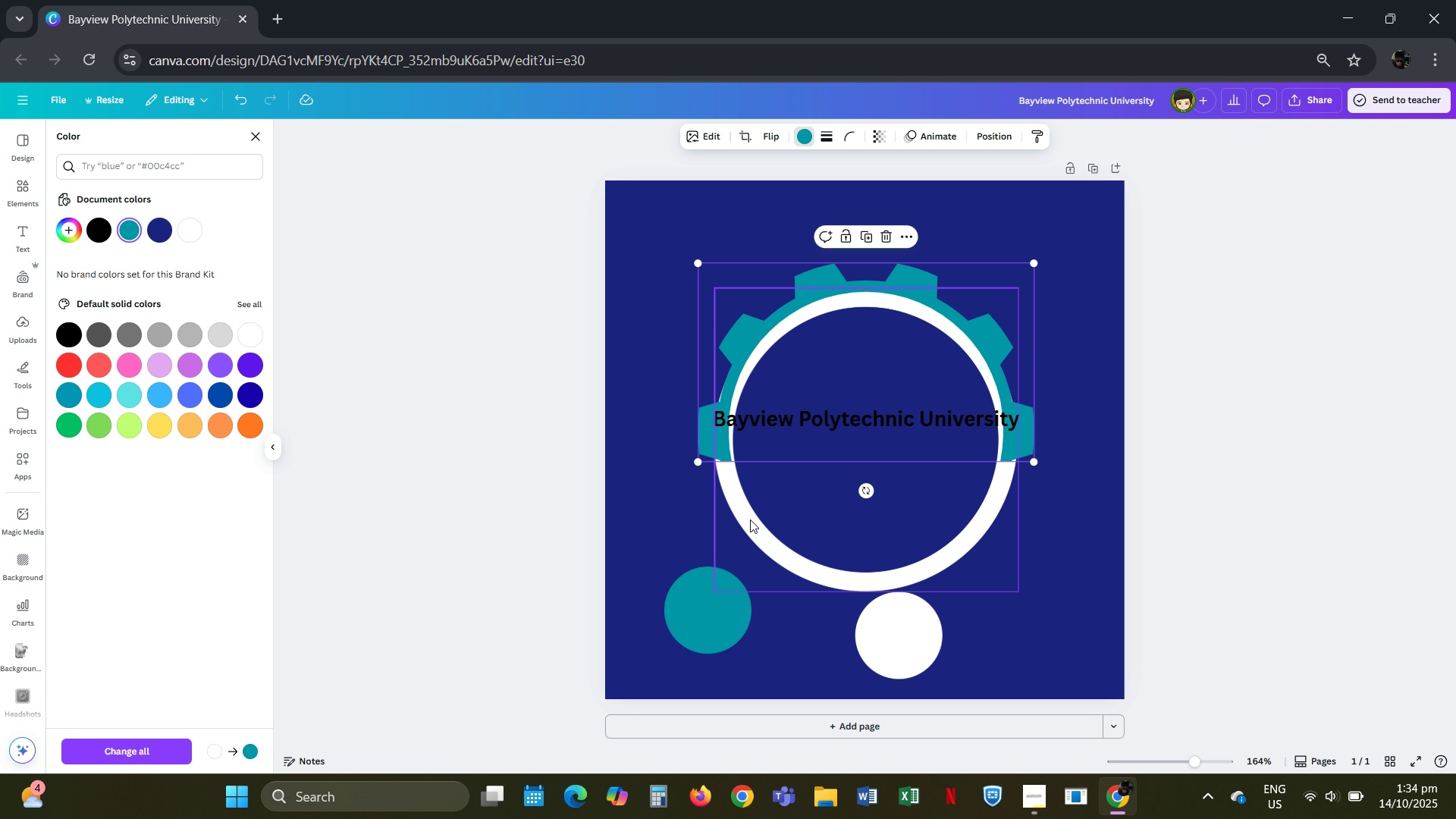 
left_click([750, 519])
 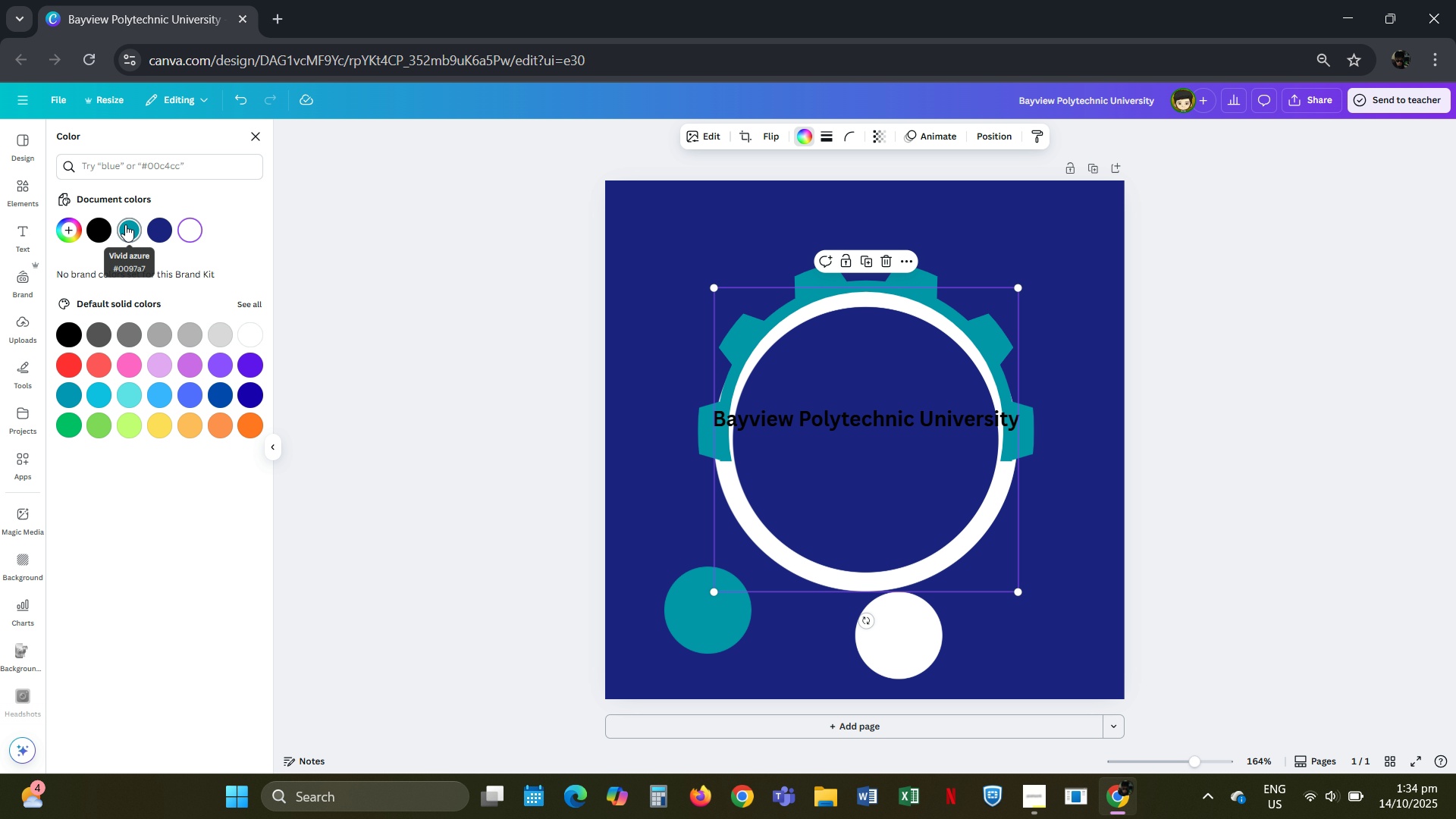 
left_click([125, 224])
 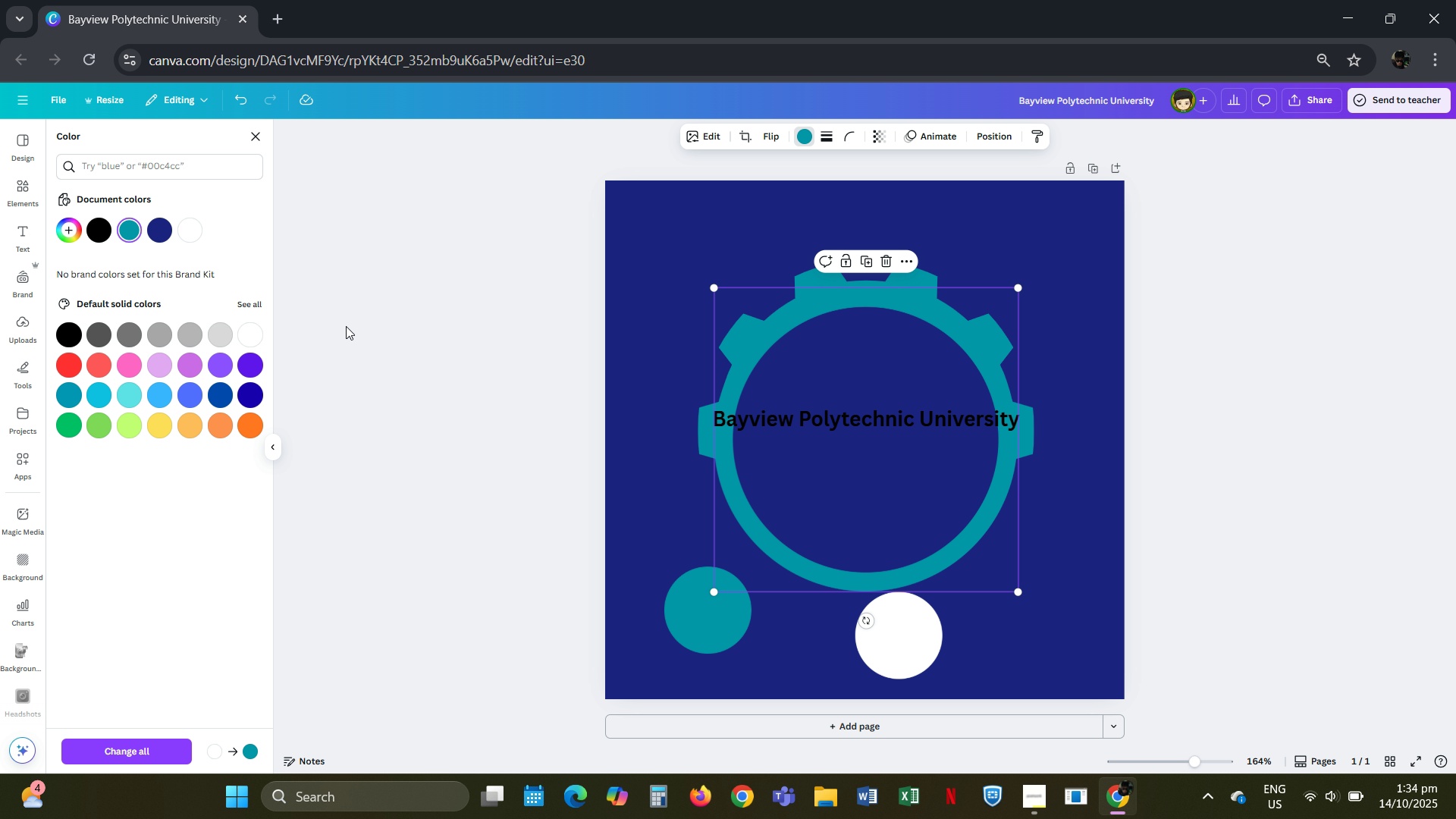 
left_click([347, 326])
 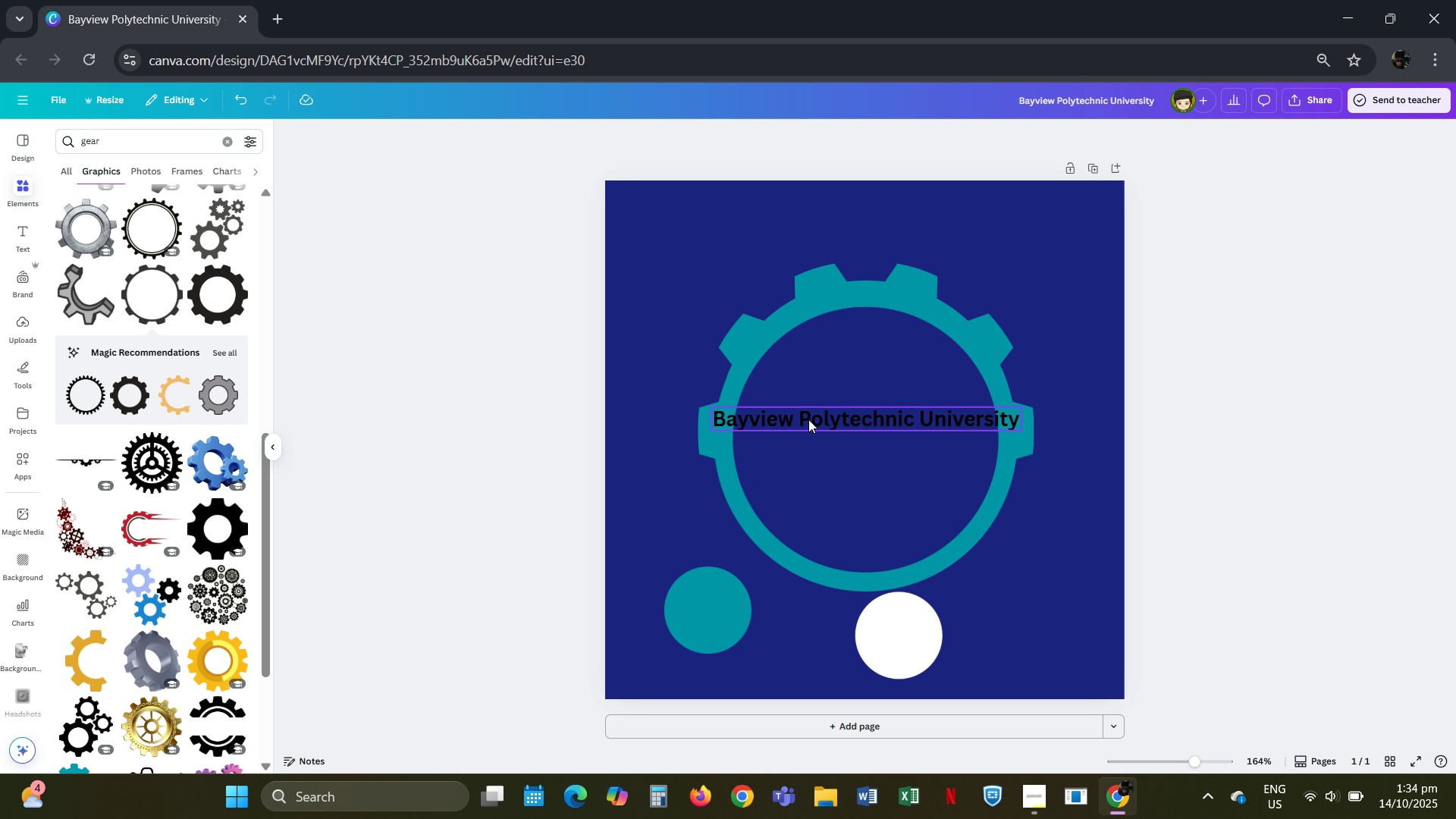 
left_click([815, 420])
 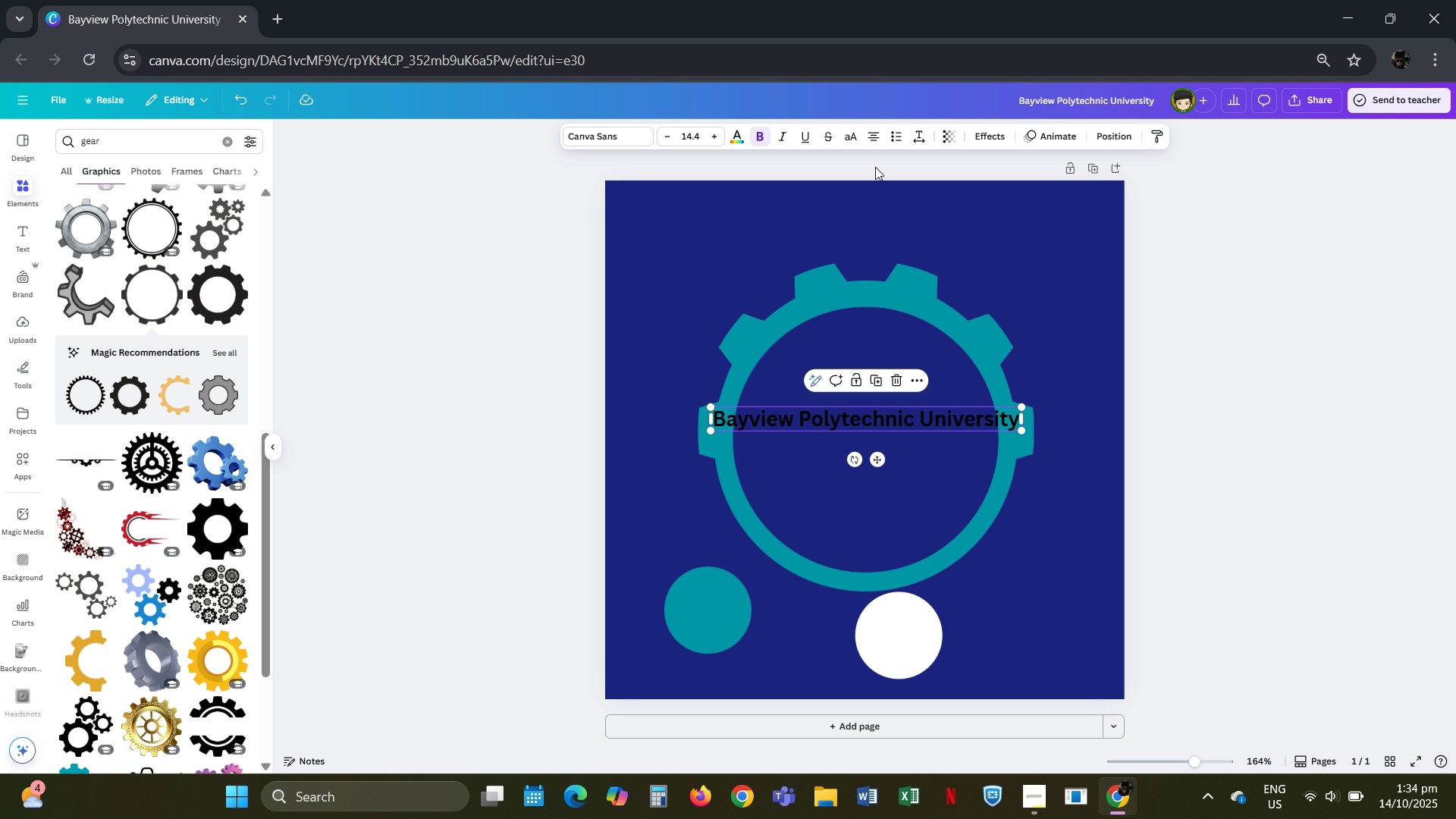 
left_click([736, 136])
 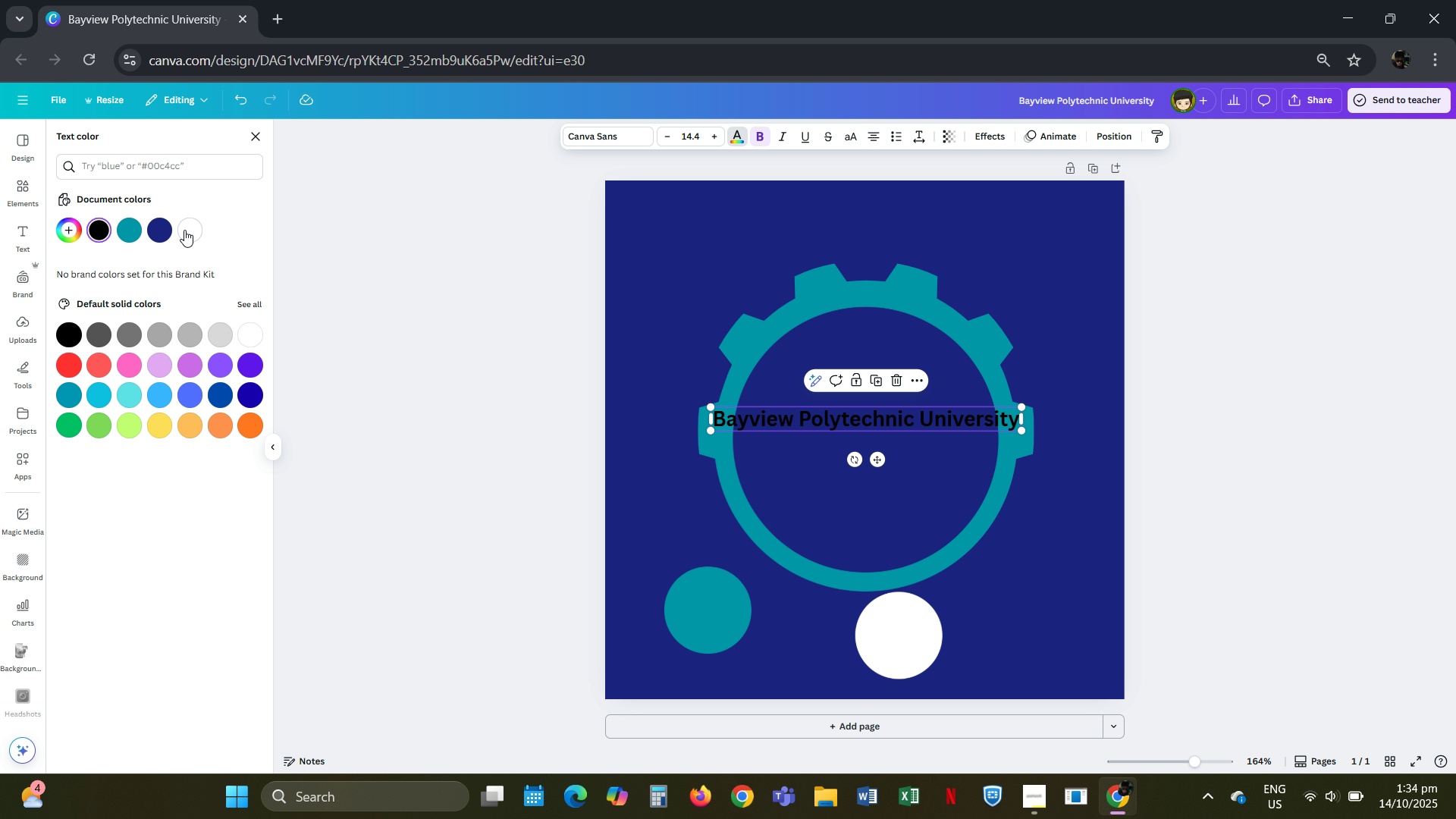 
left_click([184, 230])
 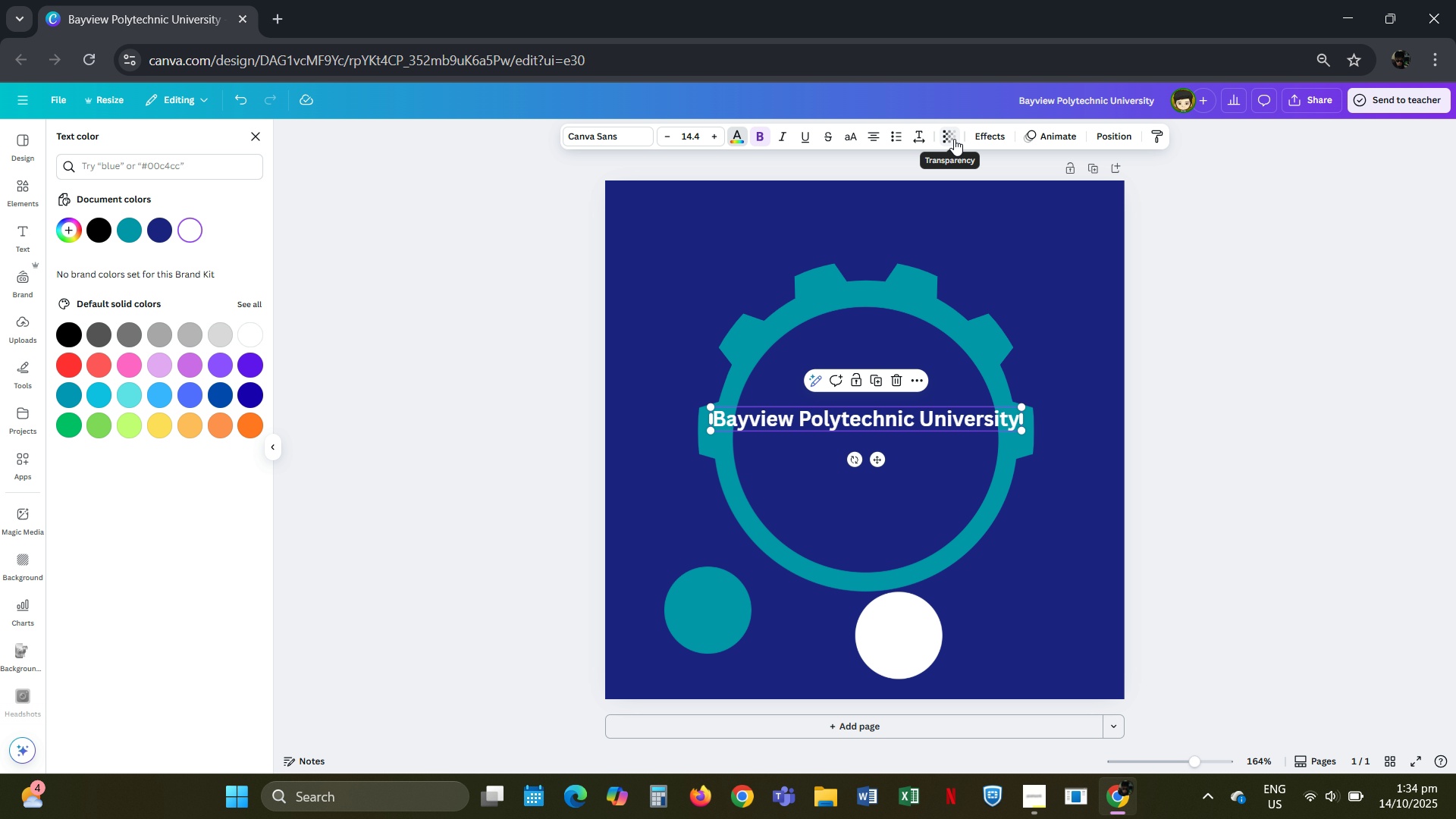 
mouse_move([953, 155])
 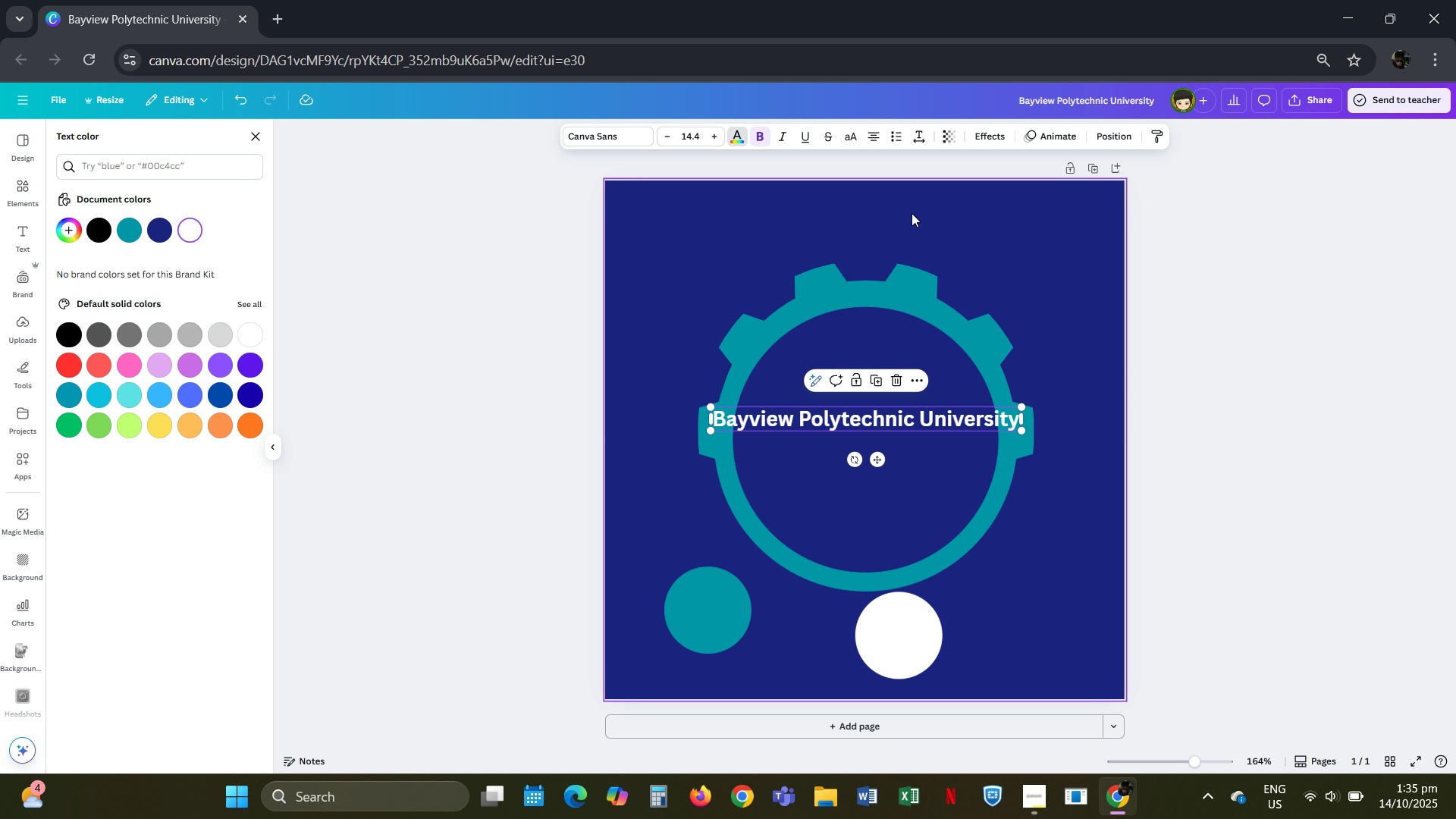 
left_click([912, 213])
 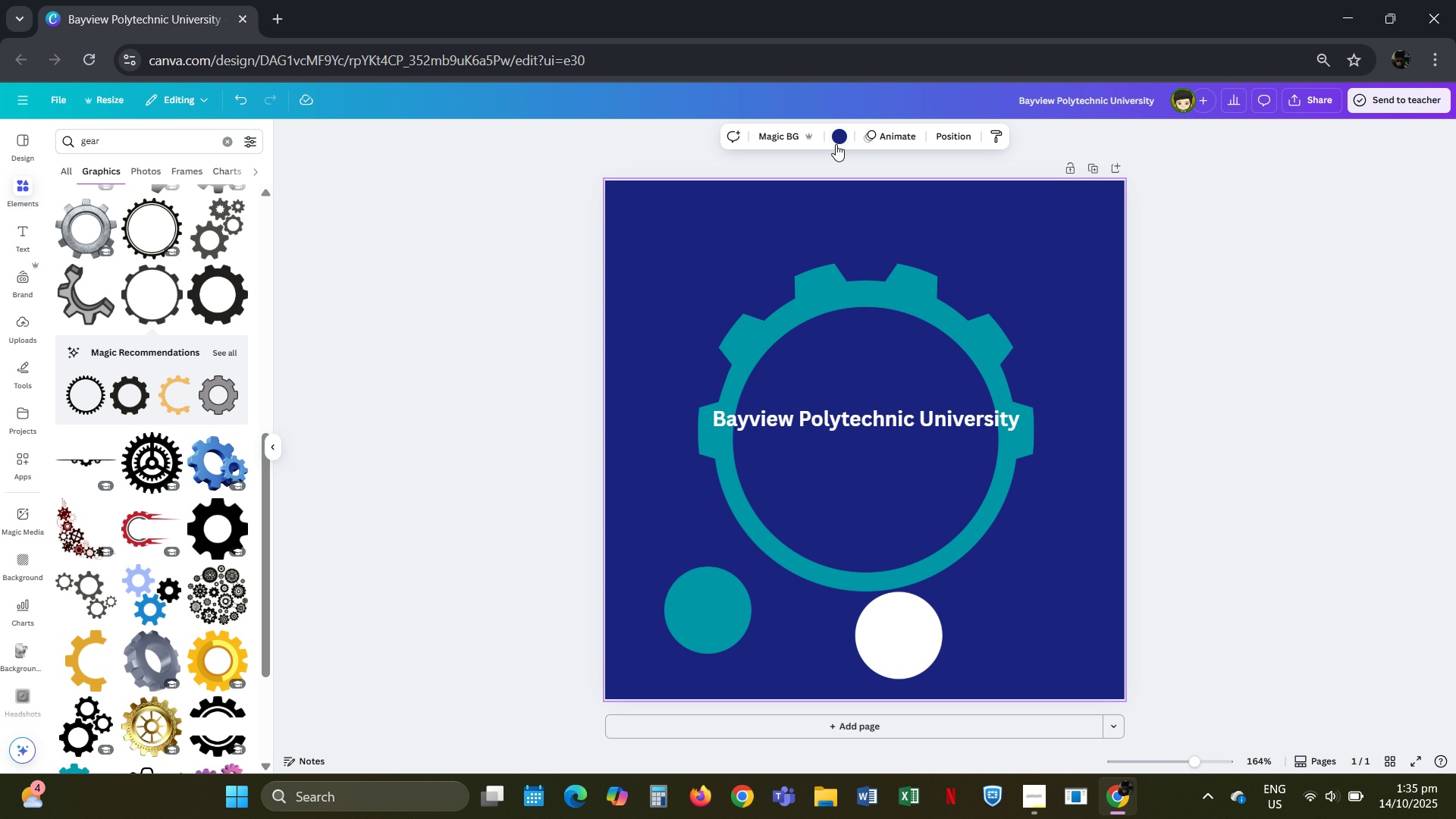 
left_click([836, 136])
 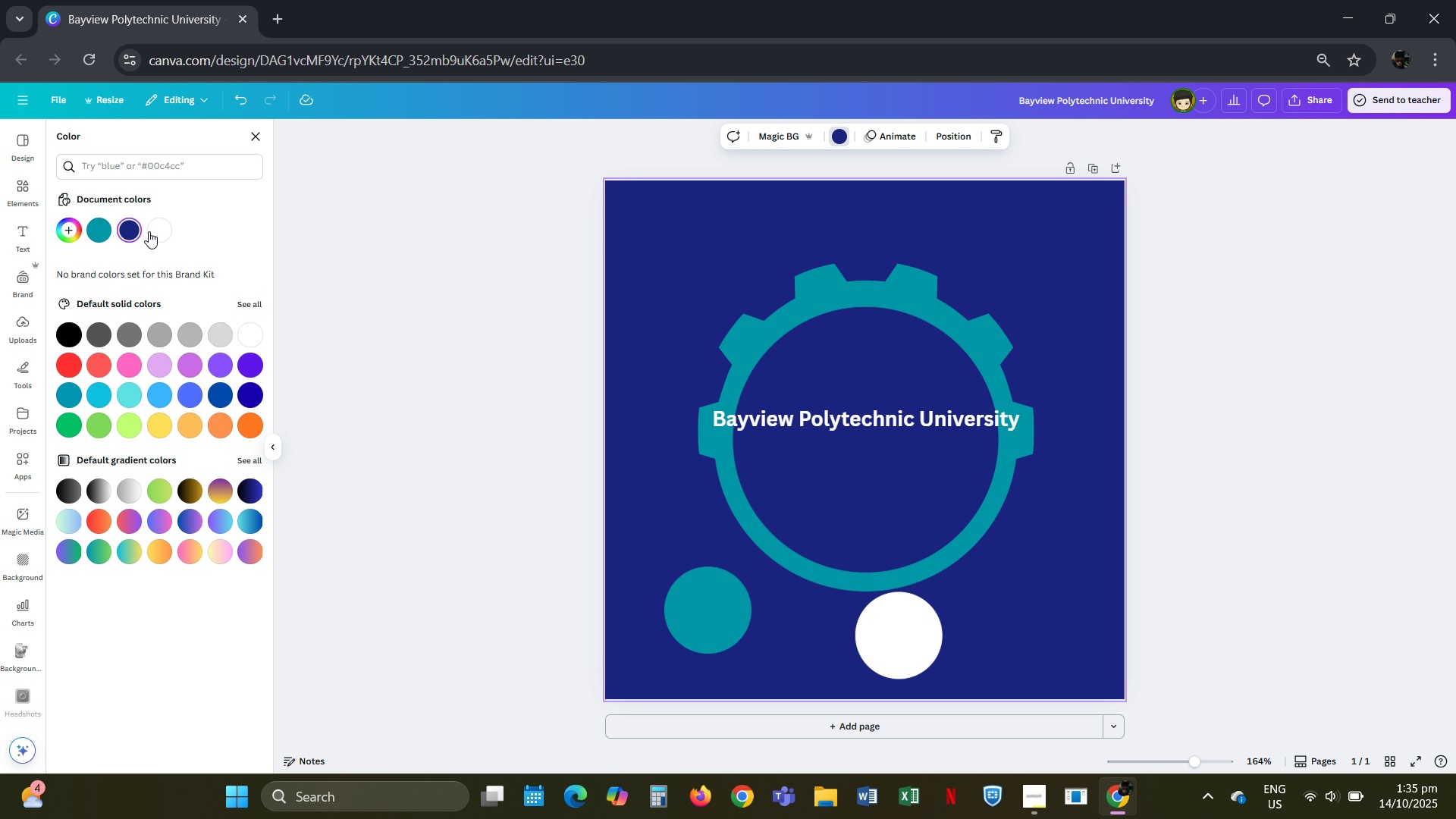 
left_click([151, 231])
 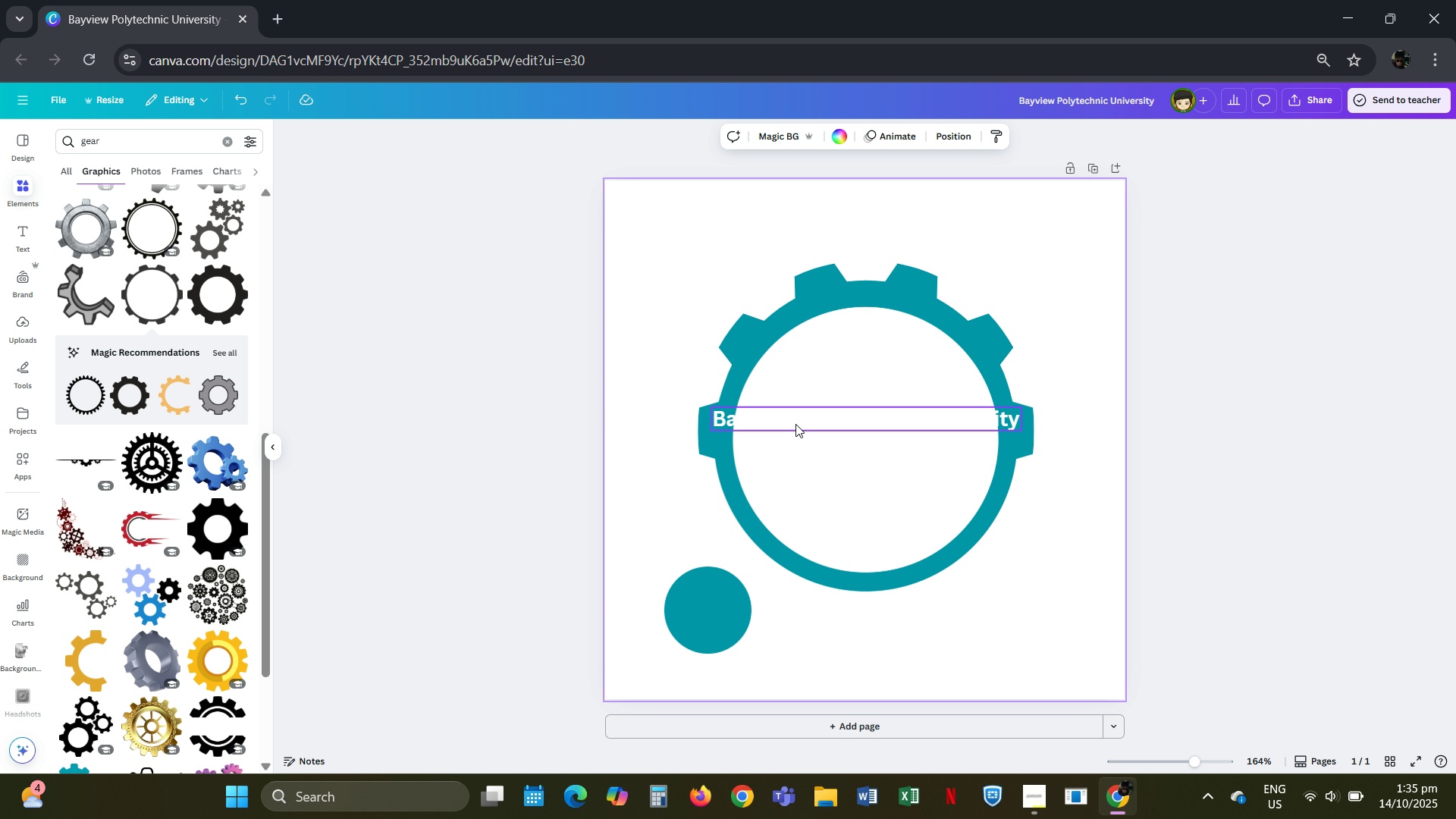 
left_click([795, 424])
 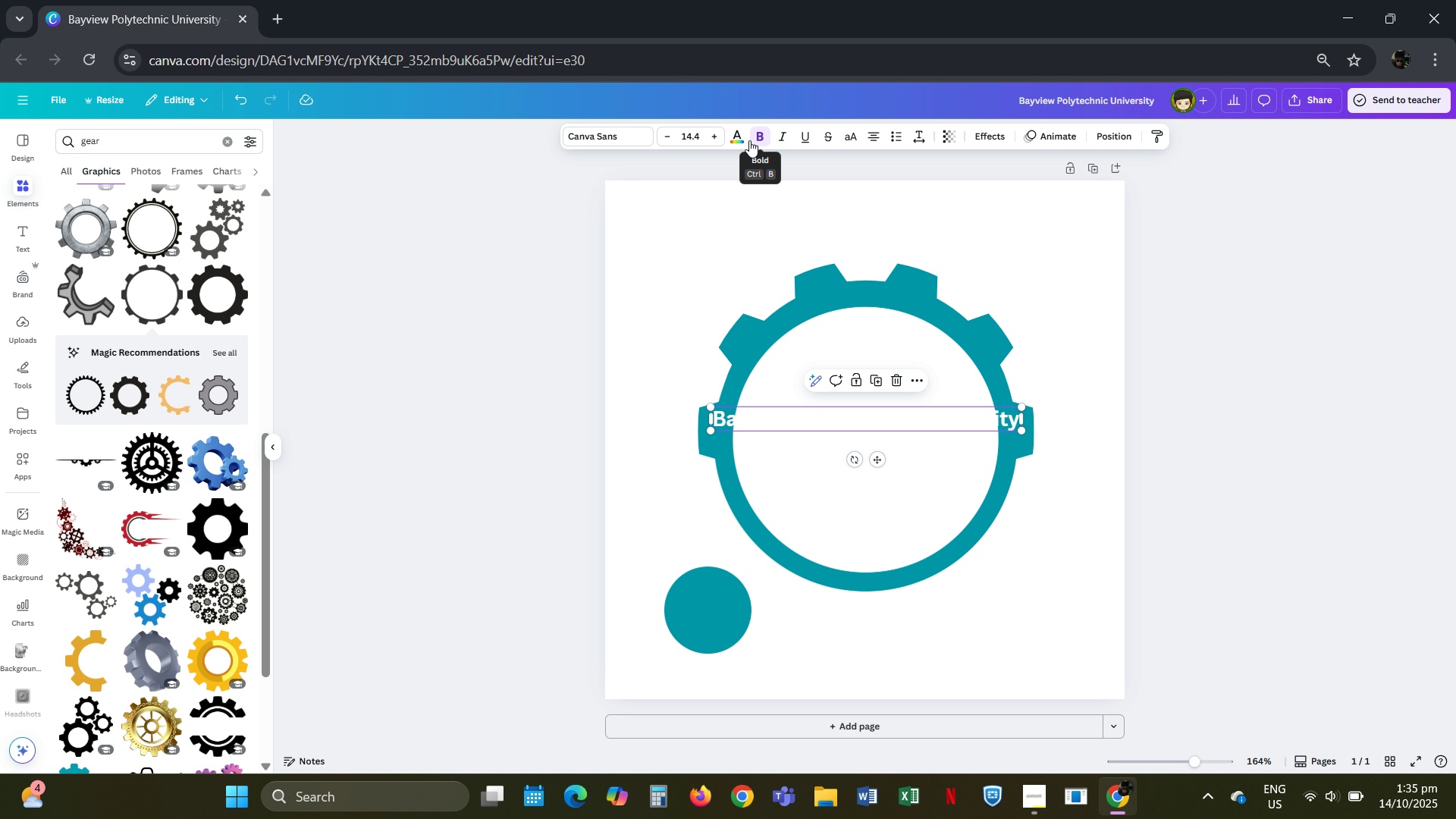 
left_click([745, 142])
 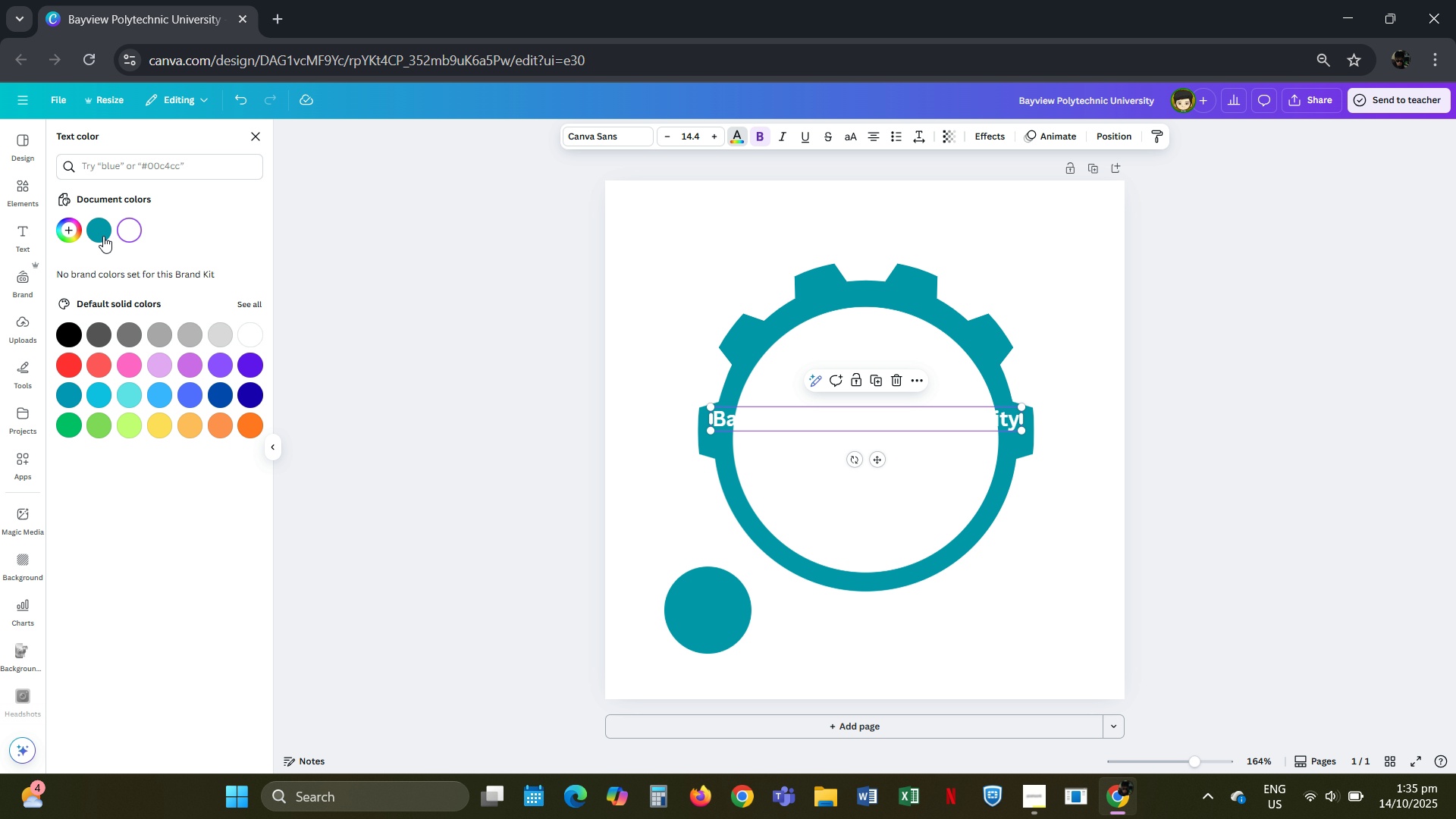 
left_click([103, 235])
 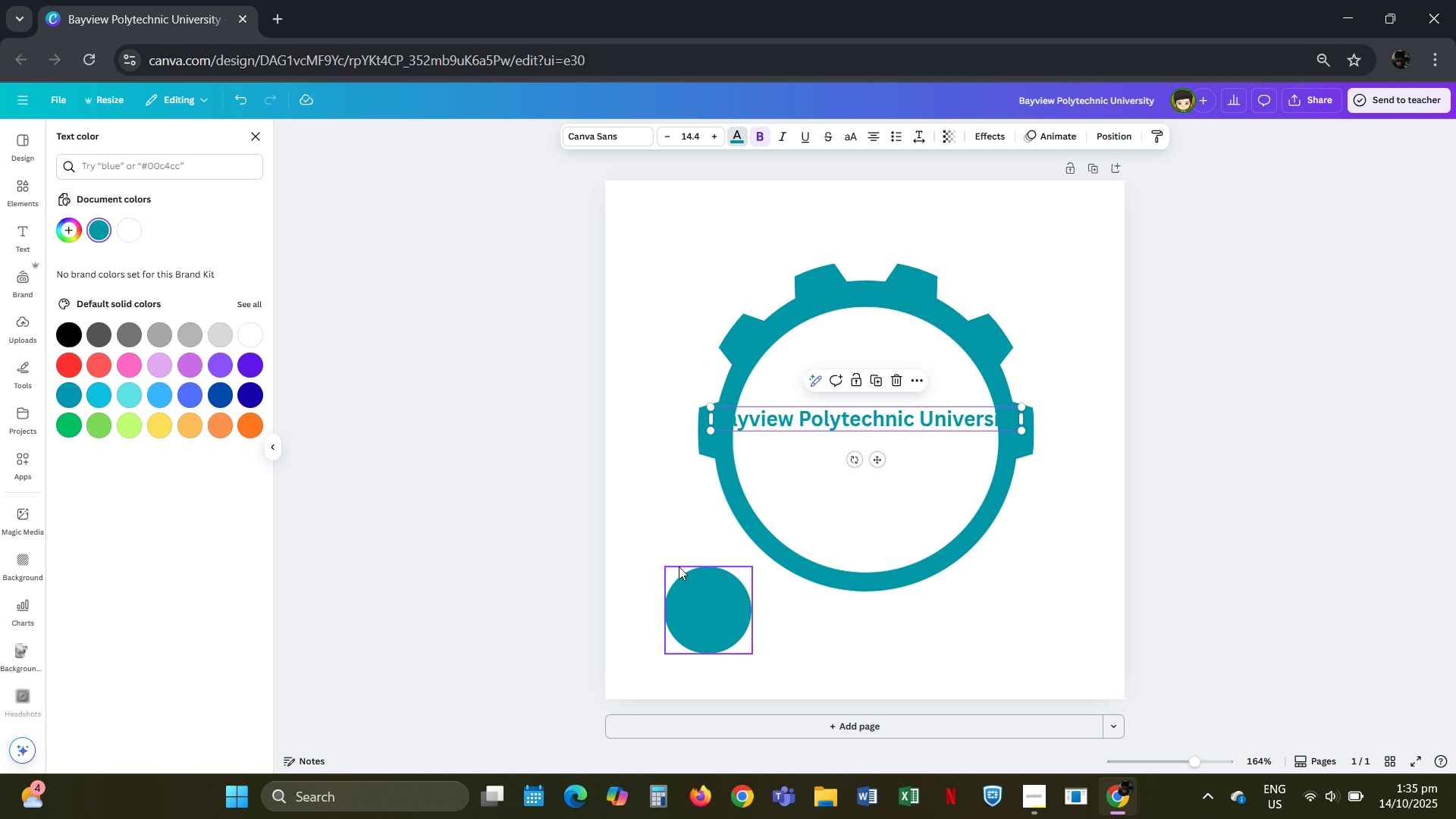 
key(Control+Z)
 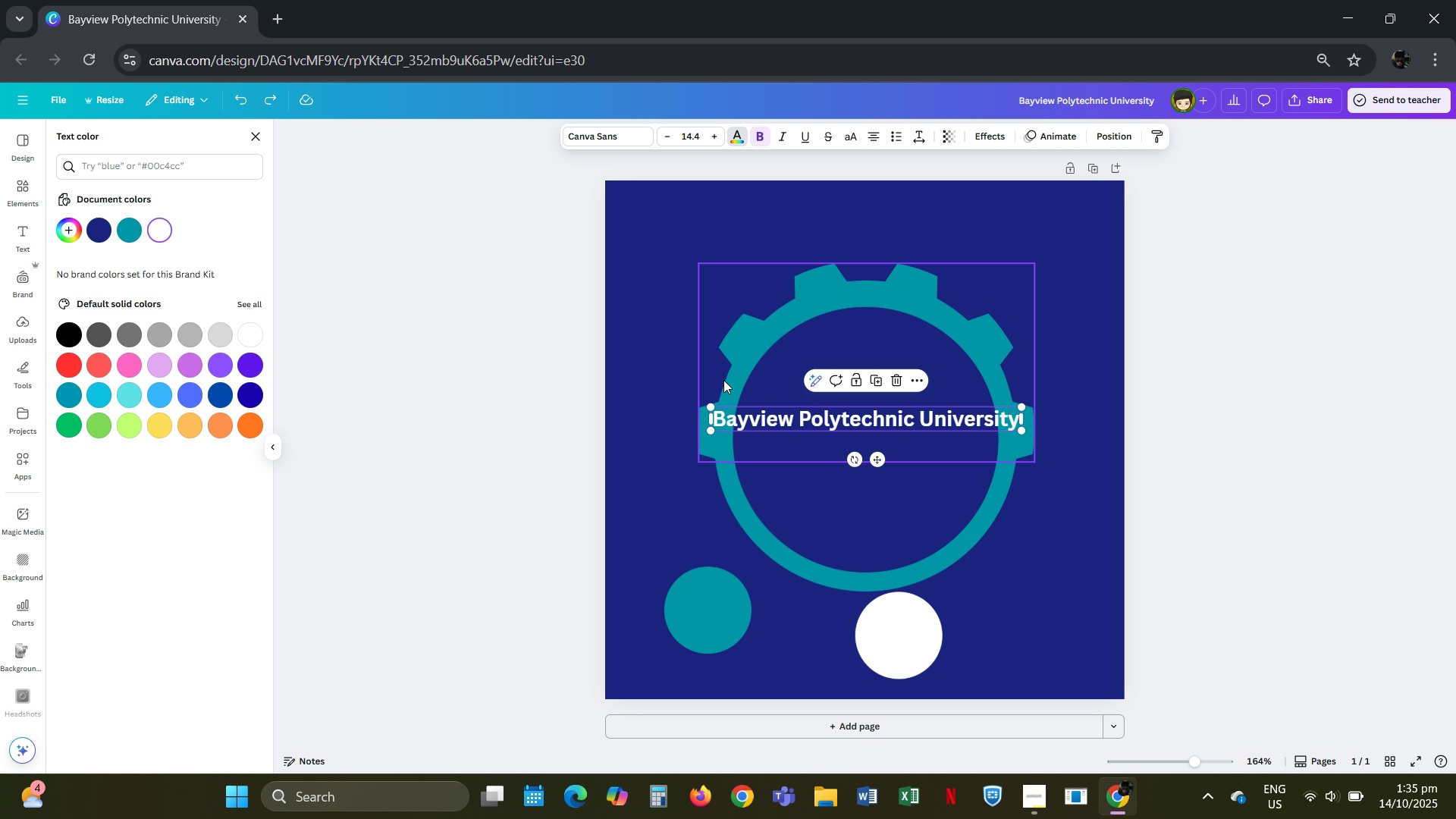 
key(Control+Z)
 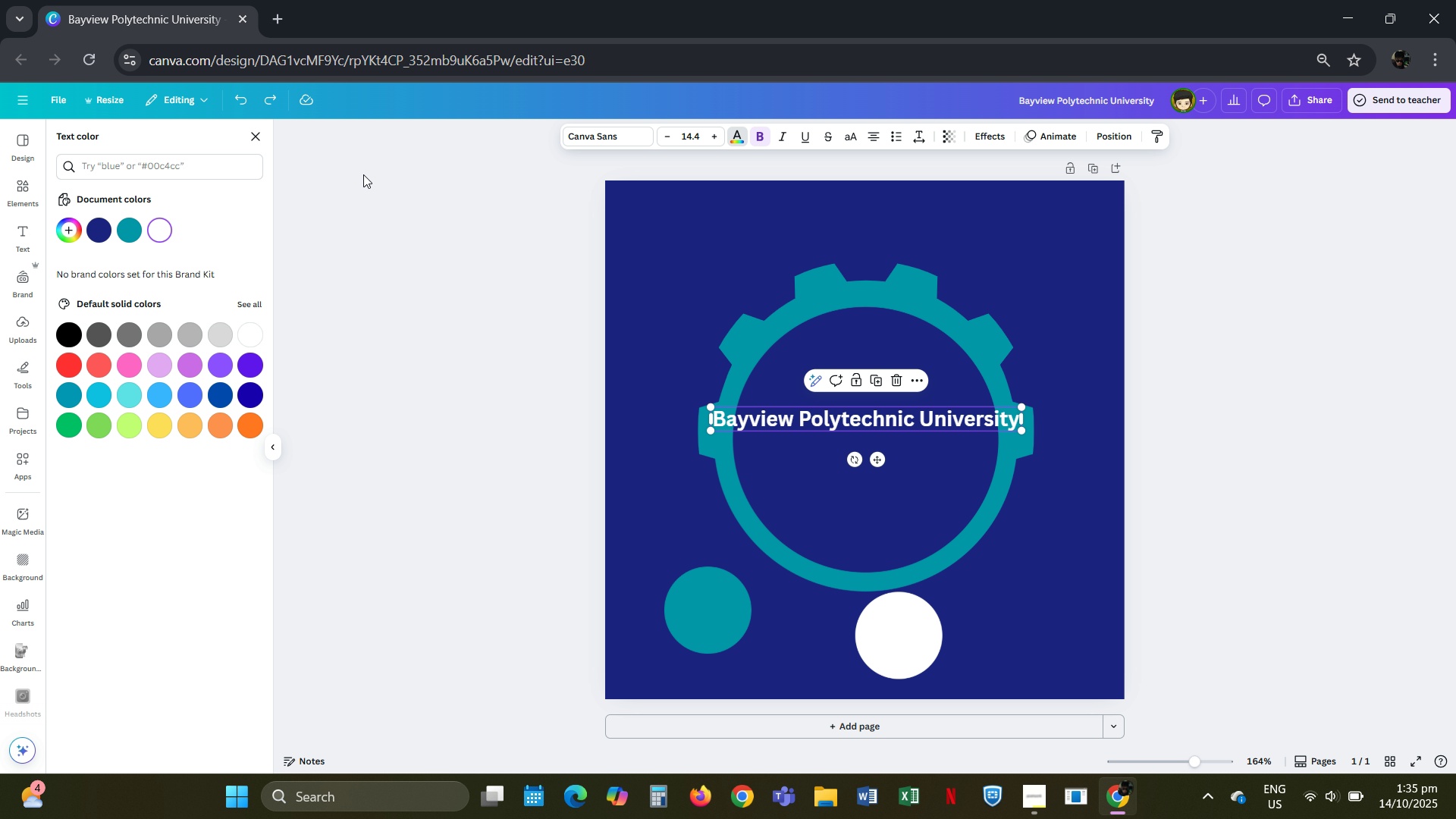 
left_click([86, 229])
 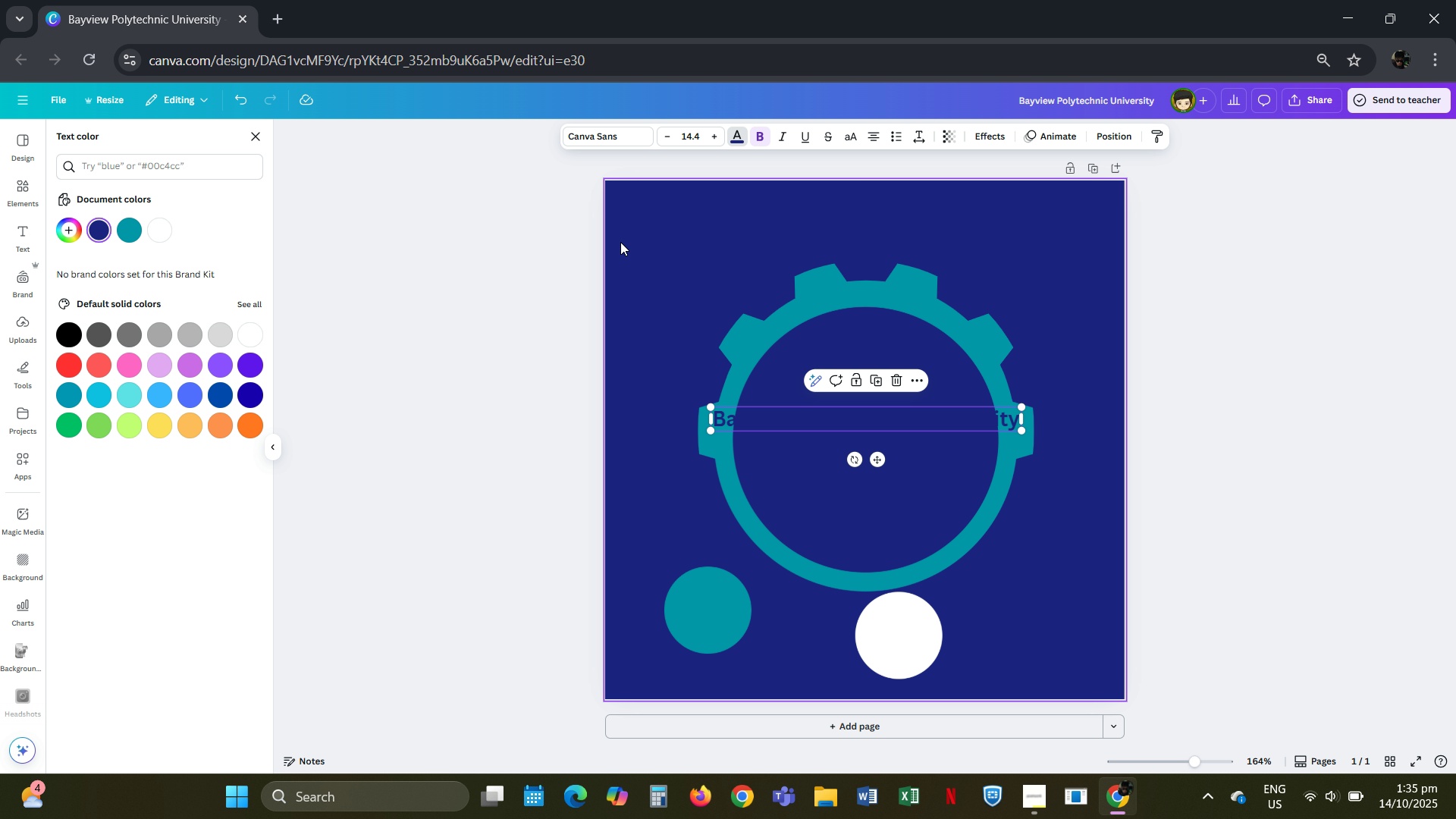 
left_click([620, 242])
 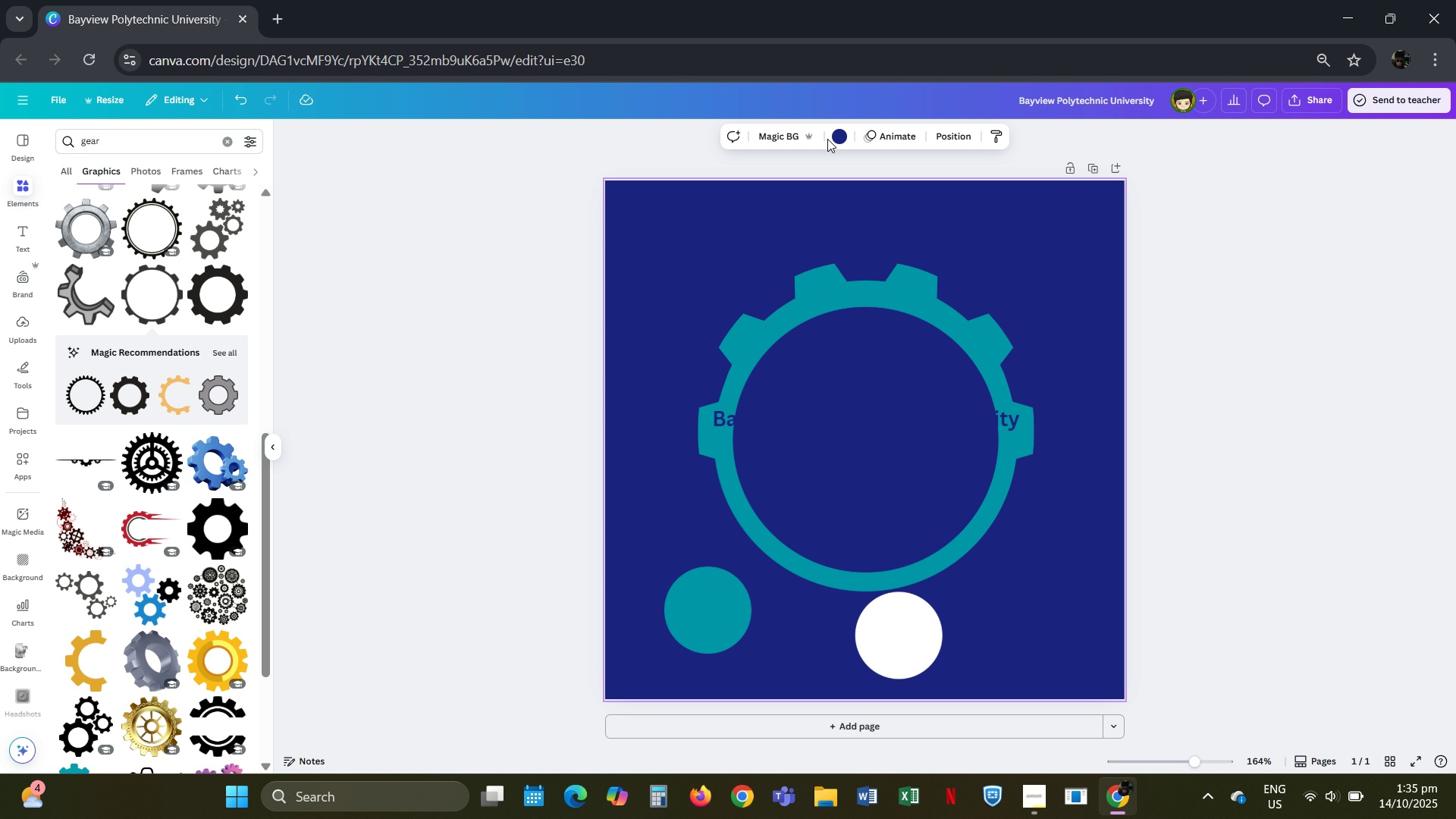 
left_click([835, 135])
 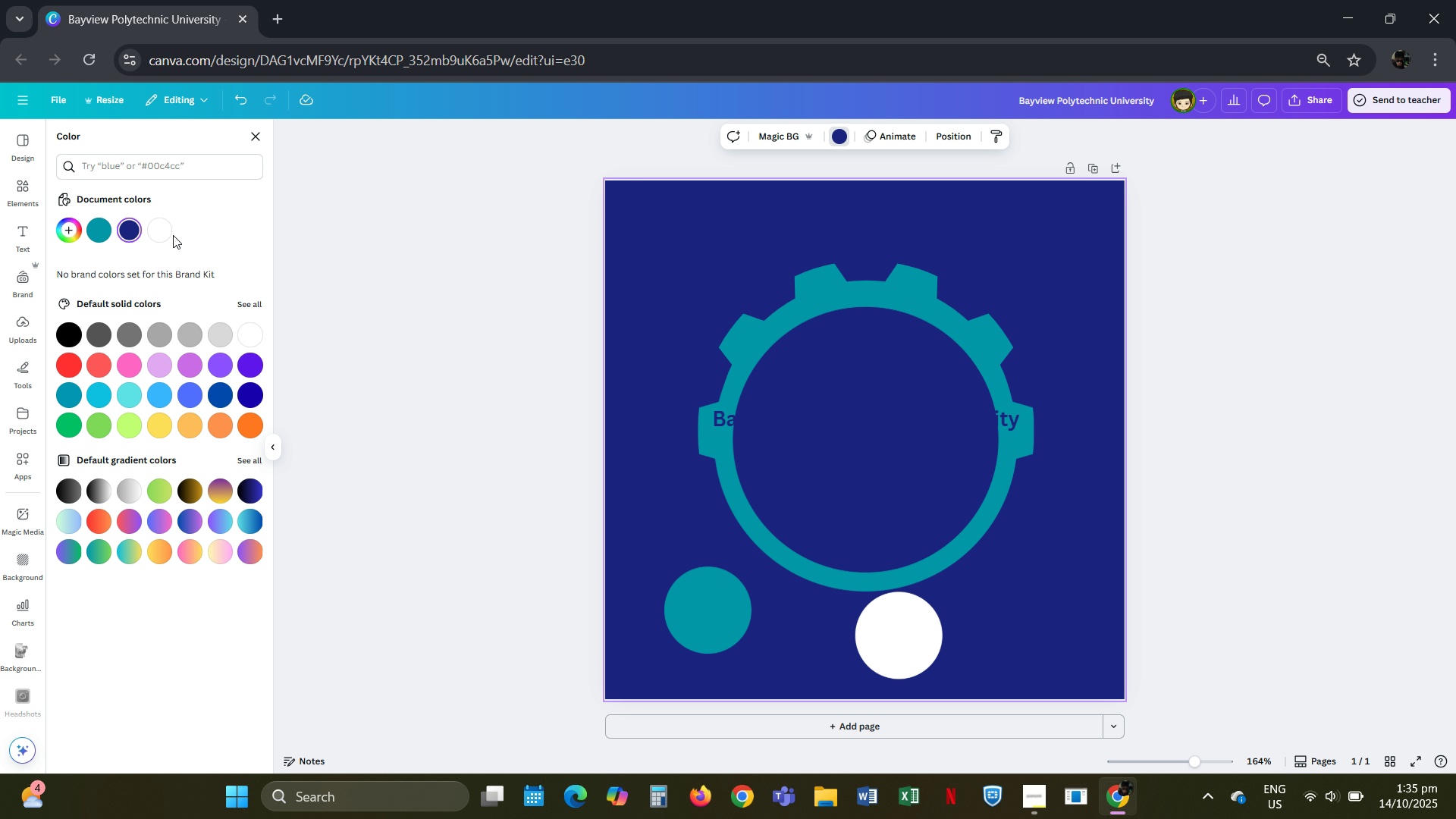 
left_click([158, 234])
 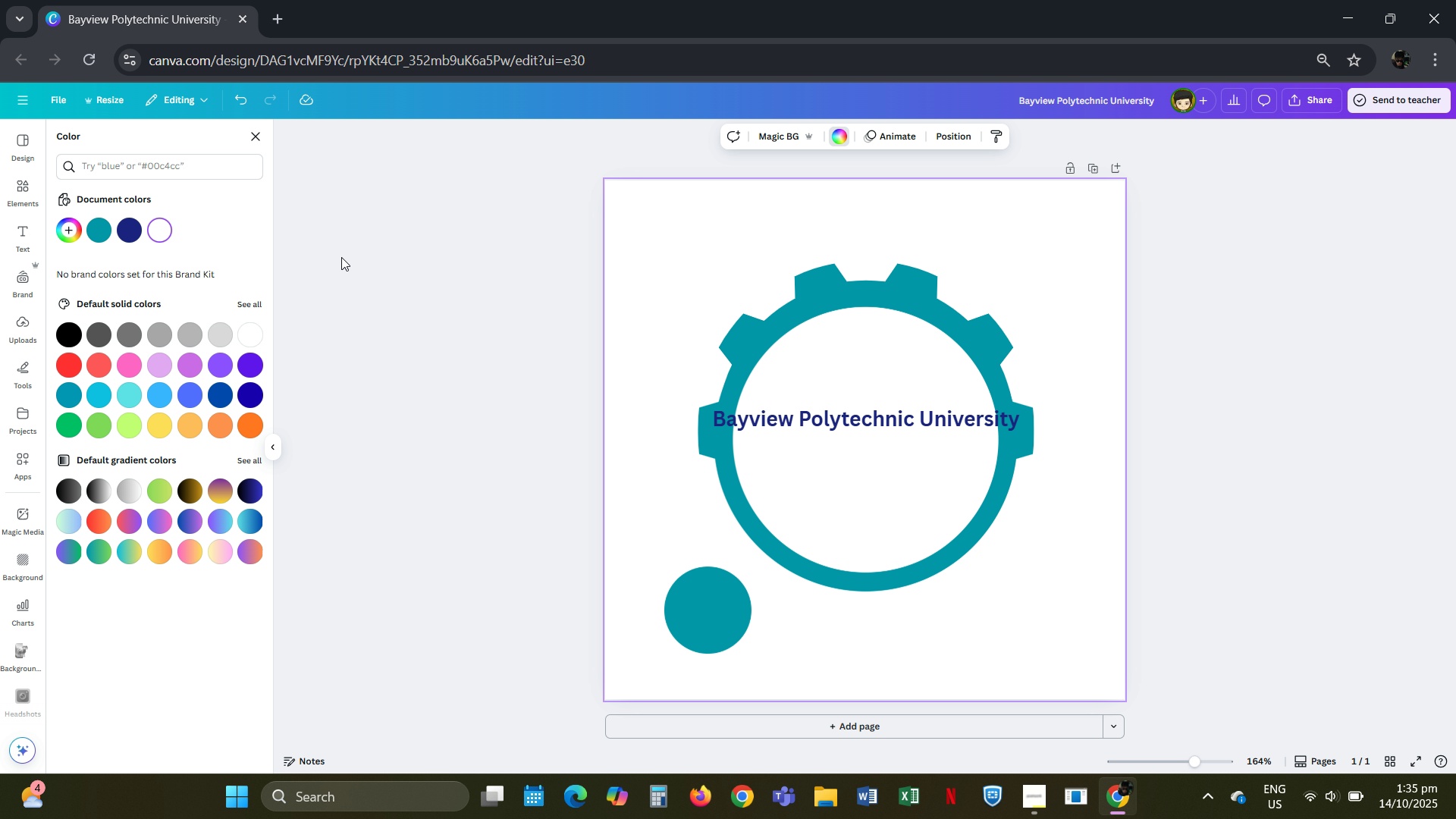 
left_click_drag(start_coordinate=[344, 257], to_coordinate=[350, 259])
 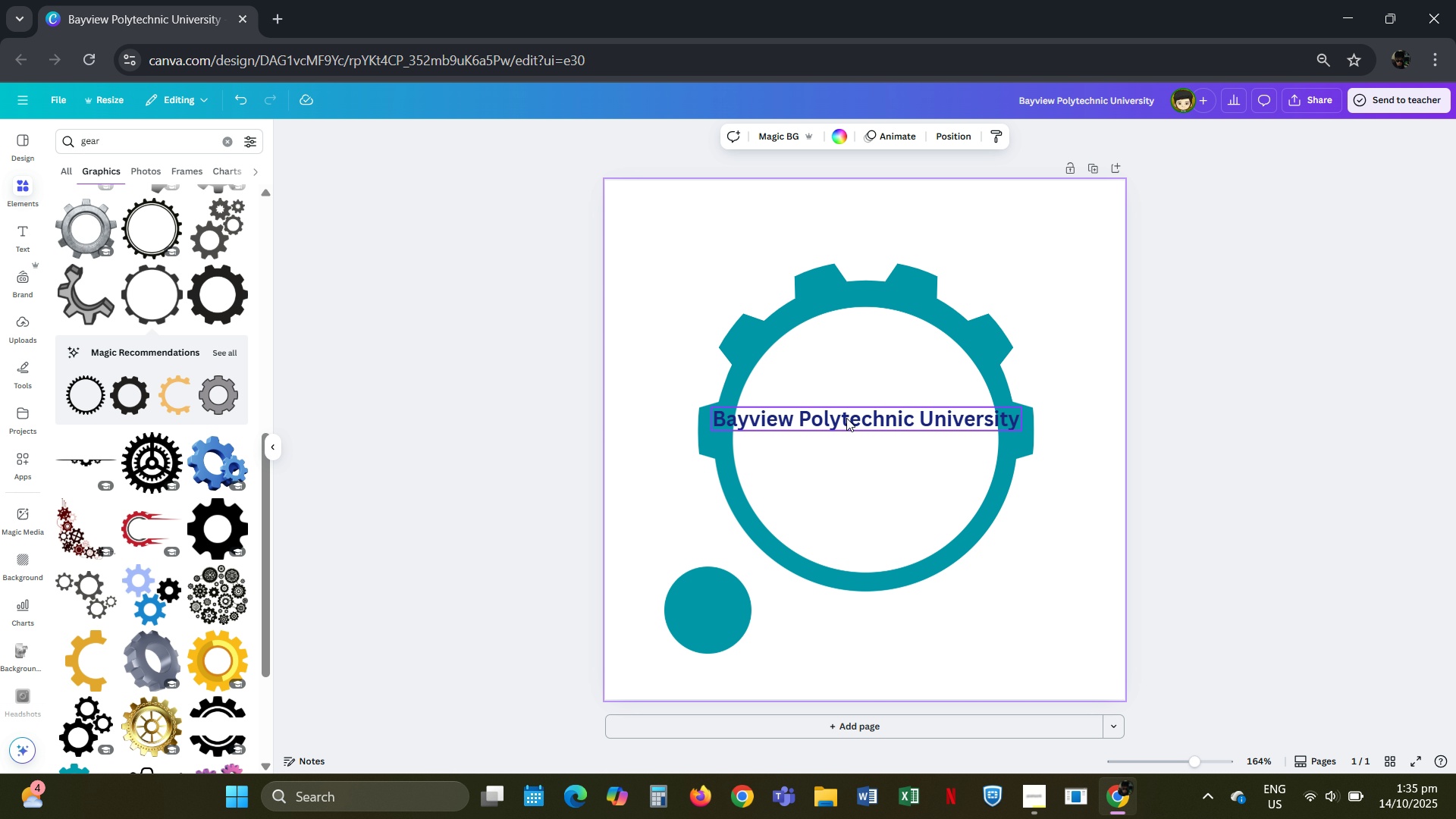 
left_click([846, 418])
 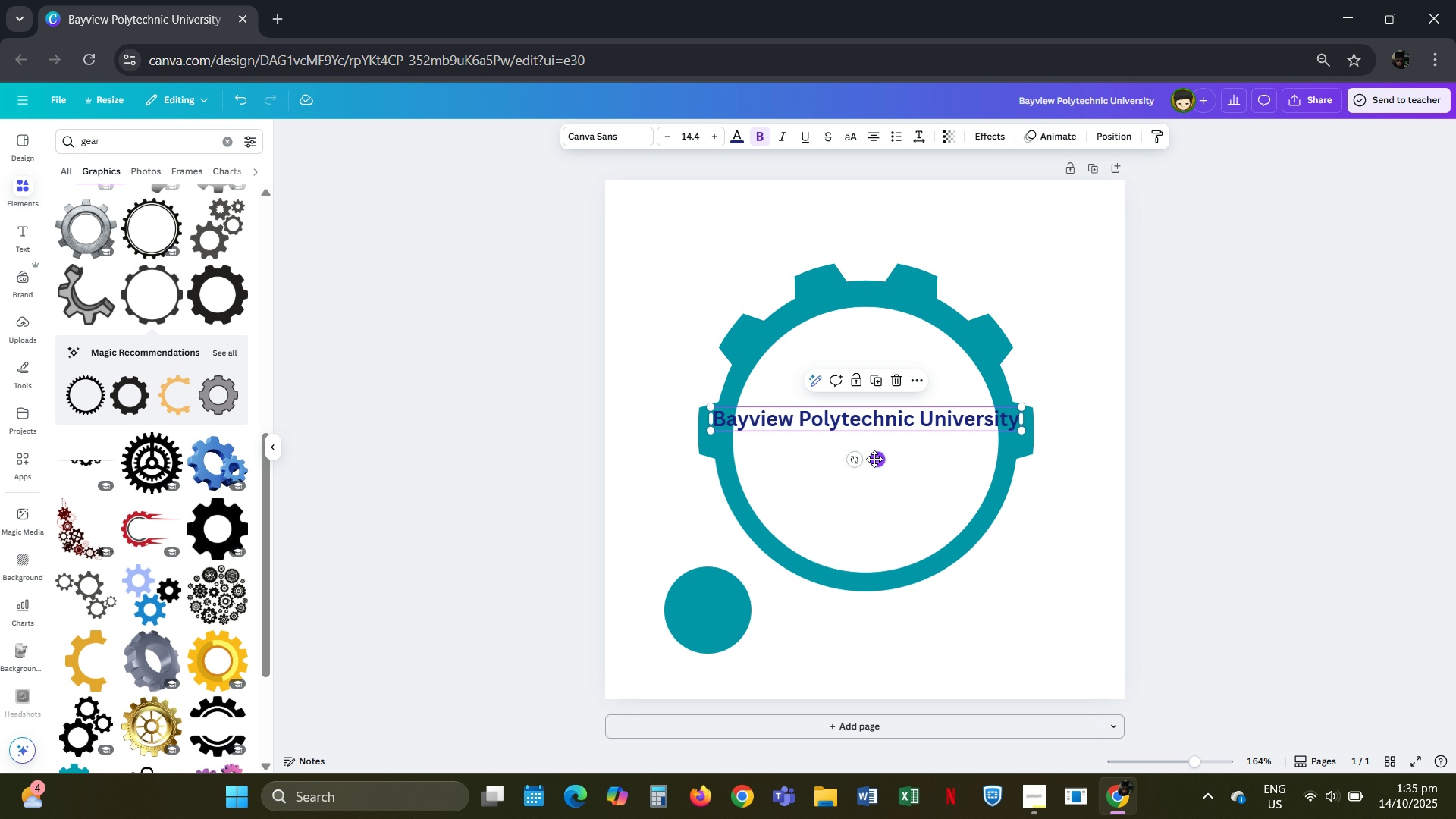 
left_click_drag(start_coordinate=[874, 459], to_coordinate=[879, 418])
 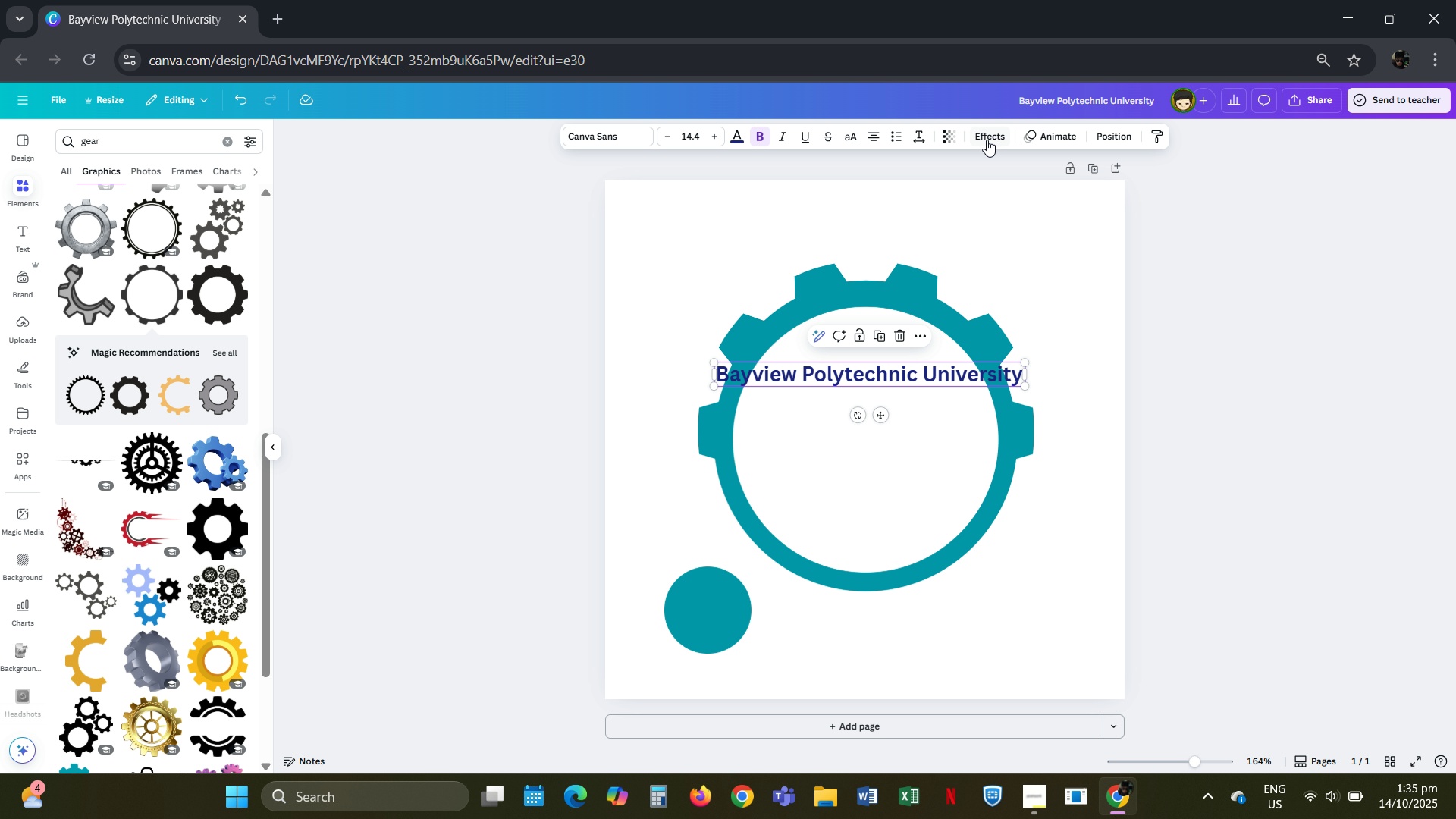 
left_click([989, 136])
 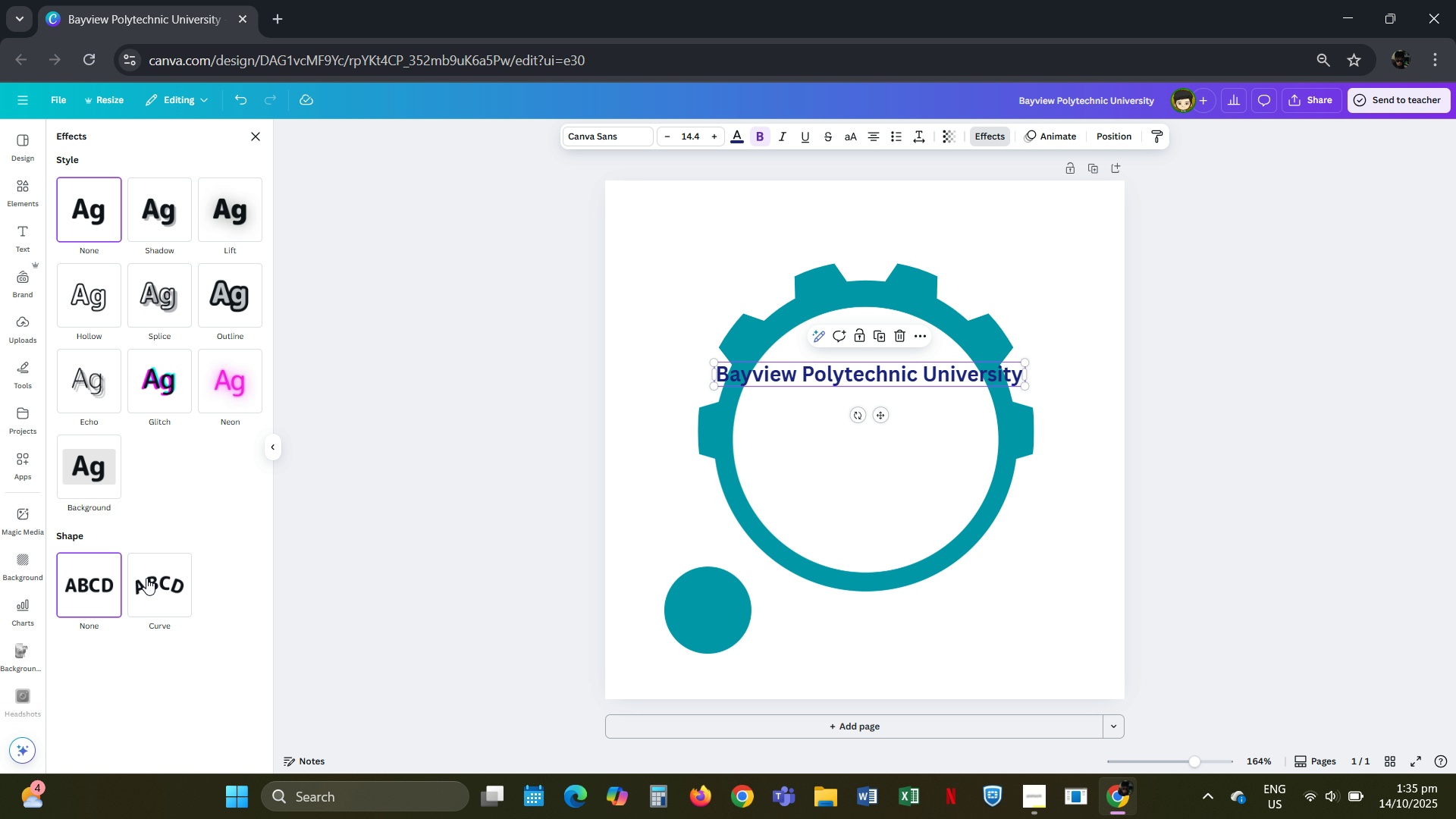 
left_click([161, 589])
 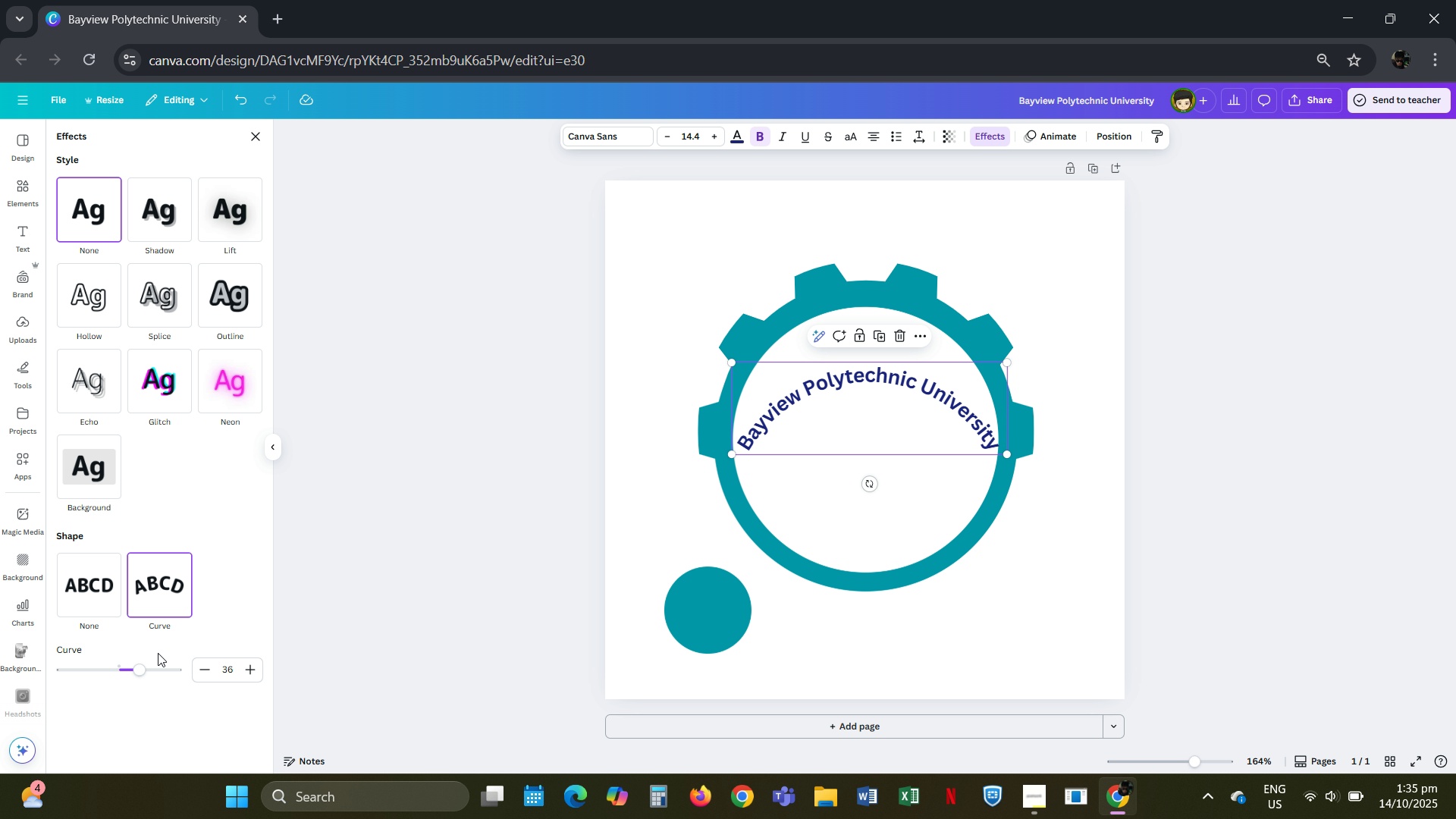 
left_click_drag(start_coordinate=[136, 668], to_coordinate=[147, 670])
 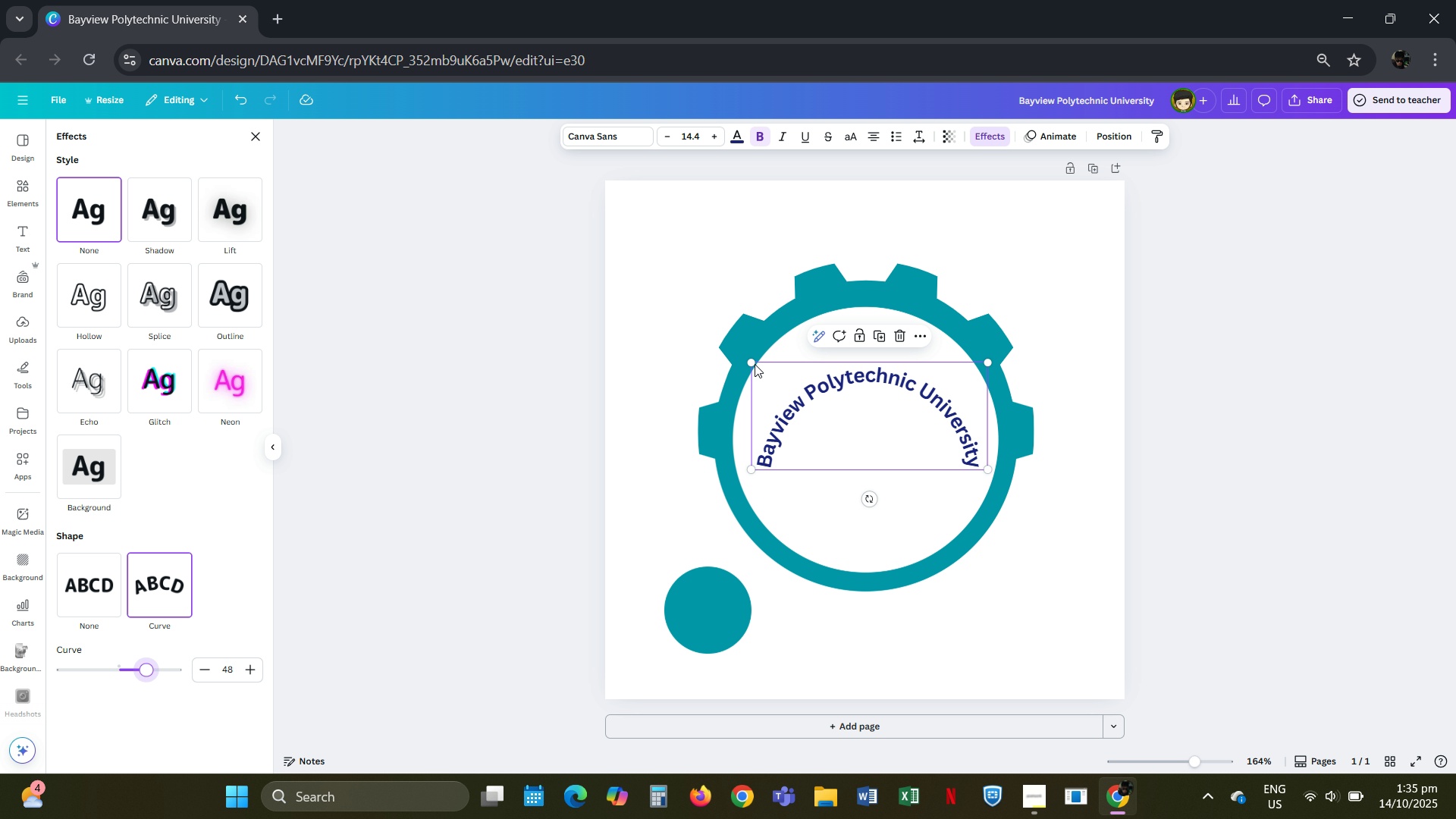 
left_click_drag(start_coordinate=[748, 363], to_coordinate=[688, 340])
 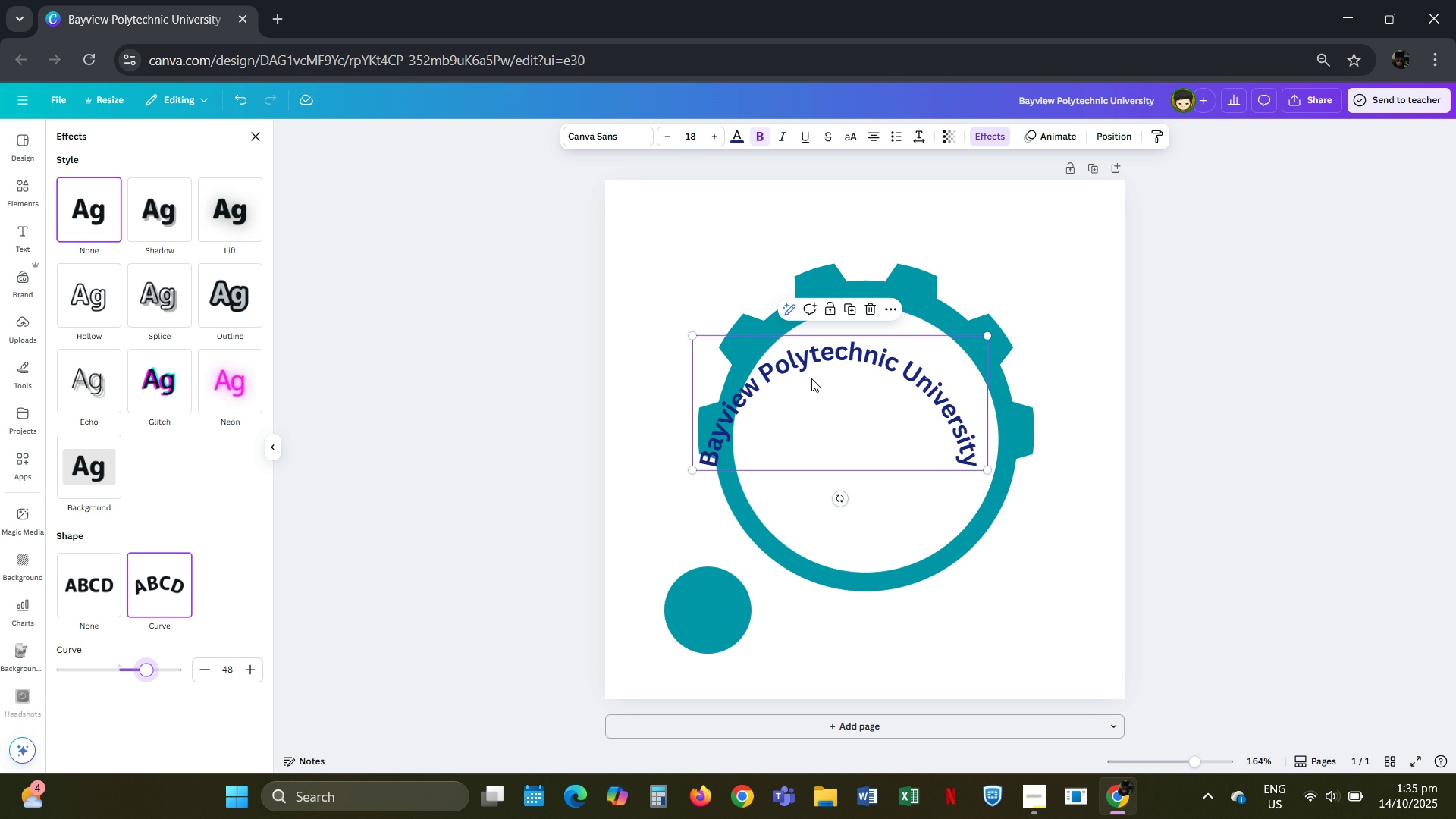 
left_click_drag(start_coordinate=[815, 376], to_coordinate=[842, 348])
 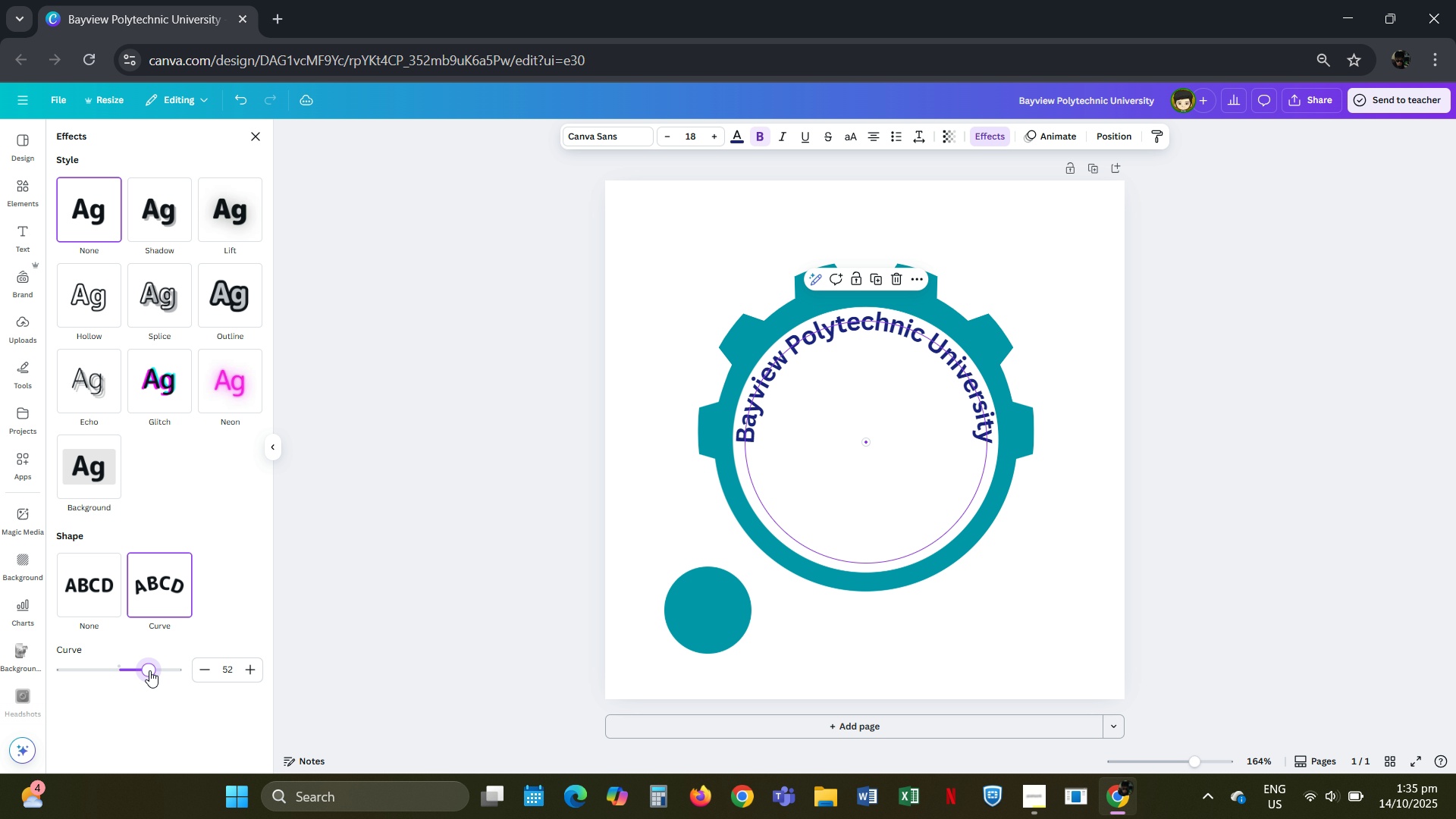 
wait(15.6)
 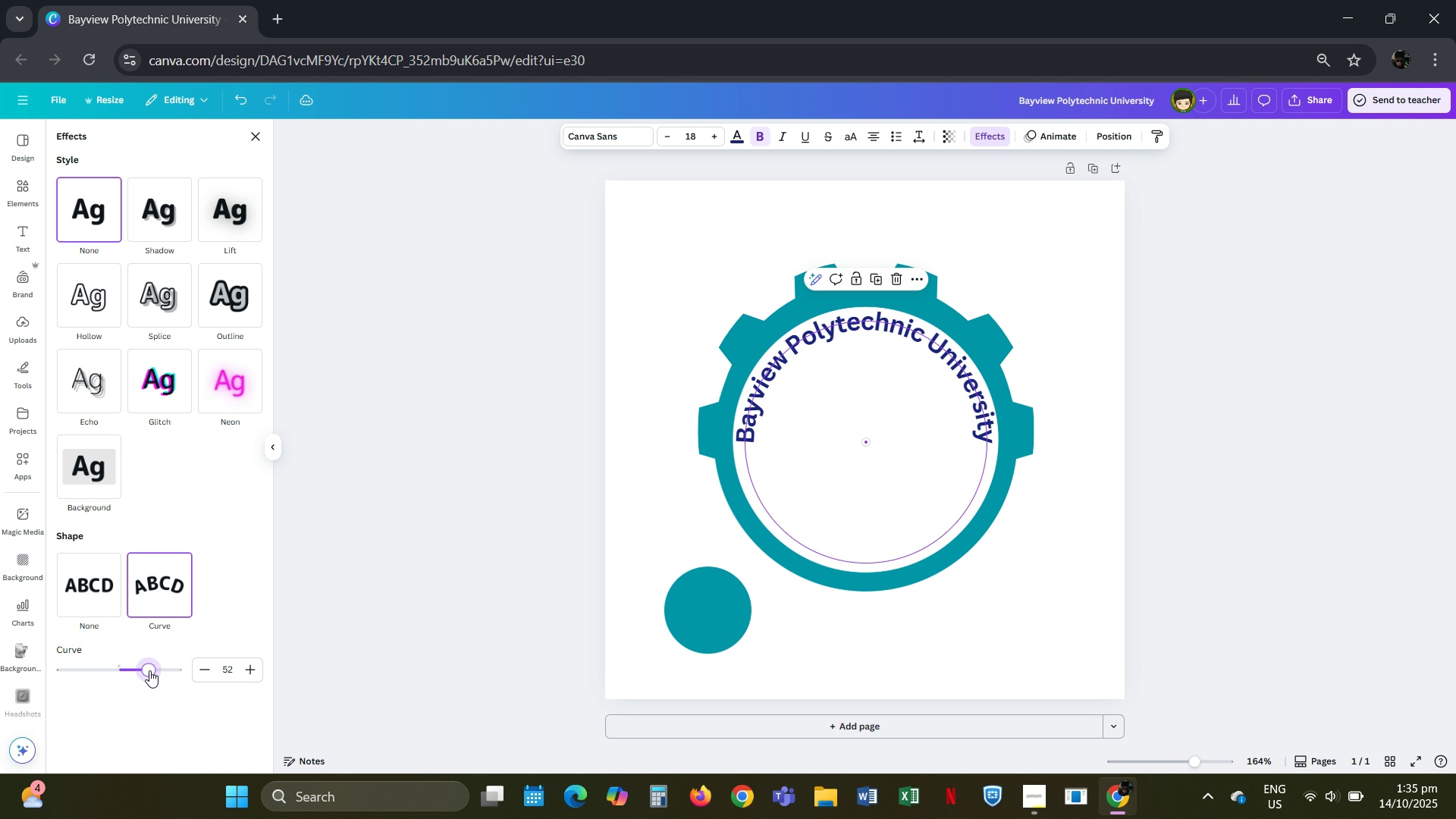 
left_click([628, 140])
 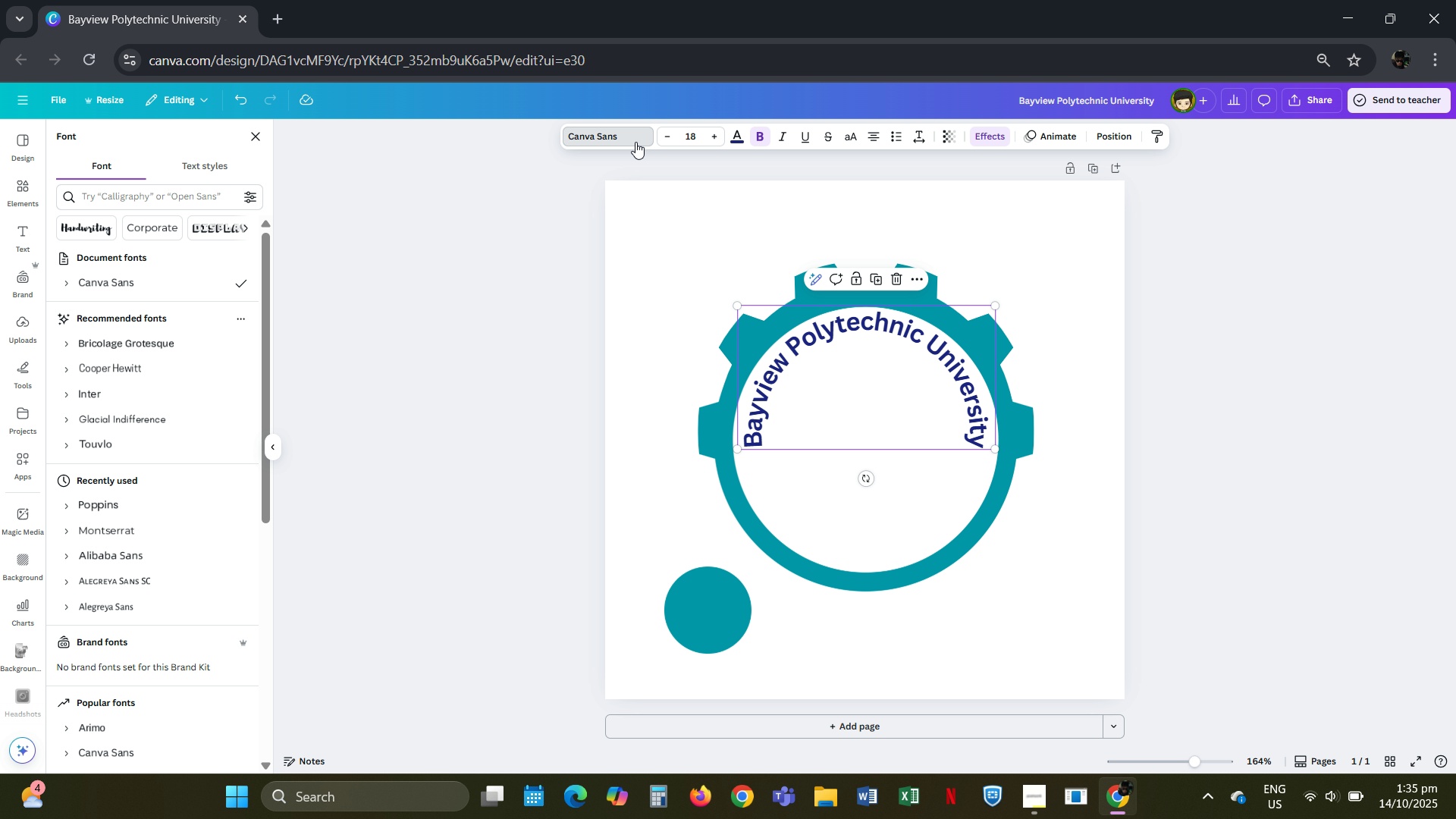 
left_click([635, 142])
 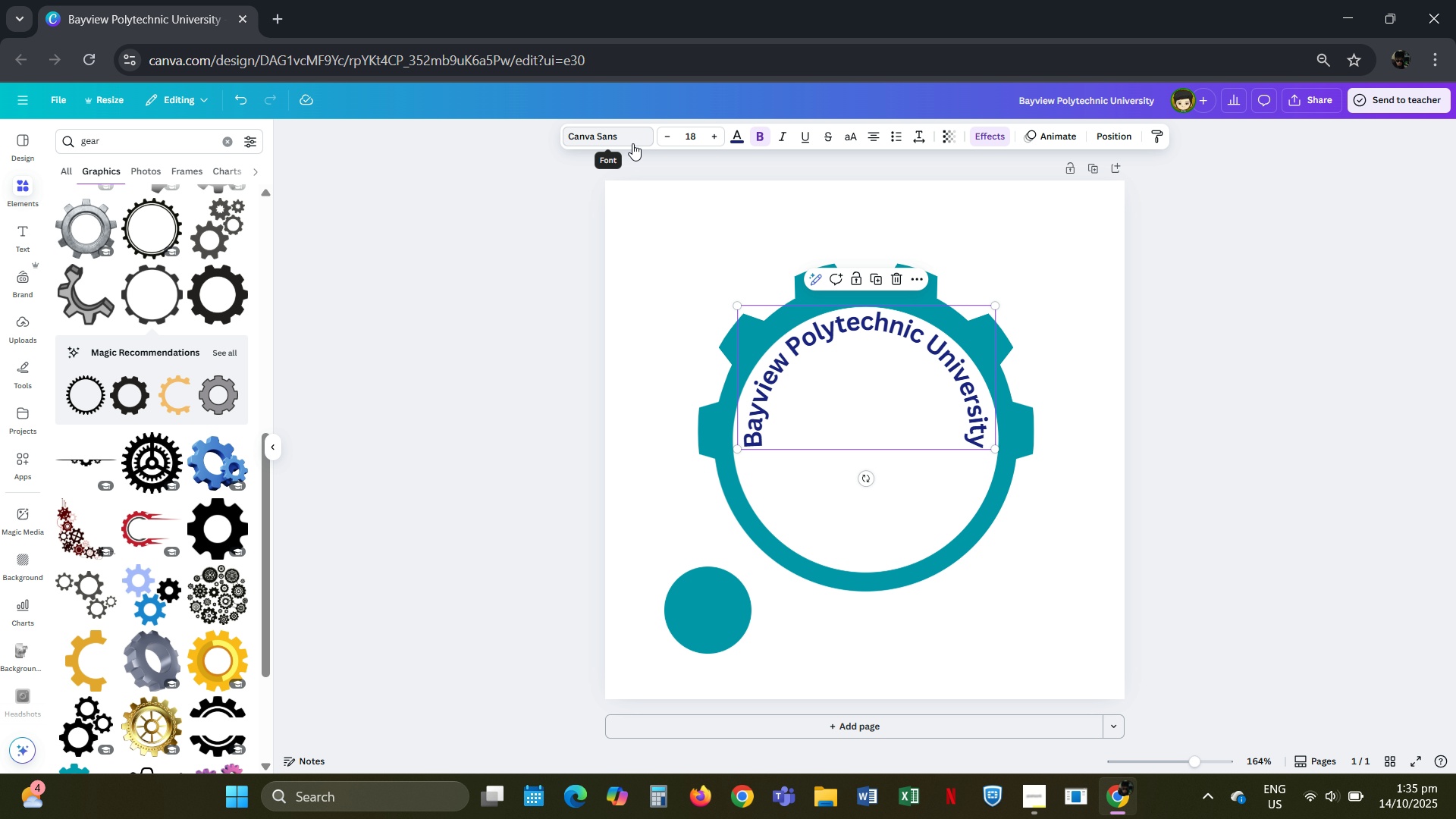 
left_click([632, 143])
 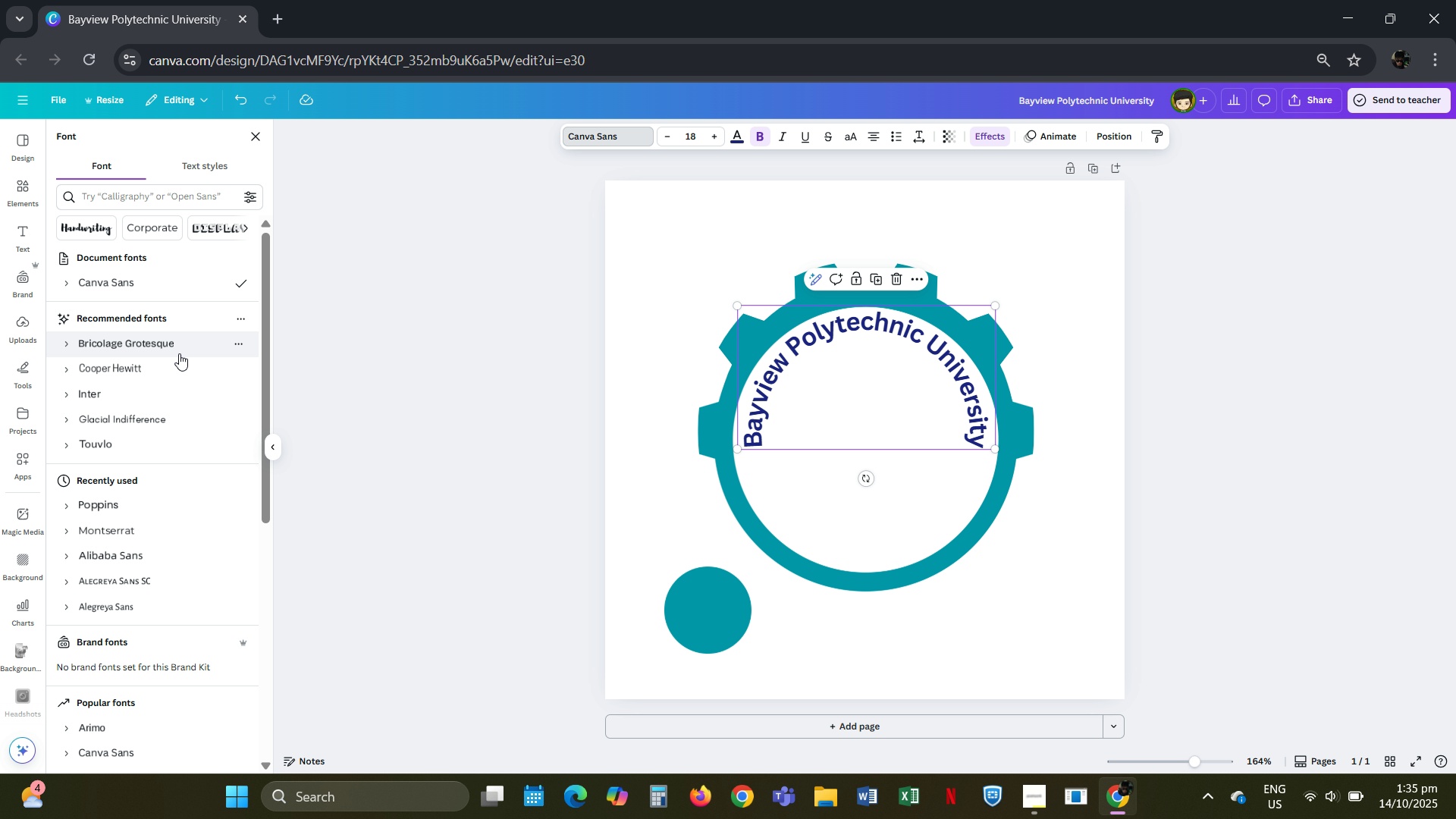 
left_click([180, 347])
 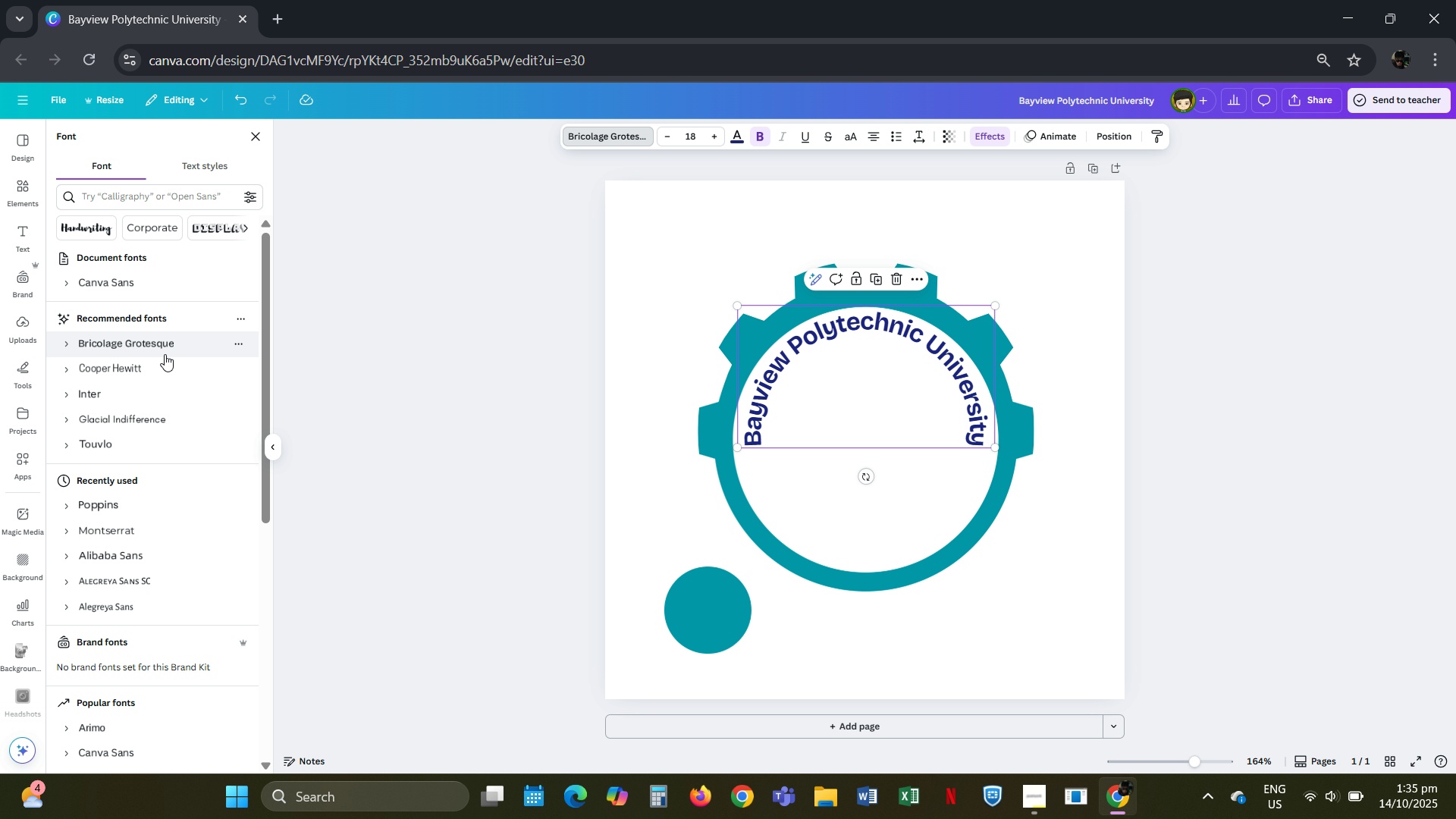 
wait(6.44)
 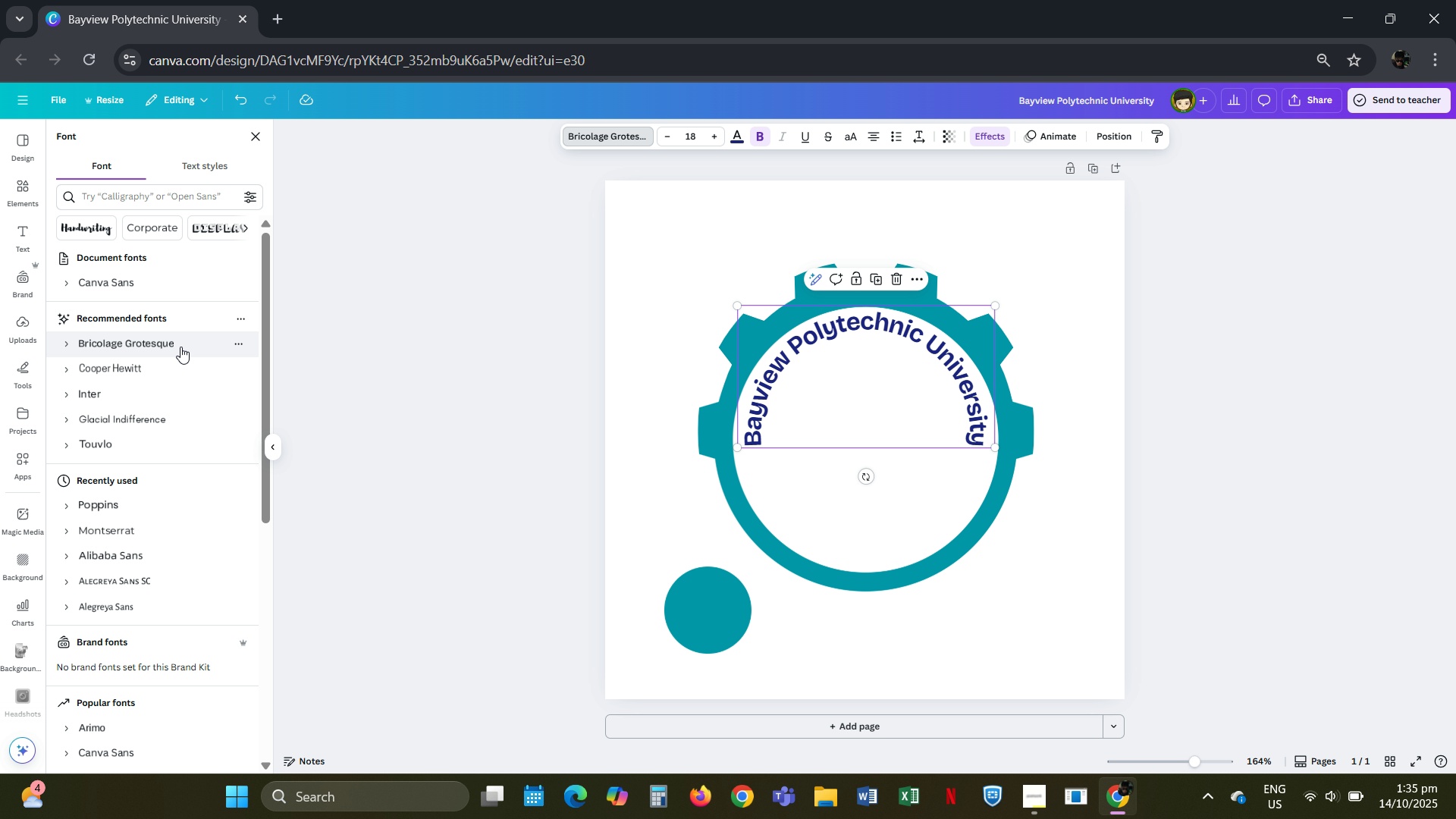 
left_click([120, 376])
 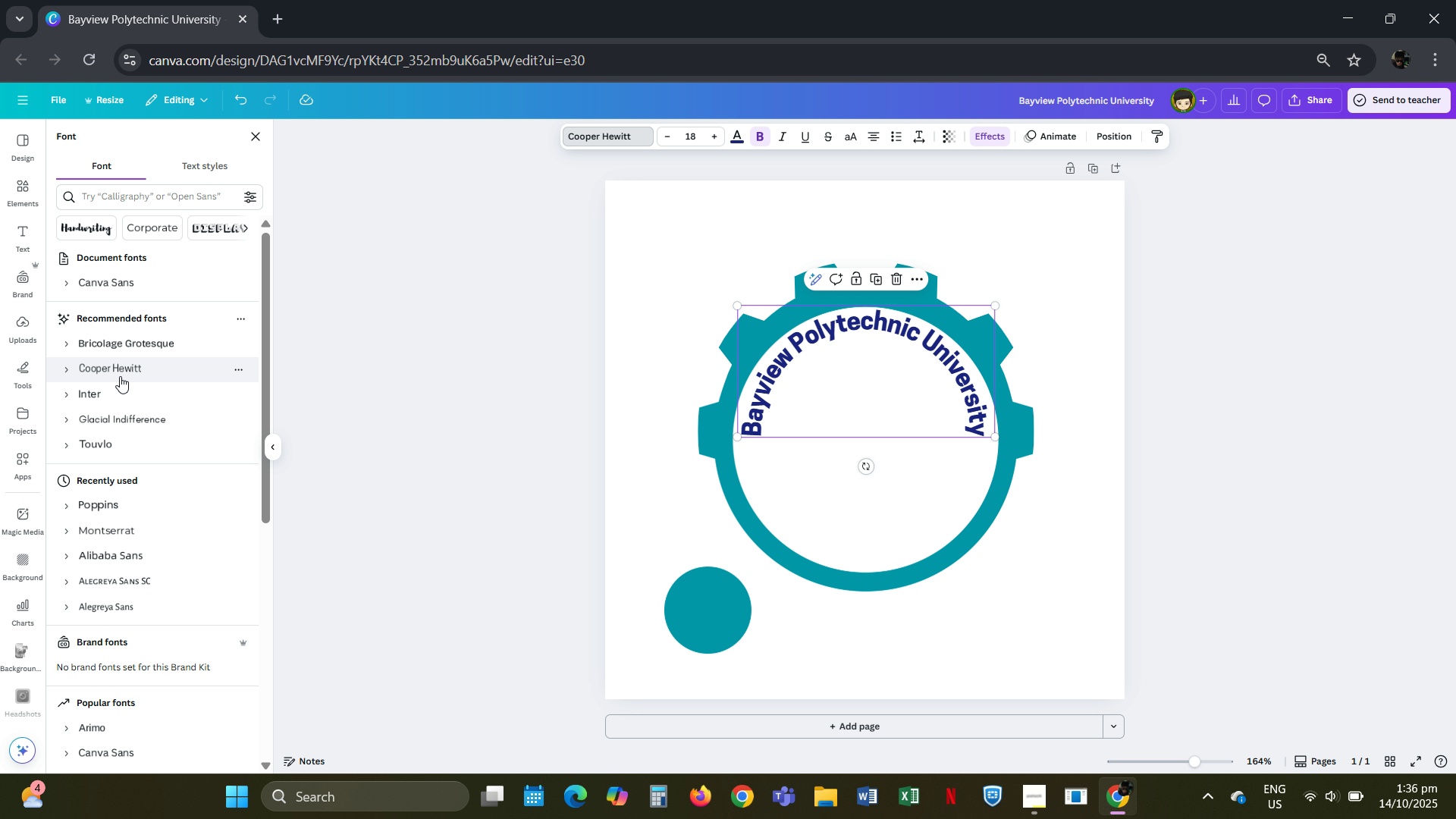 
wait(10.41)
 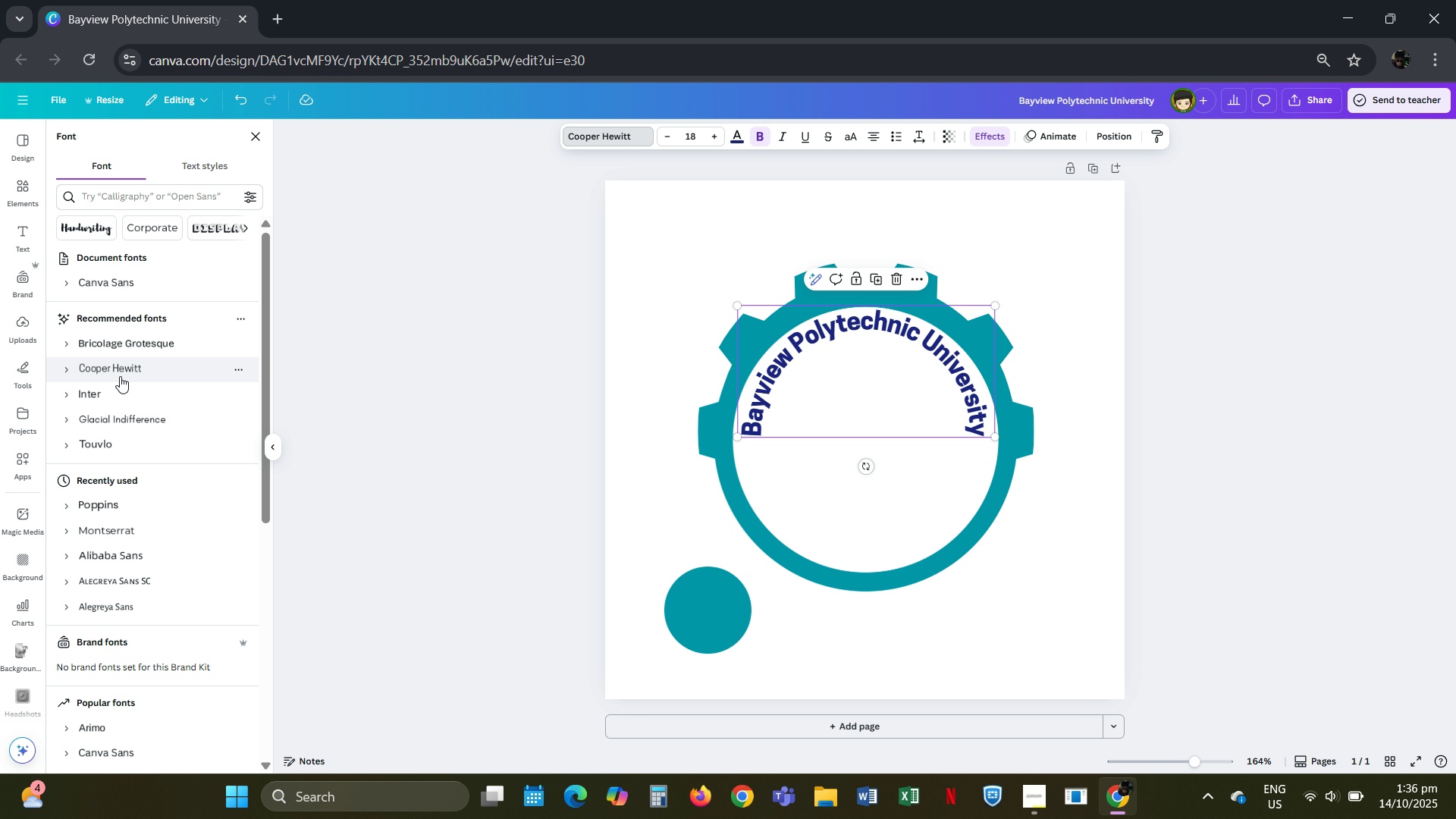 
left_click([86, 394])
 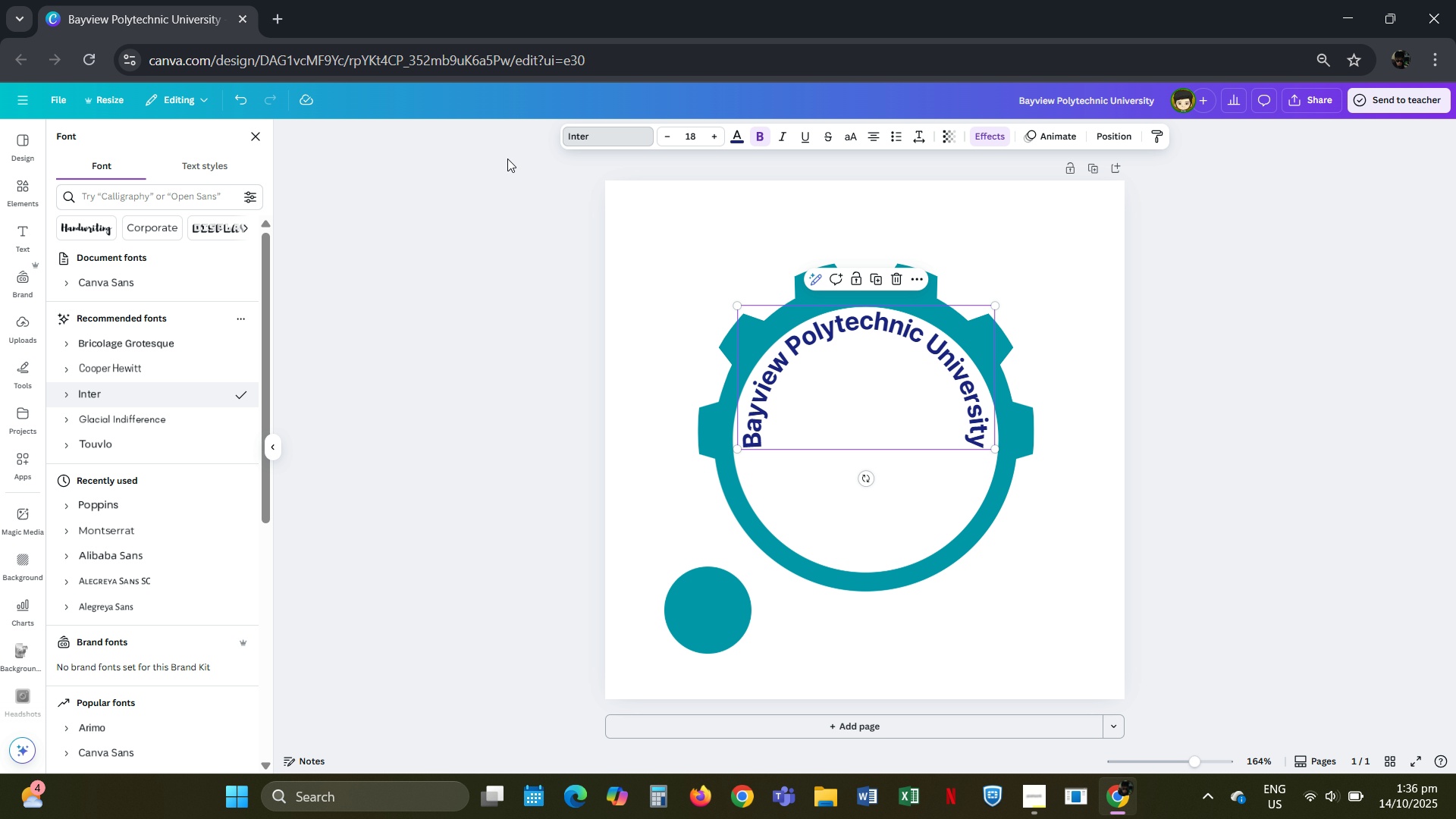 
wait(5.54)
 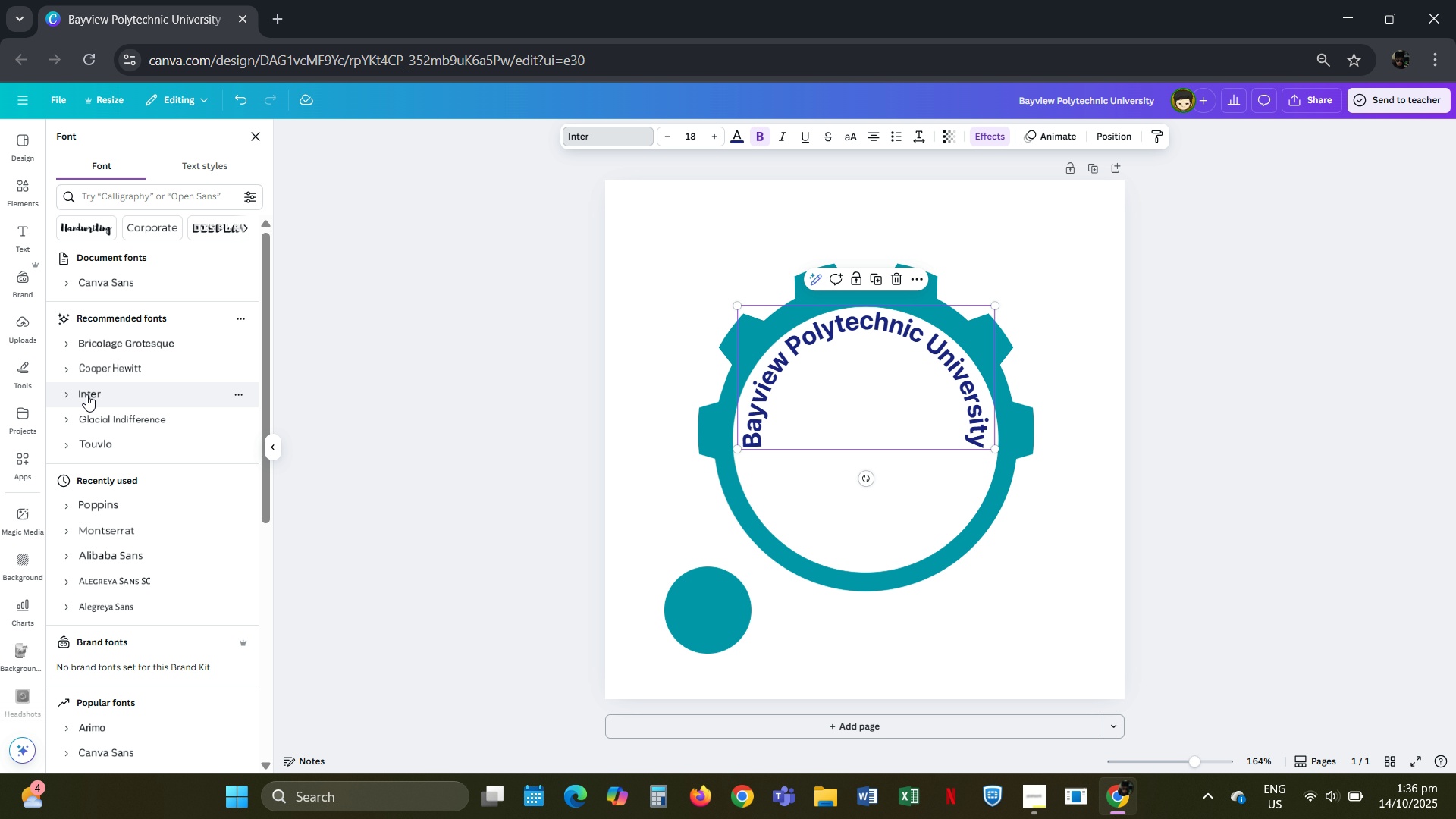 
left_click([766, 136])
 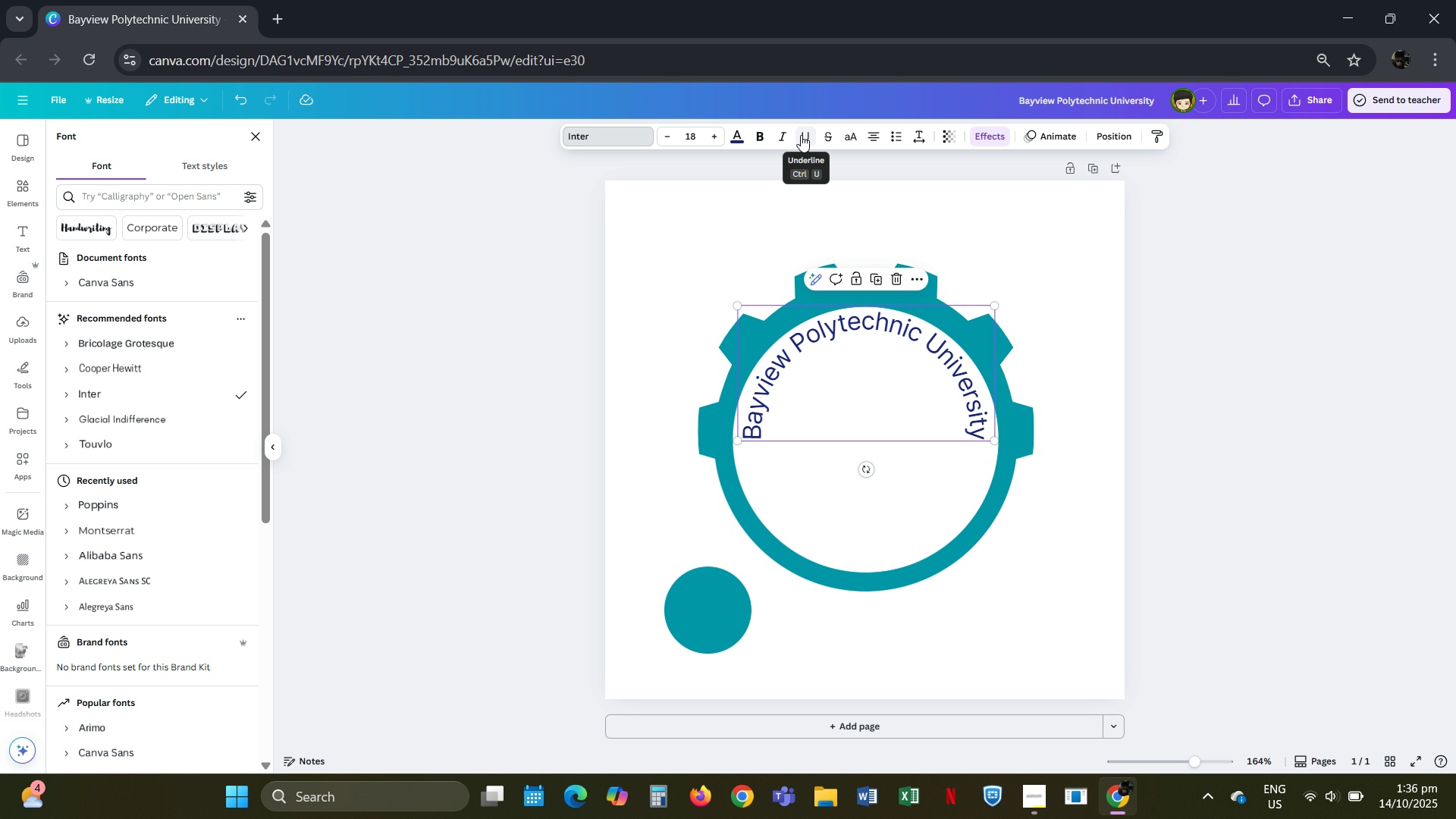 
left_click([761, 140])
 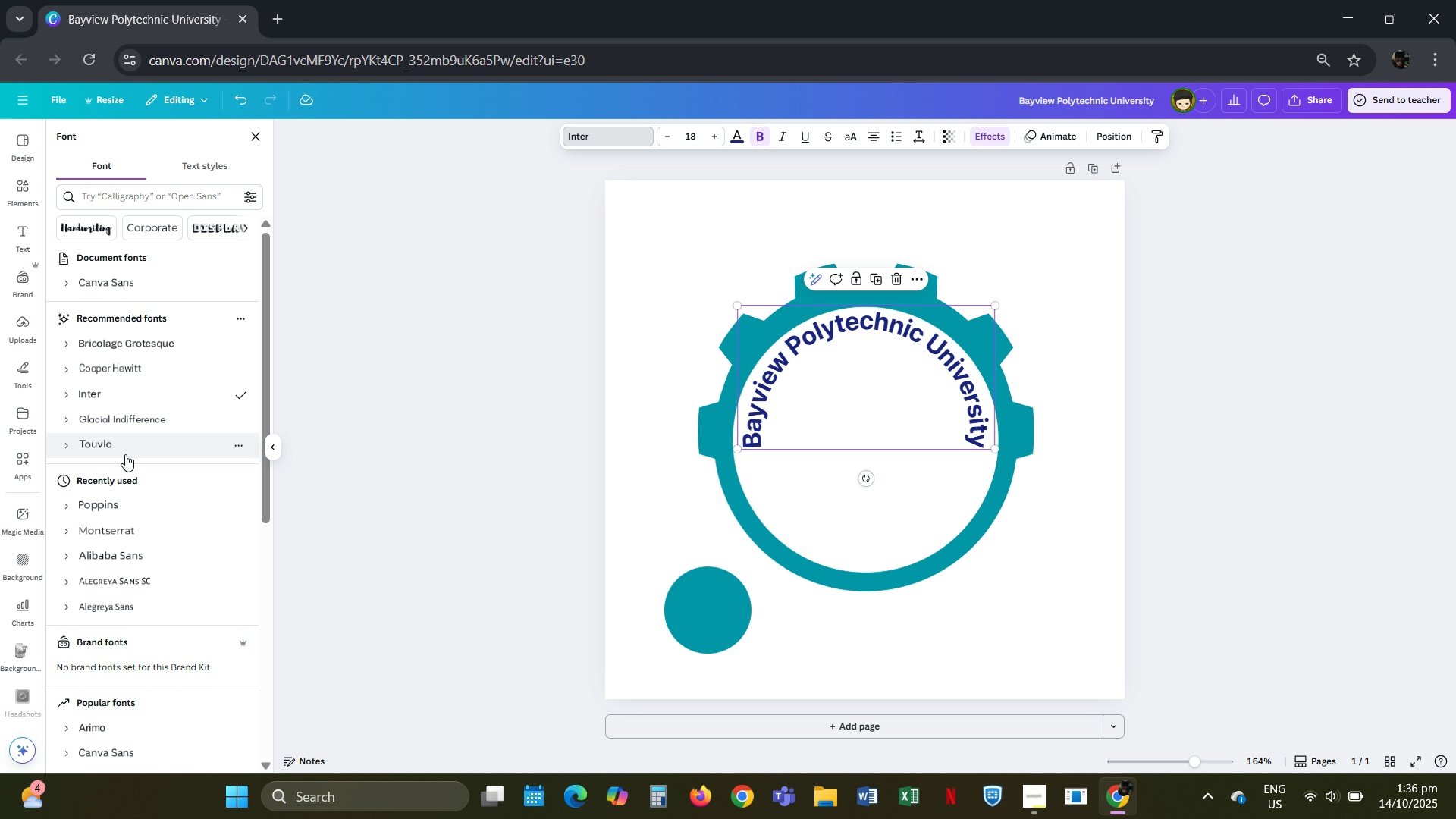 
left_click([124, 451])
 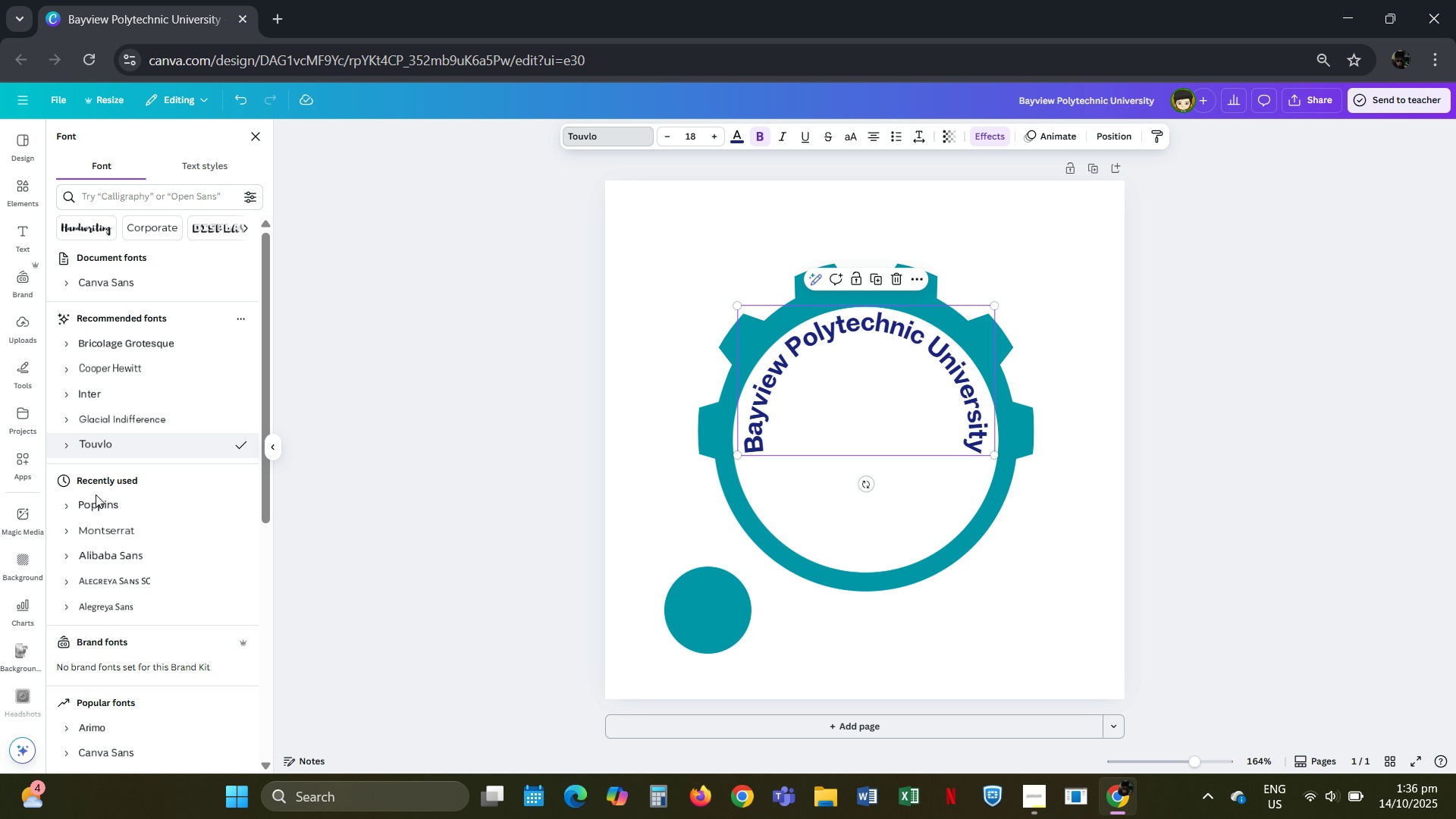 
left_click([144, 510])
 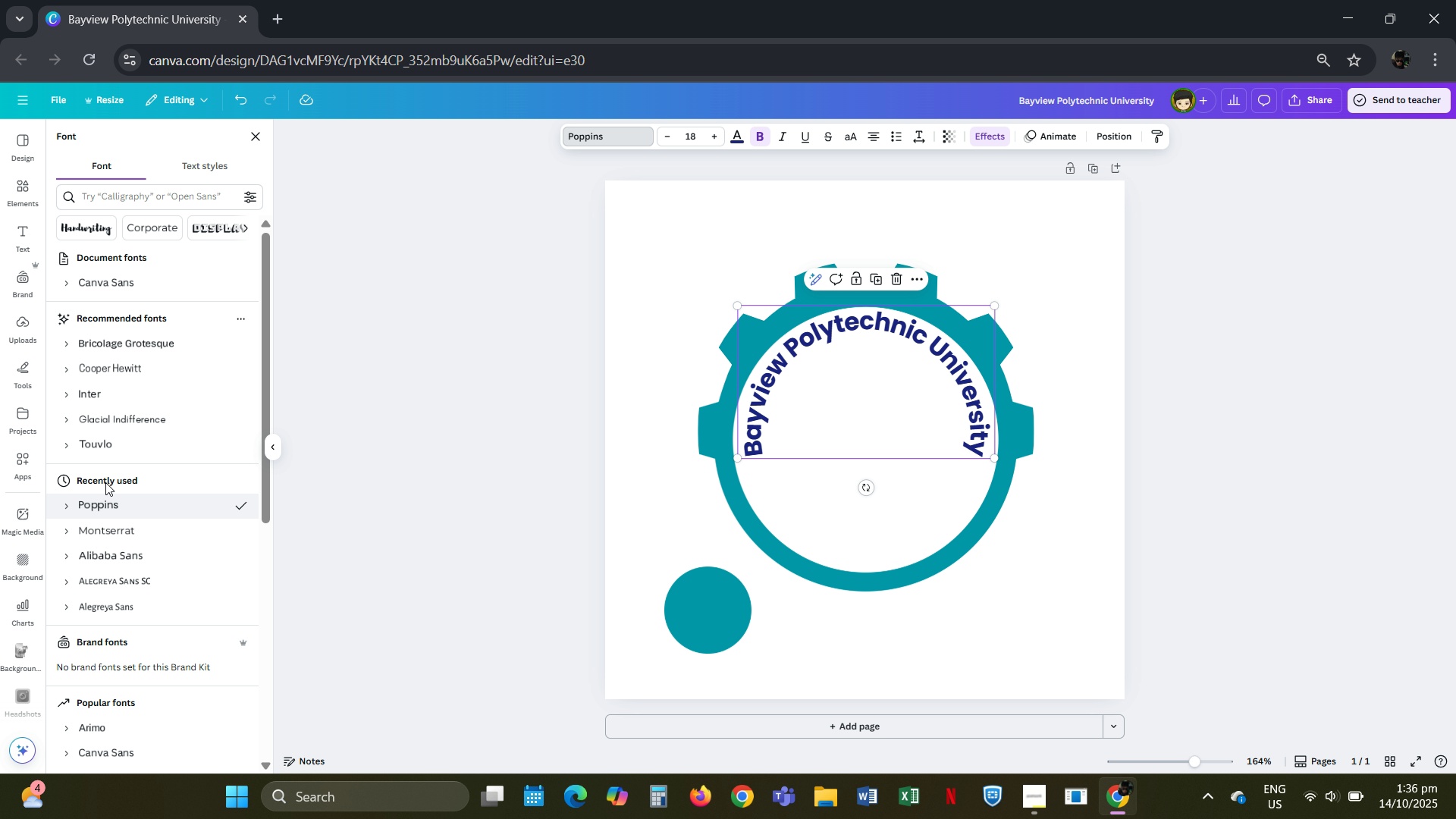 
left_click([120, 452])
 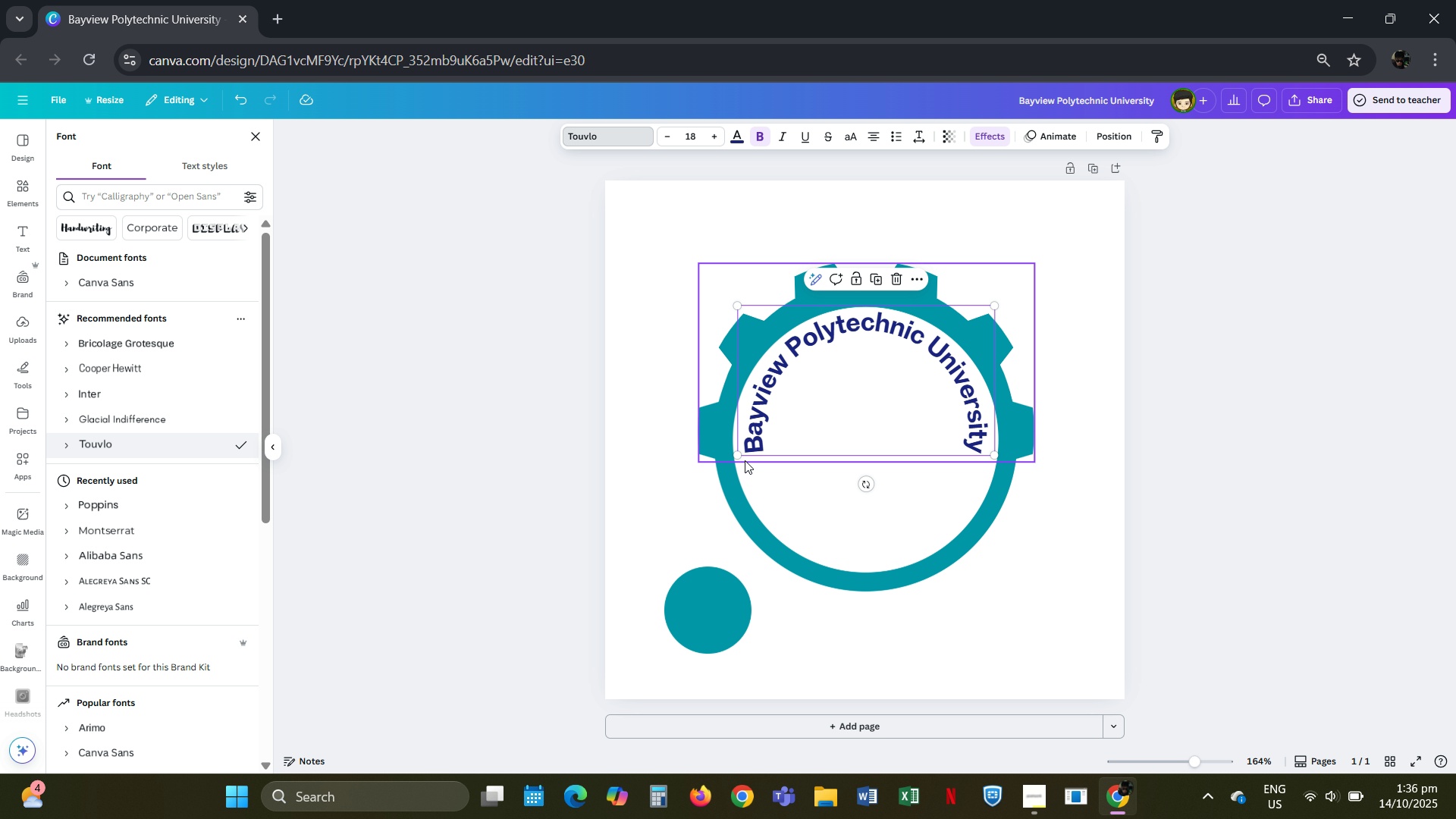 
left_click_drag(start_coordinate=[739, 455], to_coordinate=[789, 419])
 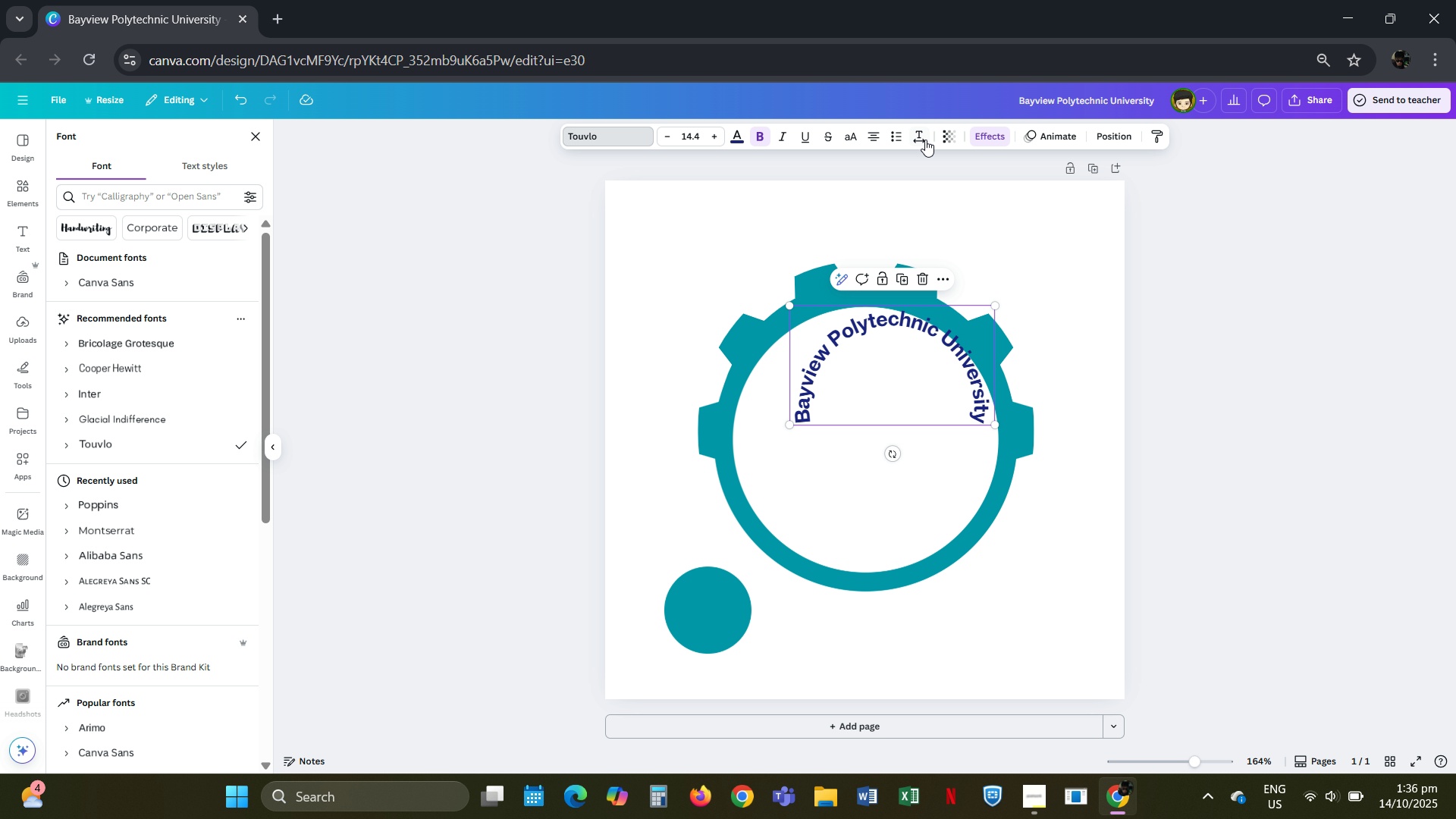 
left_click([924, 140])
 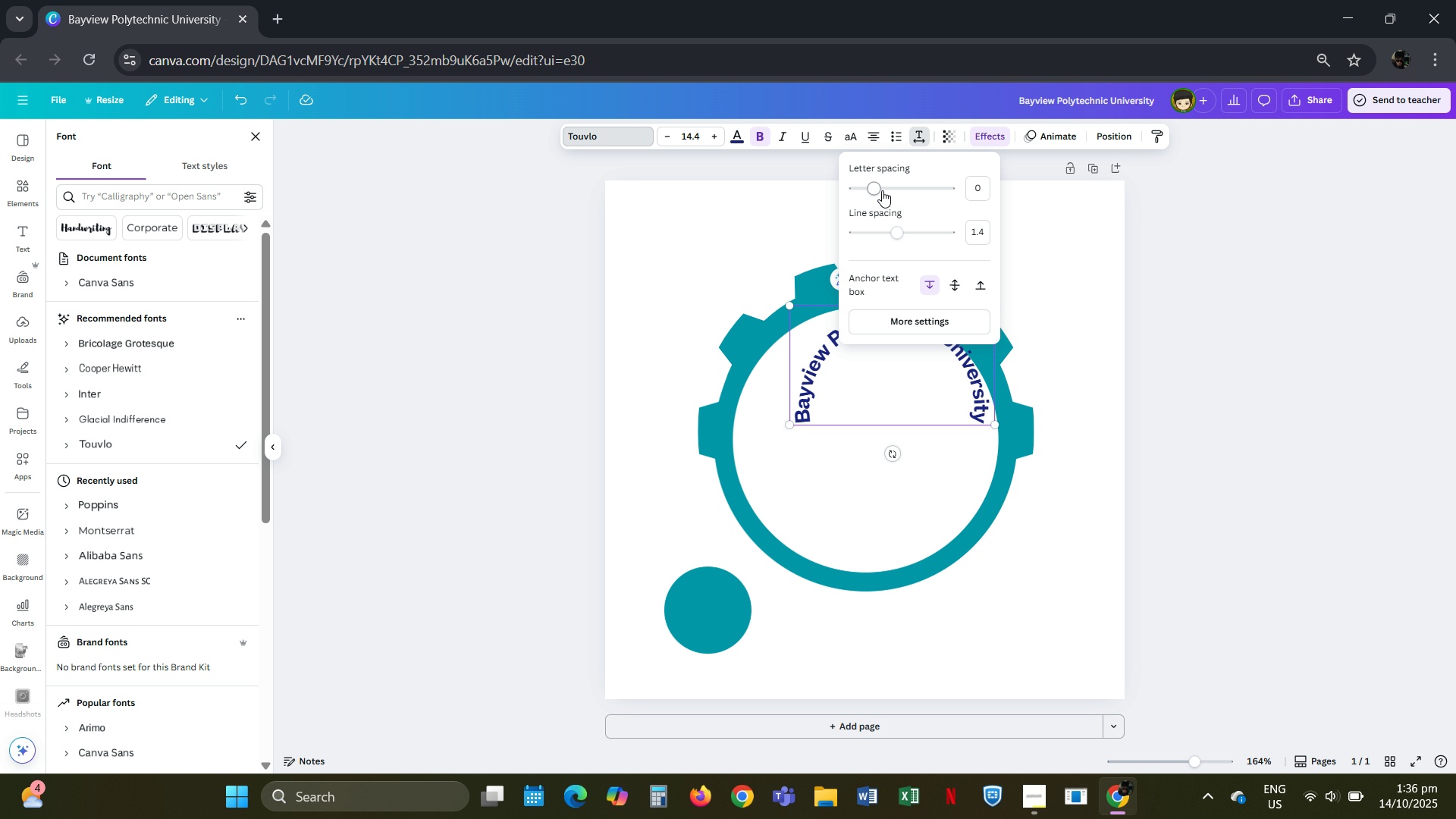 
left_click_drag(start_coordinate=[878, 190], to_coordinate=[882, 190])
 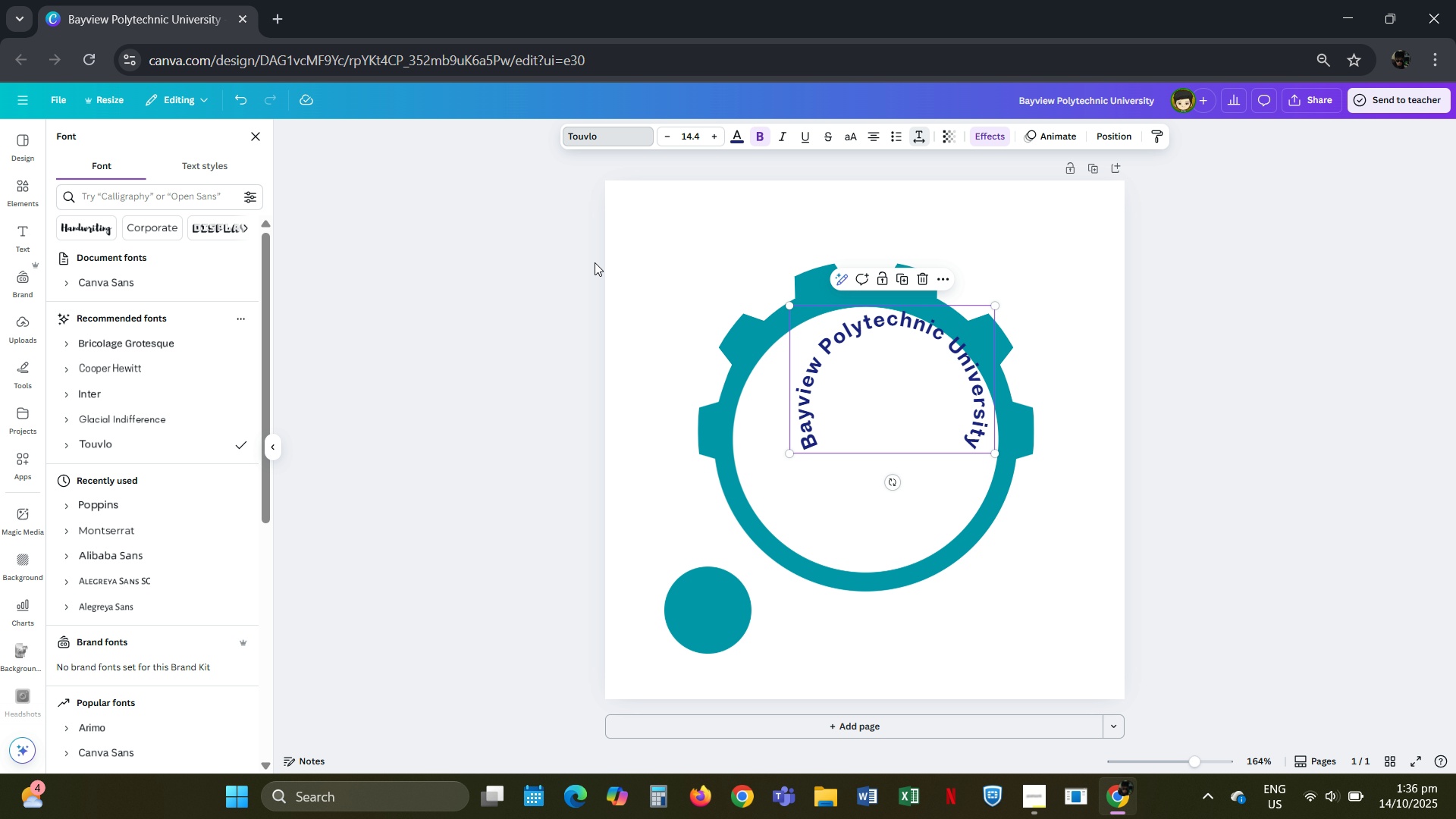 
left_click([595, 262])
 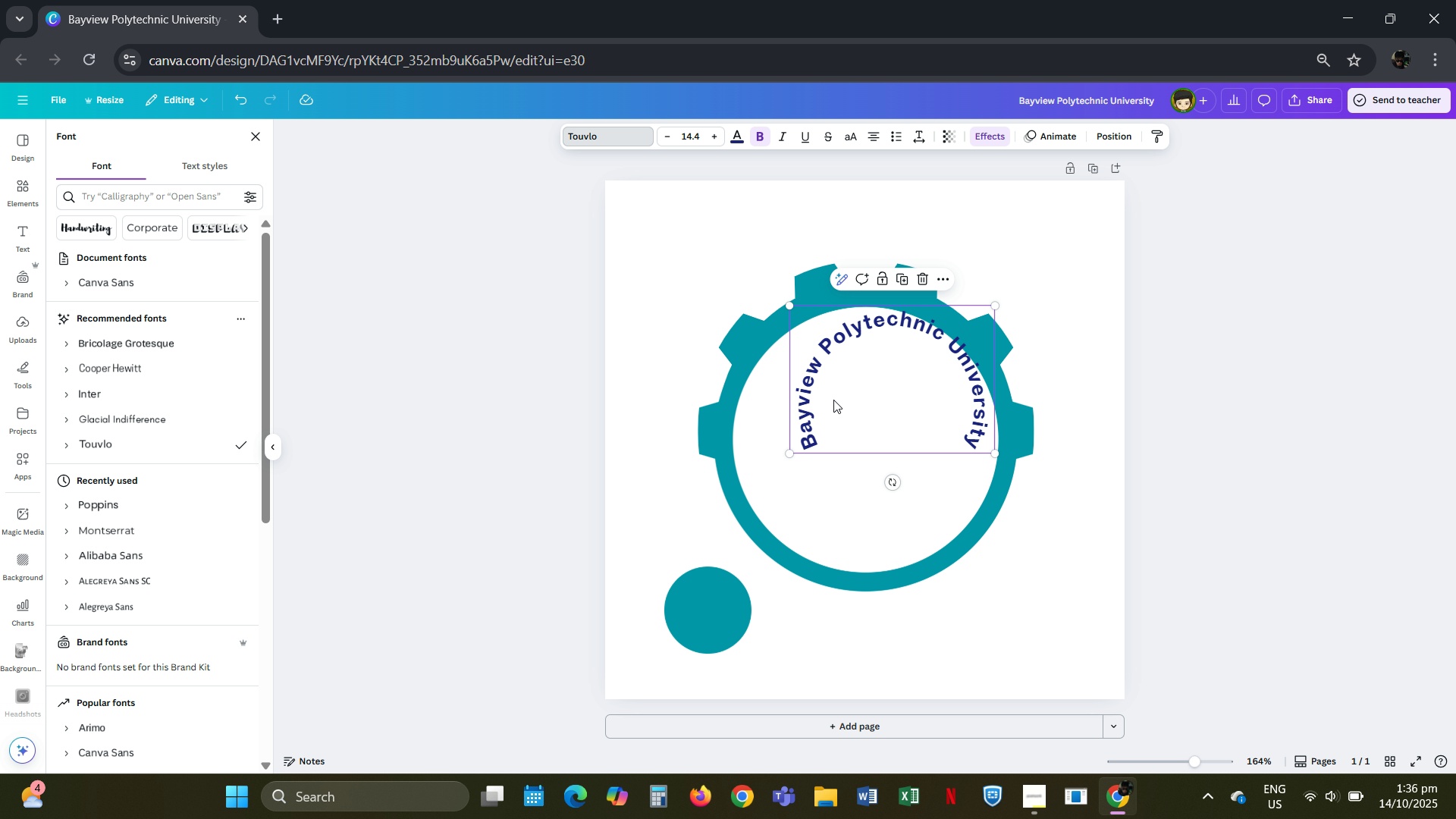 
left_click_drag(start_coordinate=[833, 398], to_coordinate=[808, 397])
 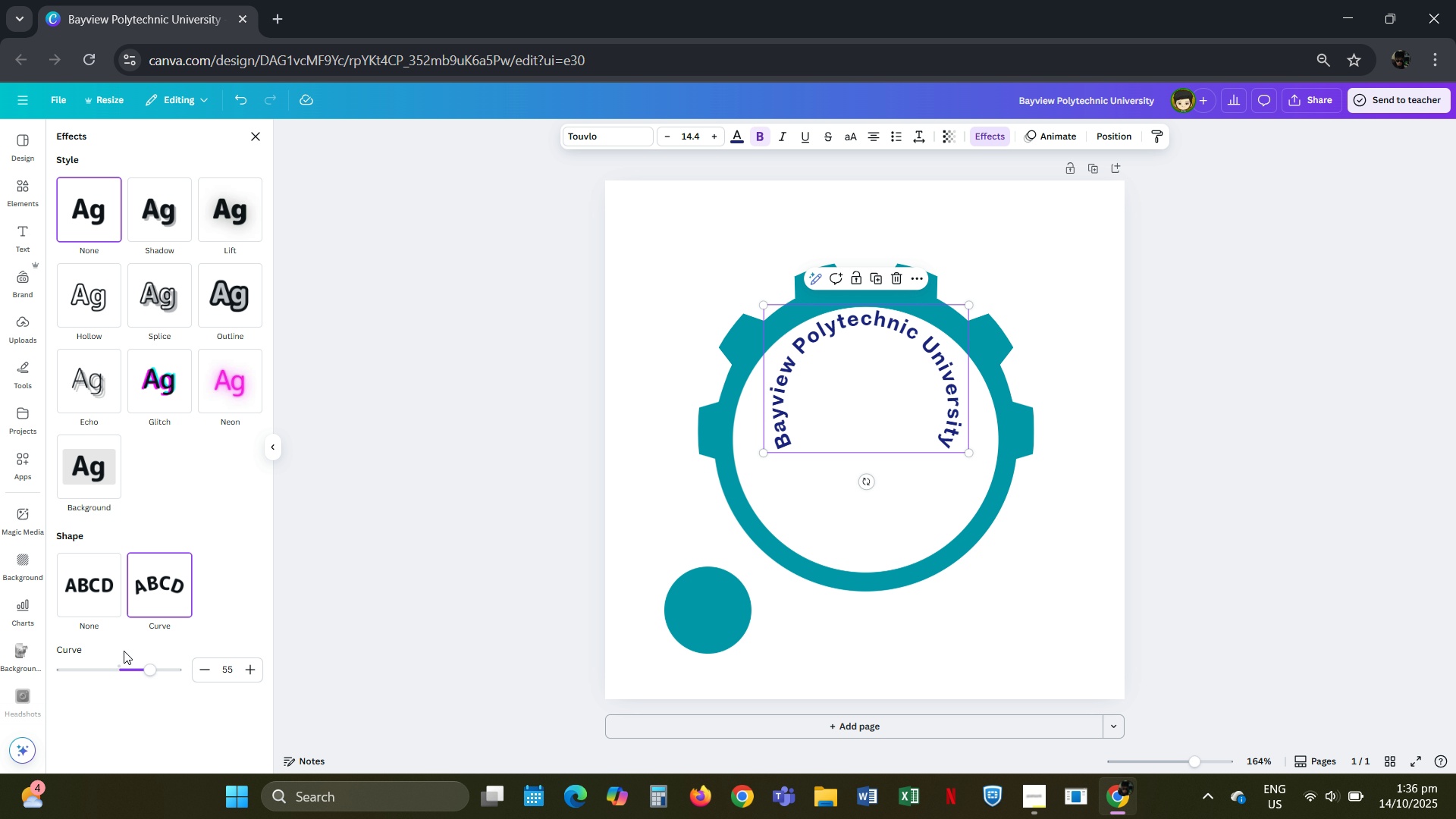 
left_click_drag(start_coordinate=[152, 671], to_coordinate=[144, 670])
 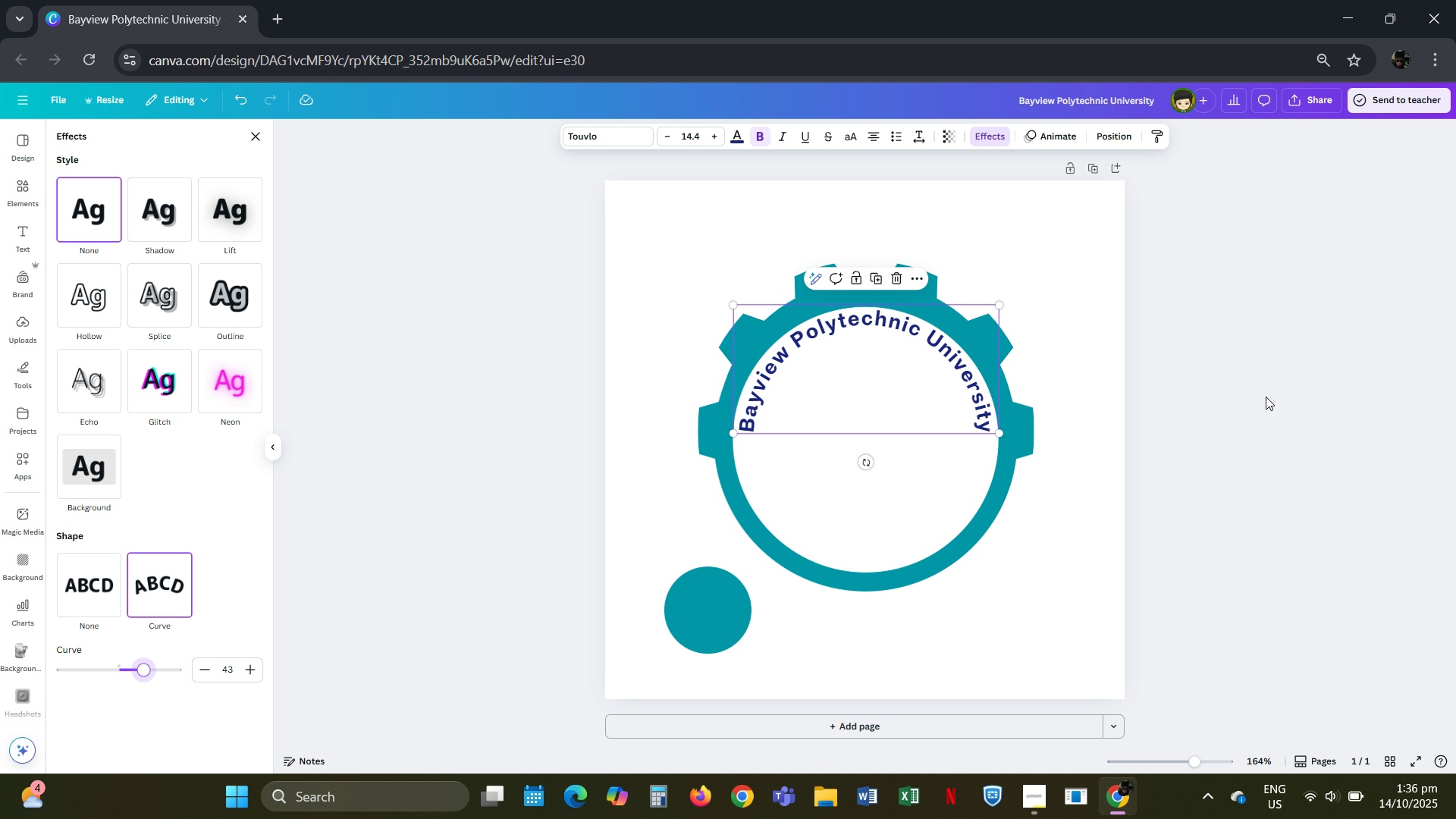 
left_click([1266, 397])
 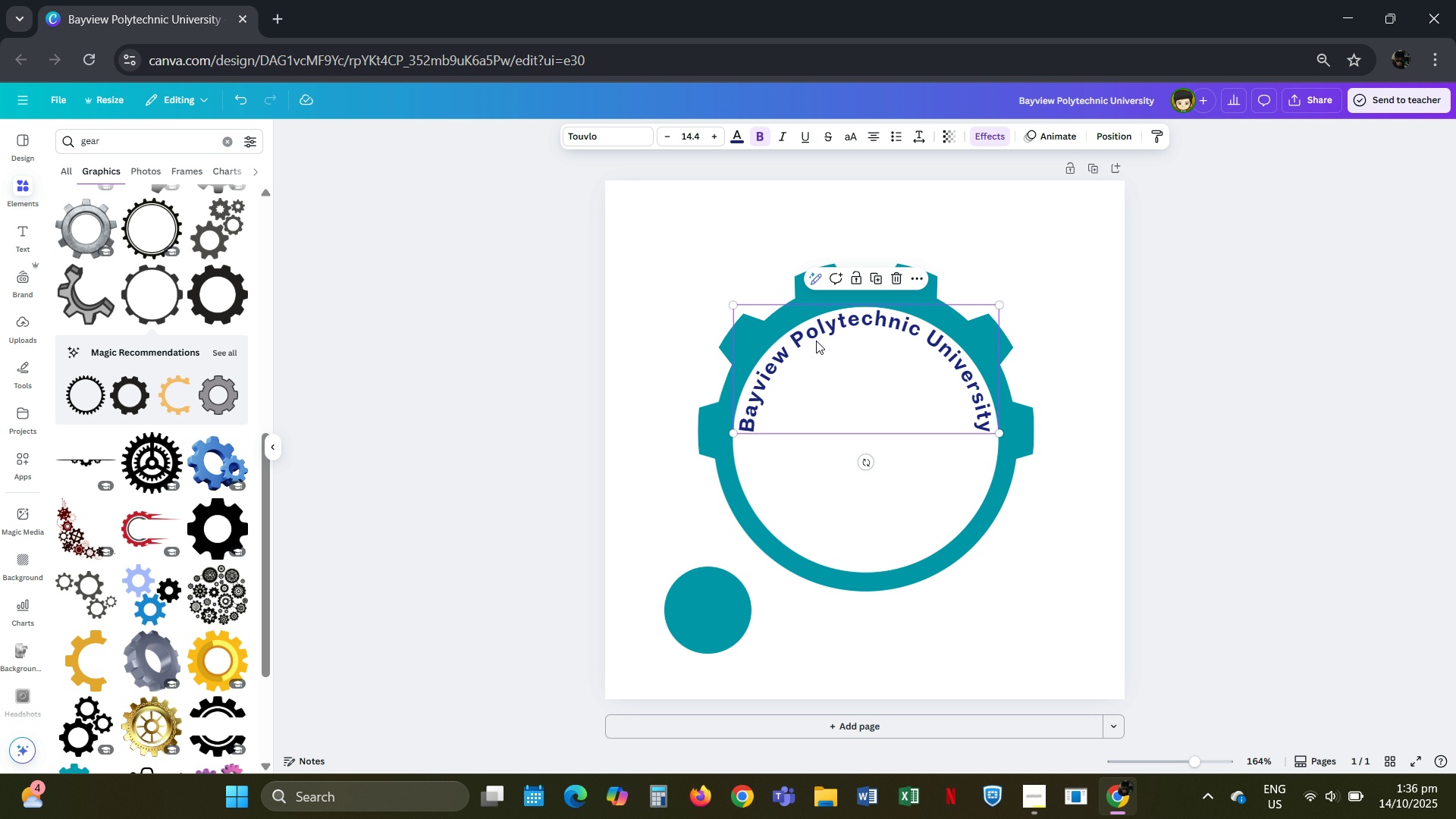 
left_click_drag(start_coordinate=[1150, 406], to_coordinate=[1156, 408])
 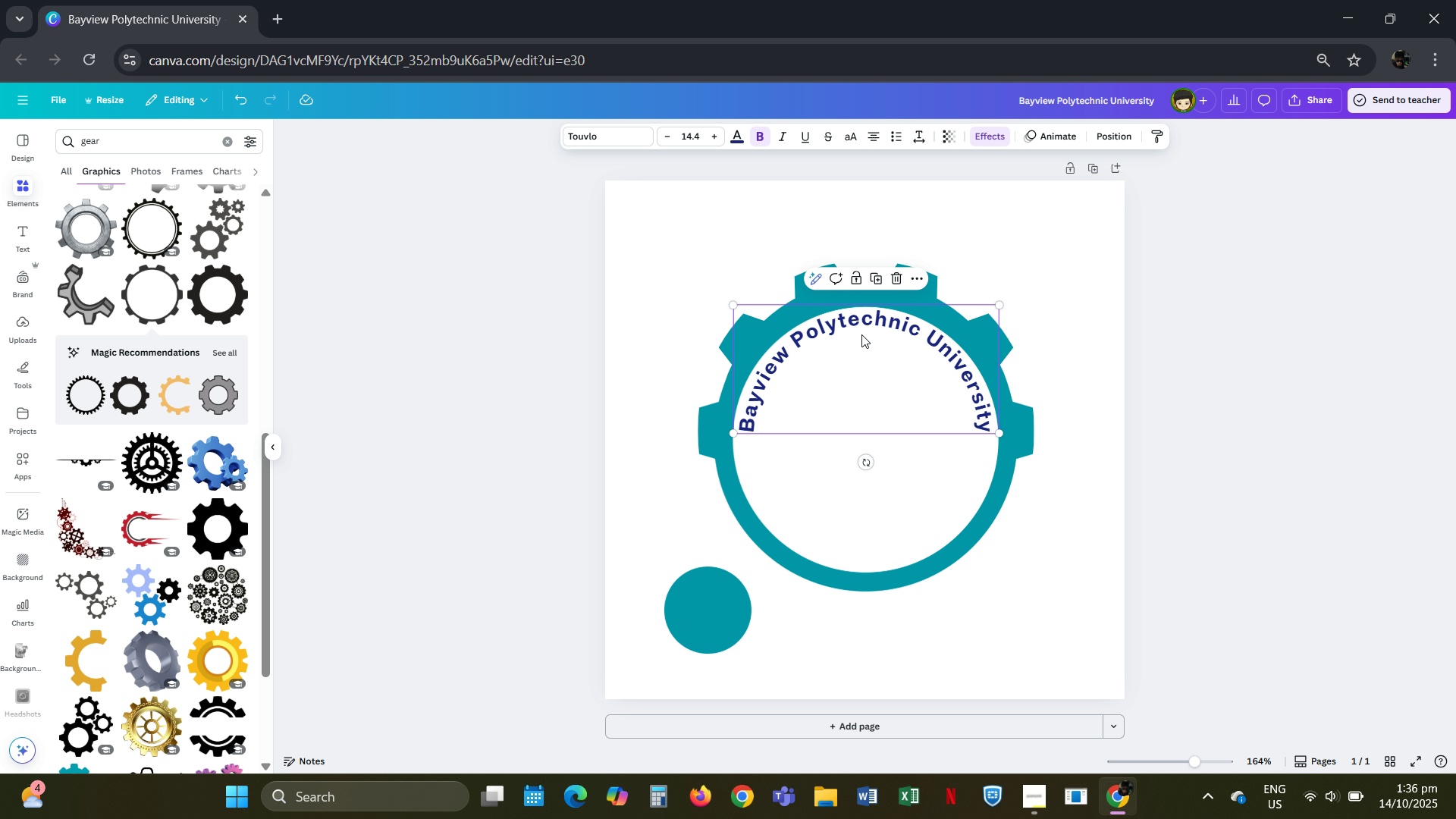 
left_click([861, 334])
 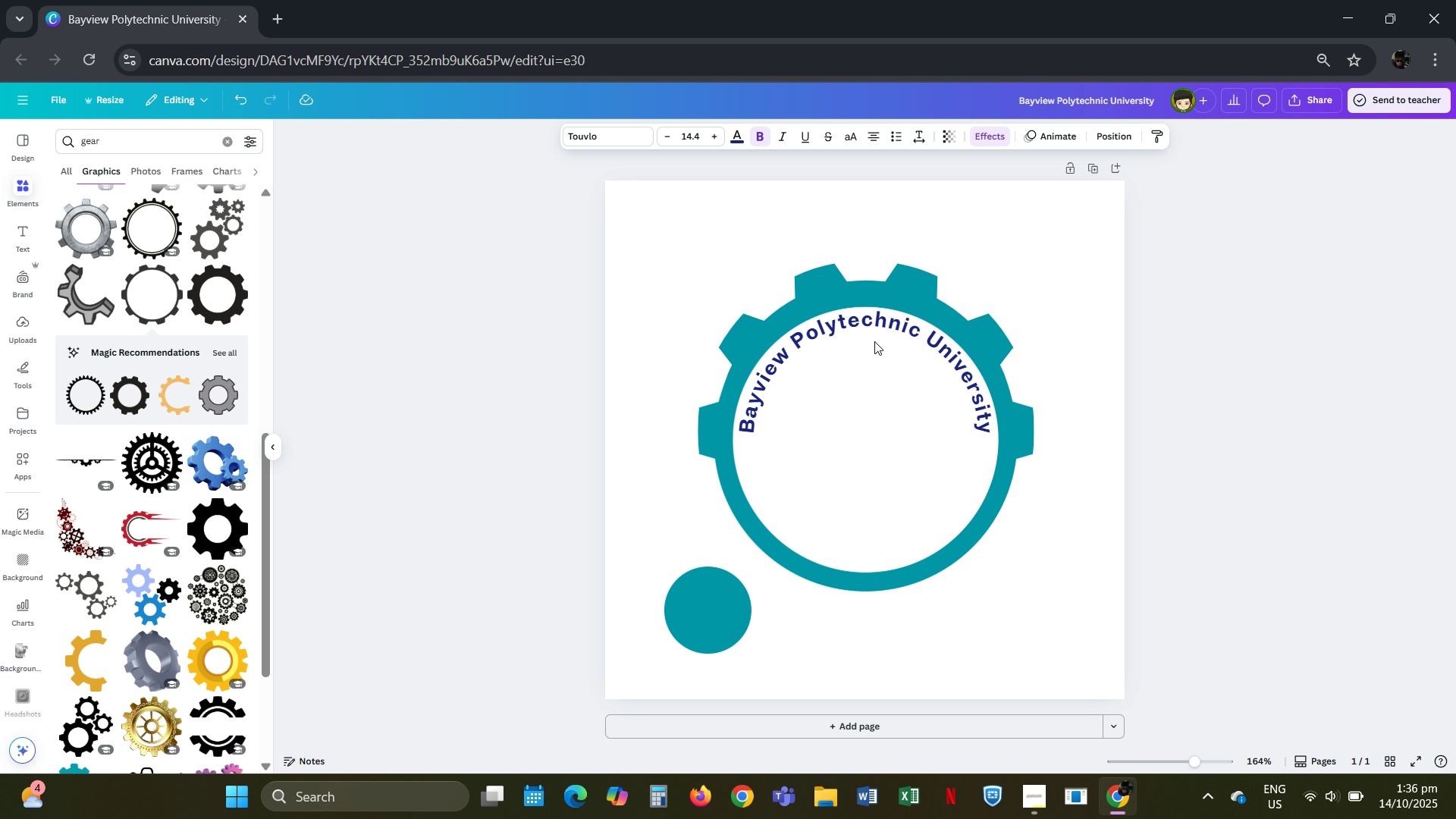 
key(ArrowDown)
 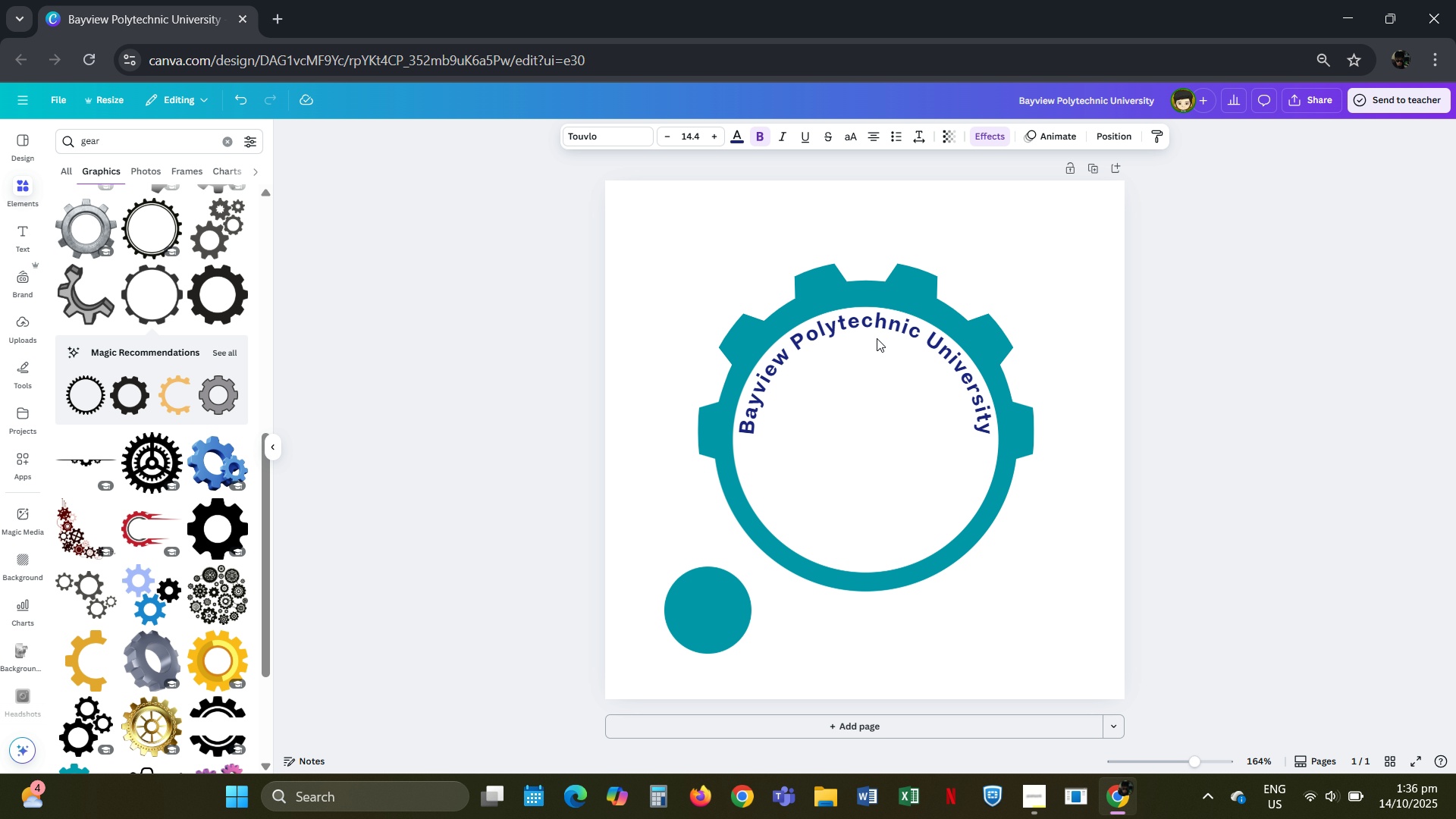 
key(ArrowDown)
 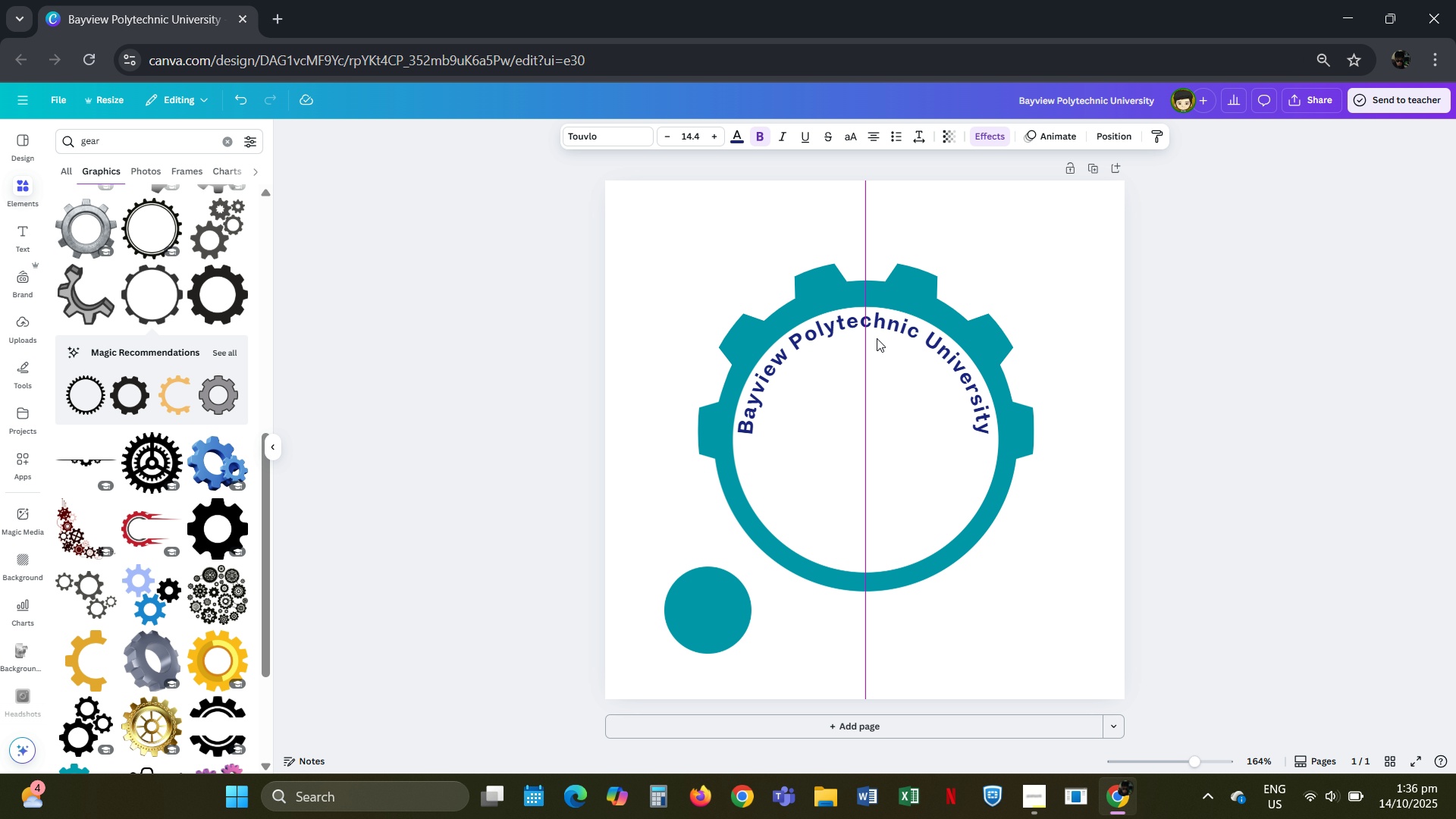 
key(ArrowLeft)
 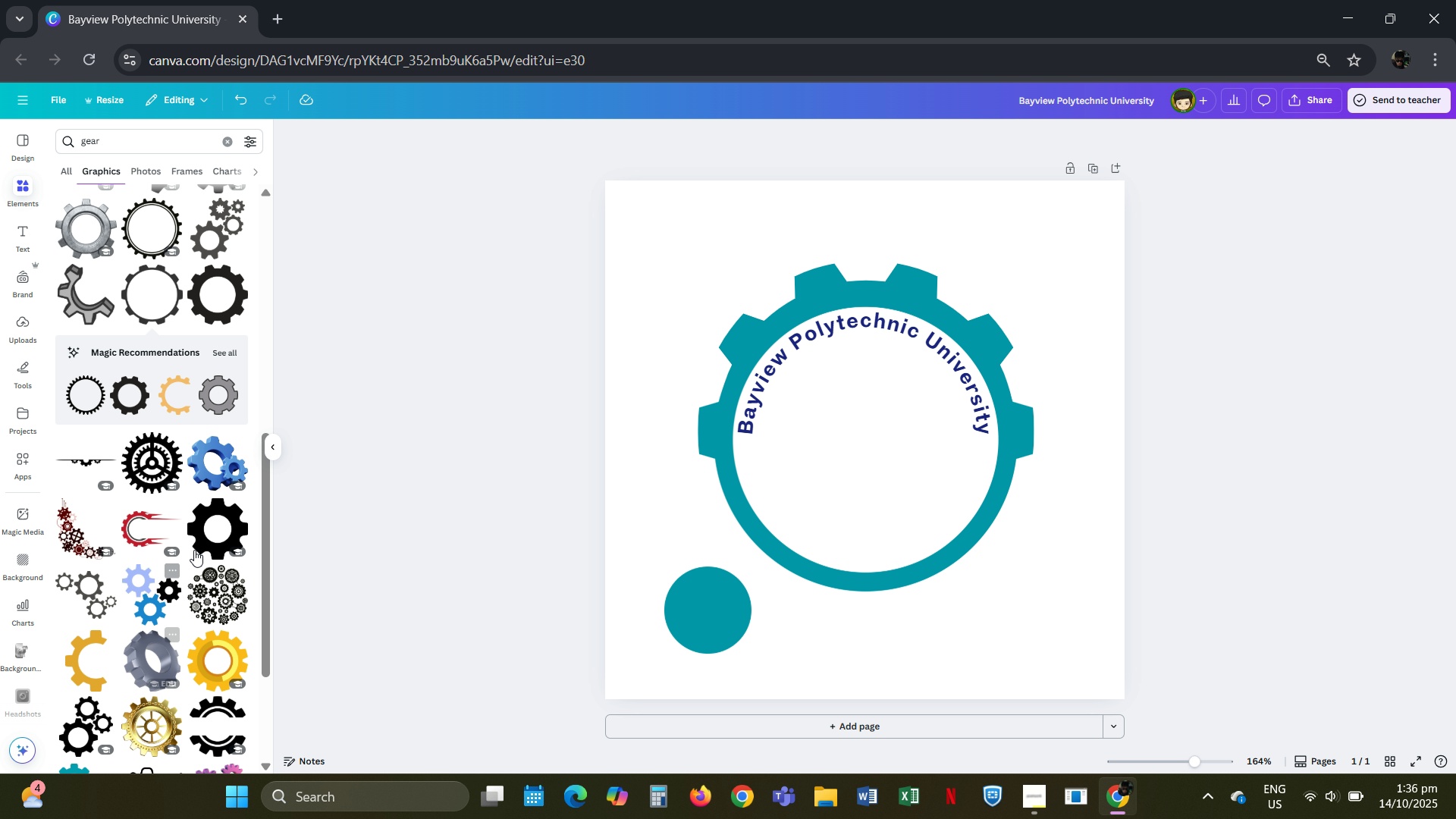 
left_click_drag(start_coordinate=[130, 146], to_coordinate=[59, 146])
 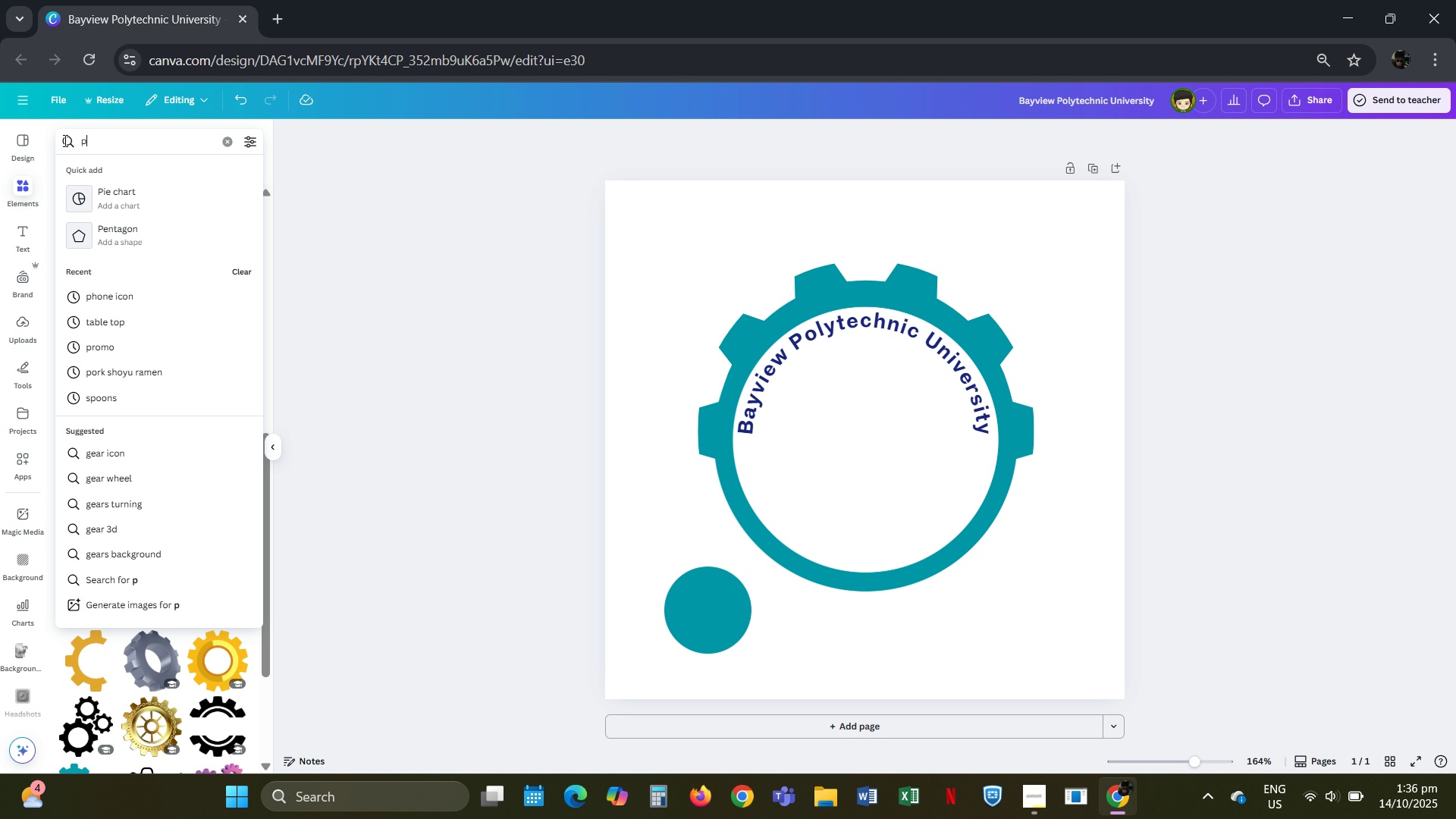 
type(polytechnic)
 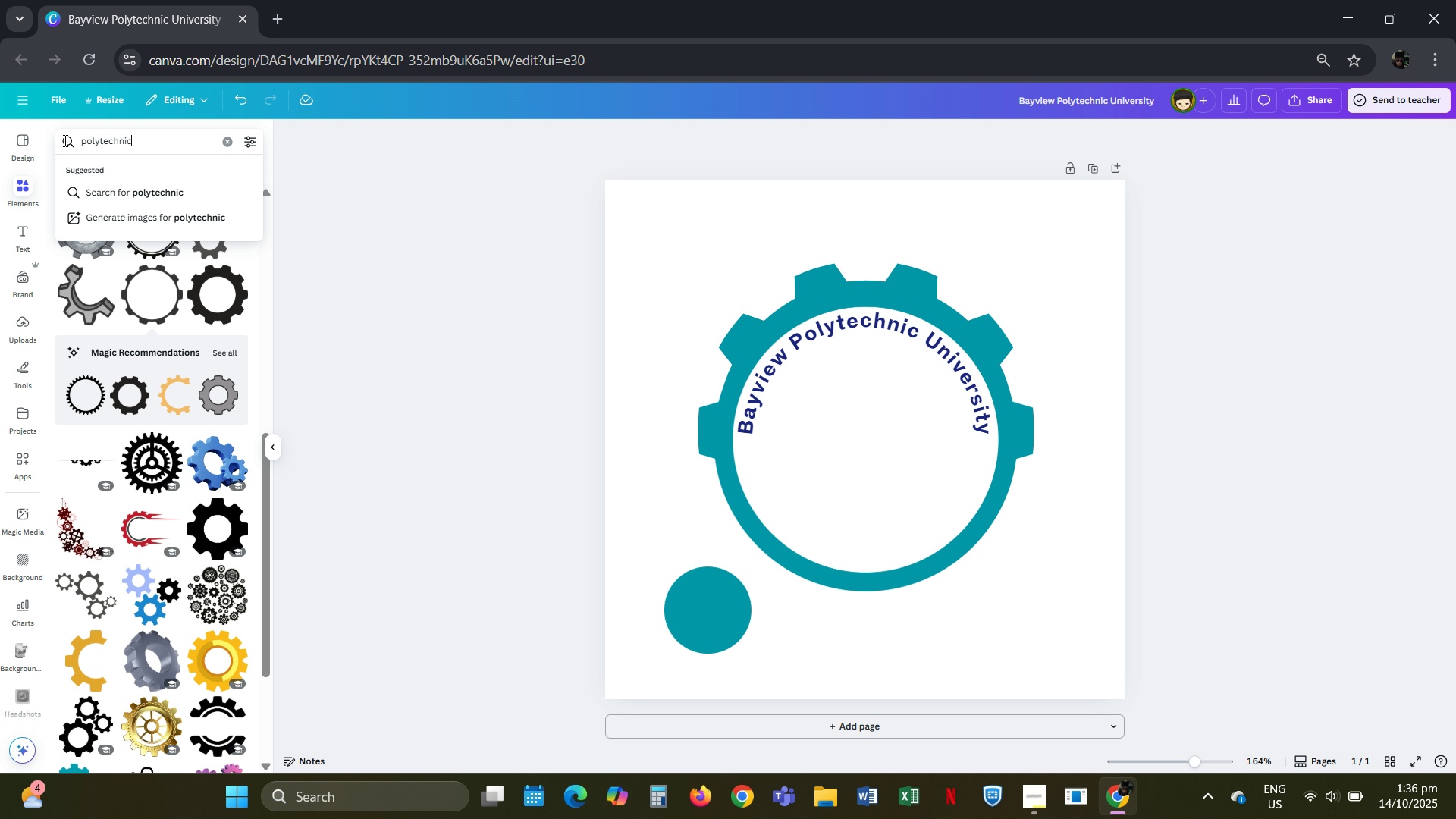 
key(Enter)
 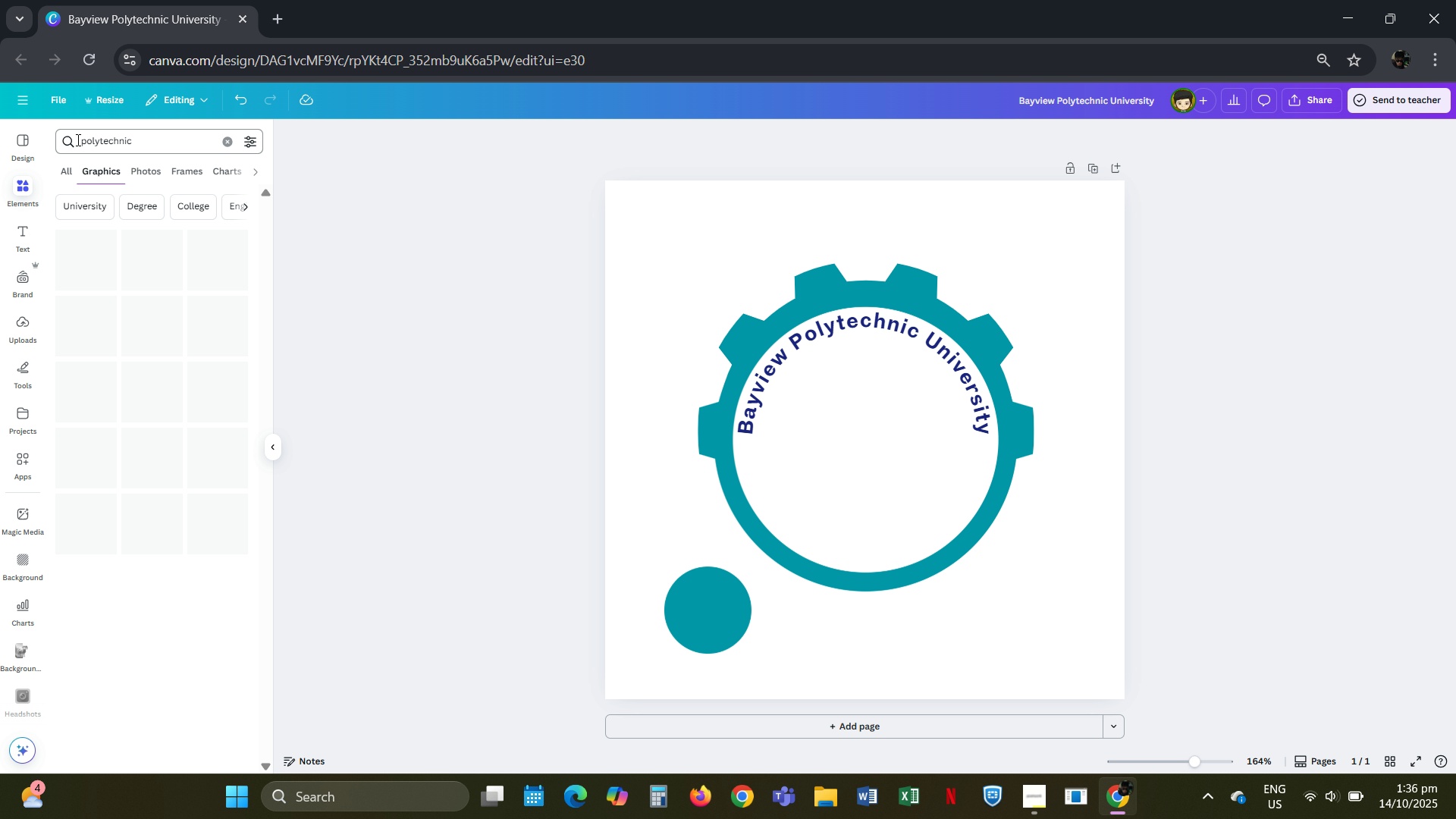 
scroll: coordinate [112, 148], scroll_direction: down, amount: 1.0
 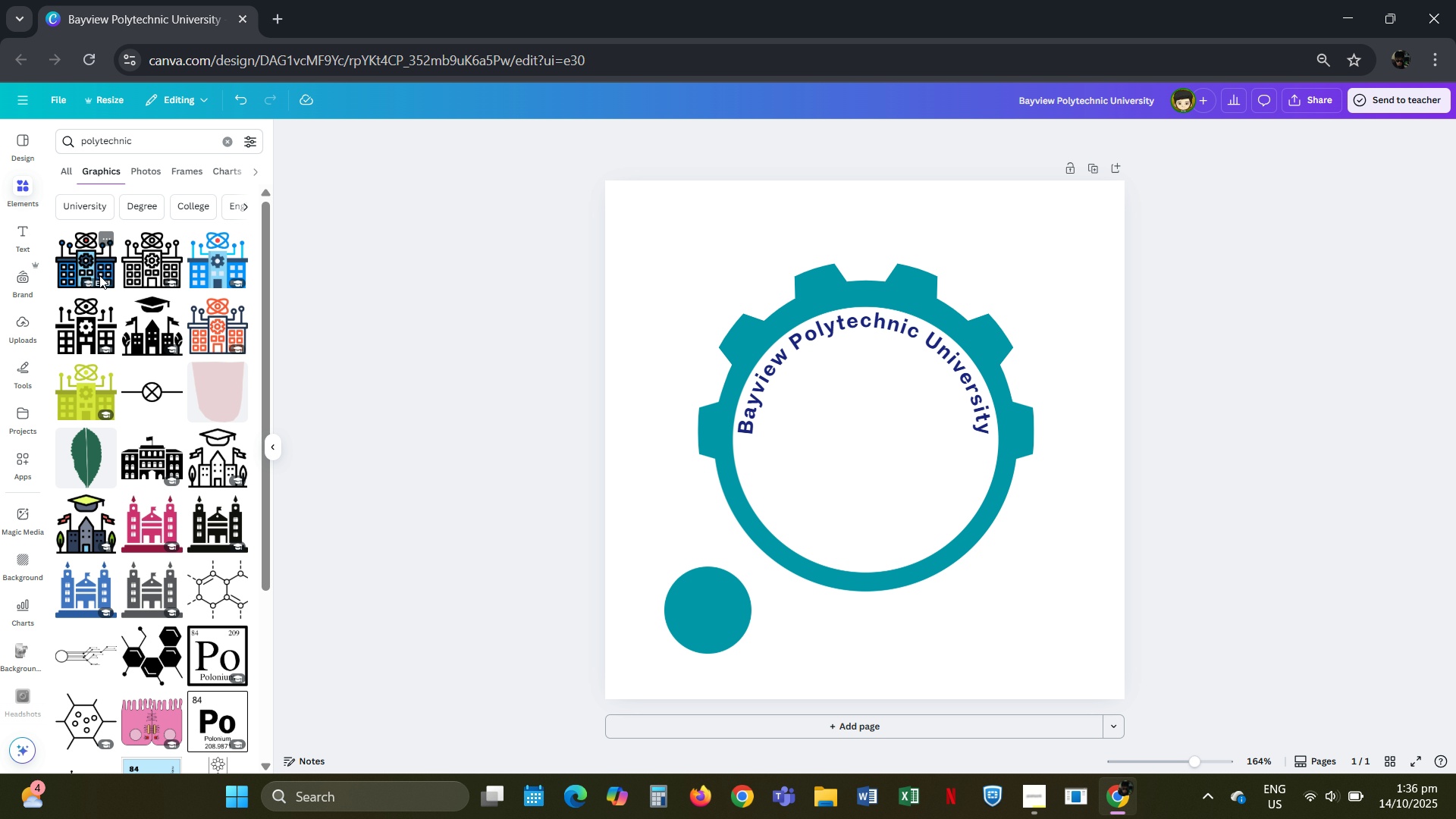 
left_click([88, 268])
 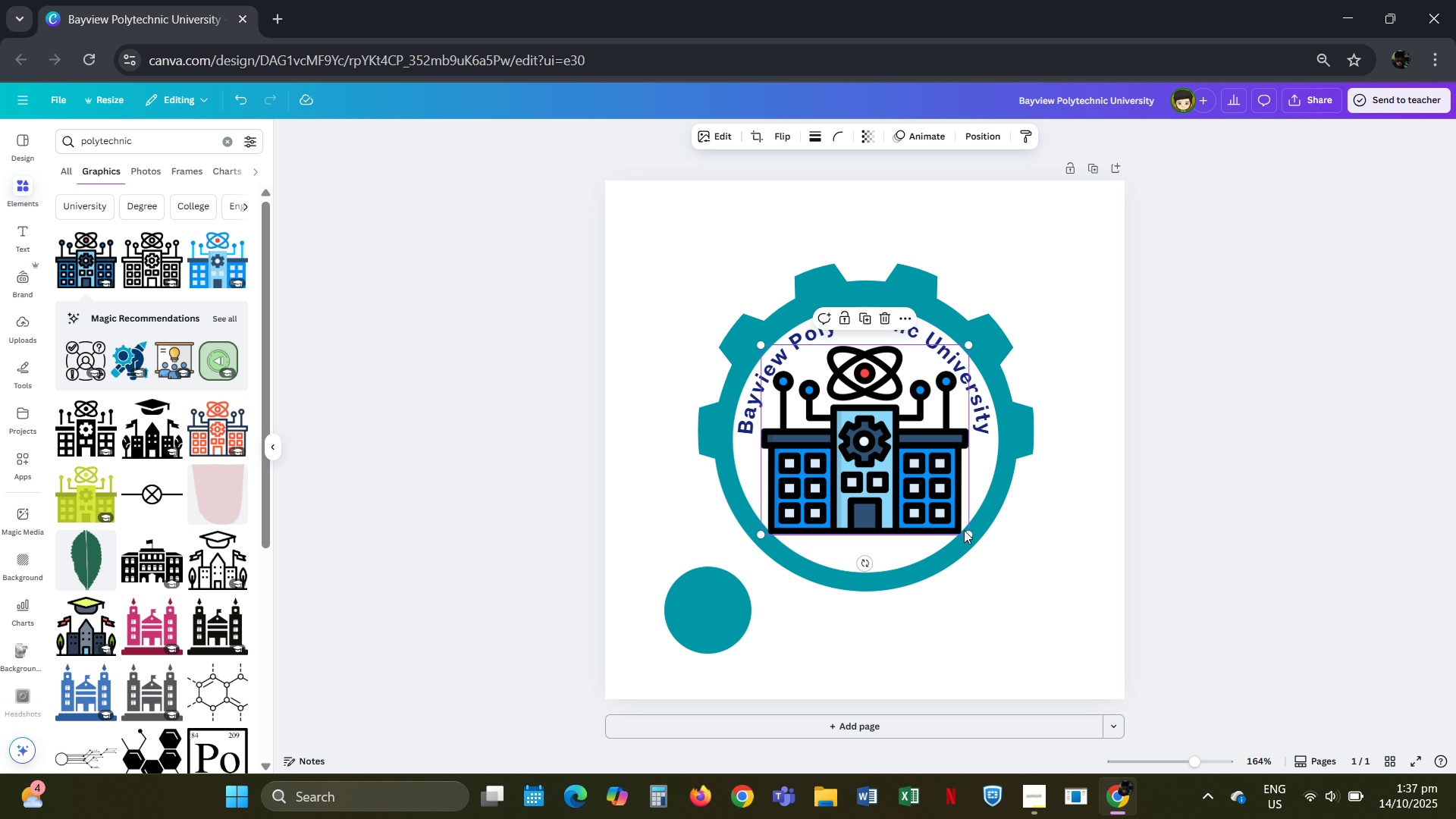 
left_click_drag(start_coordinate=[965, 532], to_coordinate=[934, 495])
 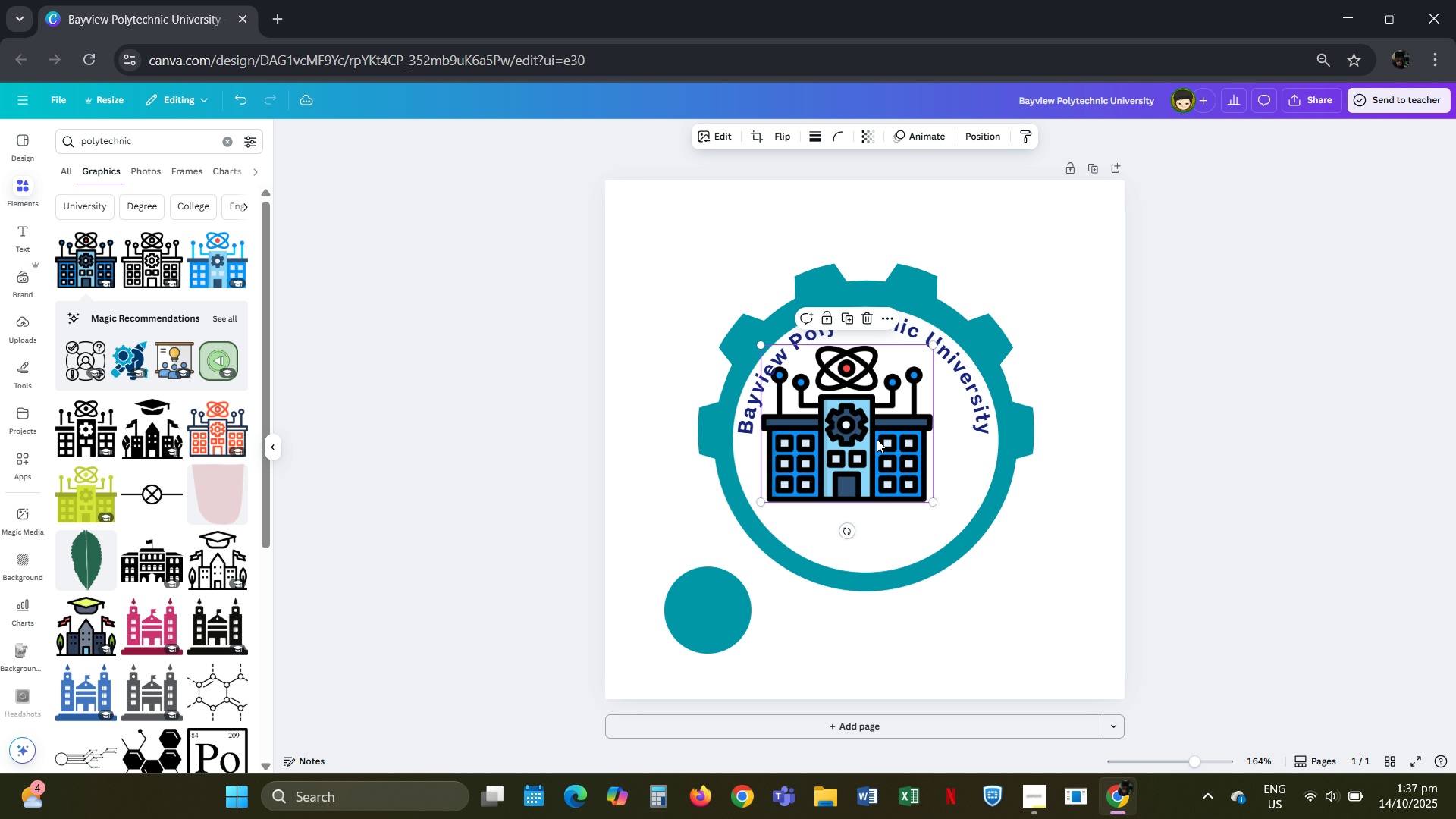 
left_click_drag(start_coordinate=[877, 438], to_coordinate=[894, 453])
 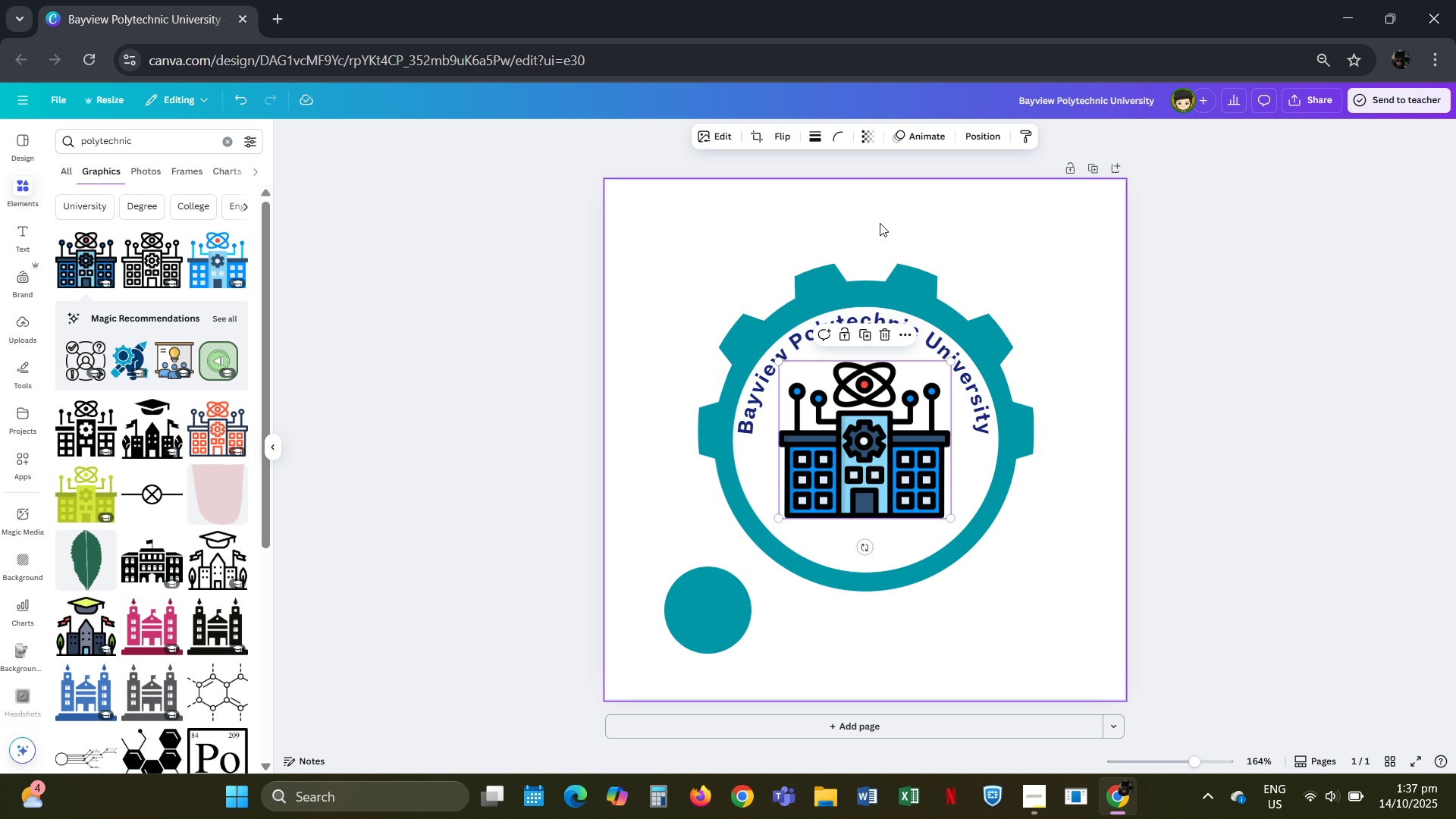 
wait(14.65)
 